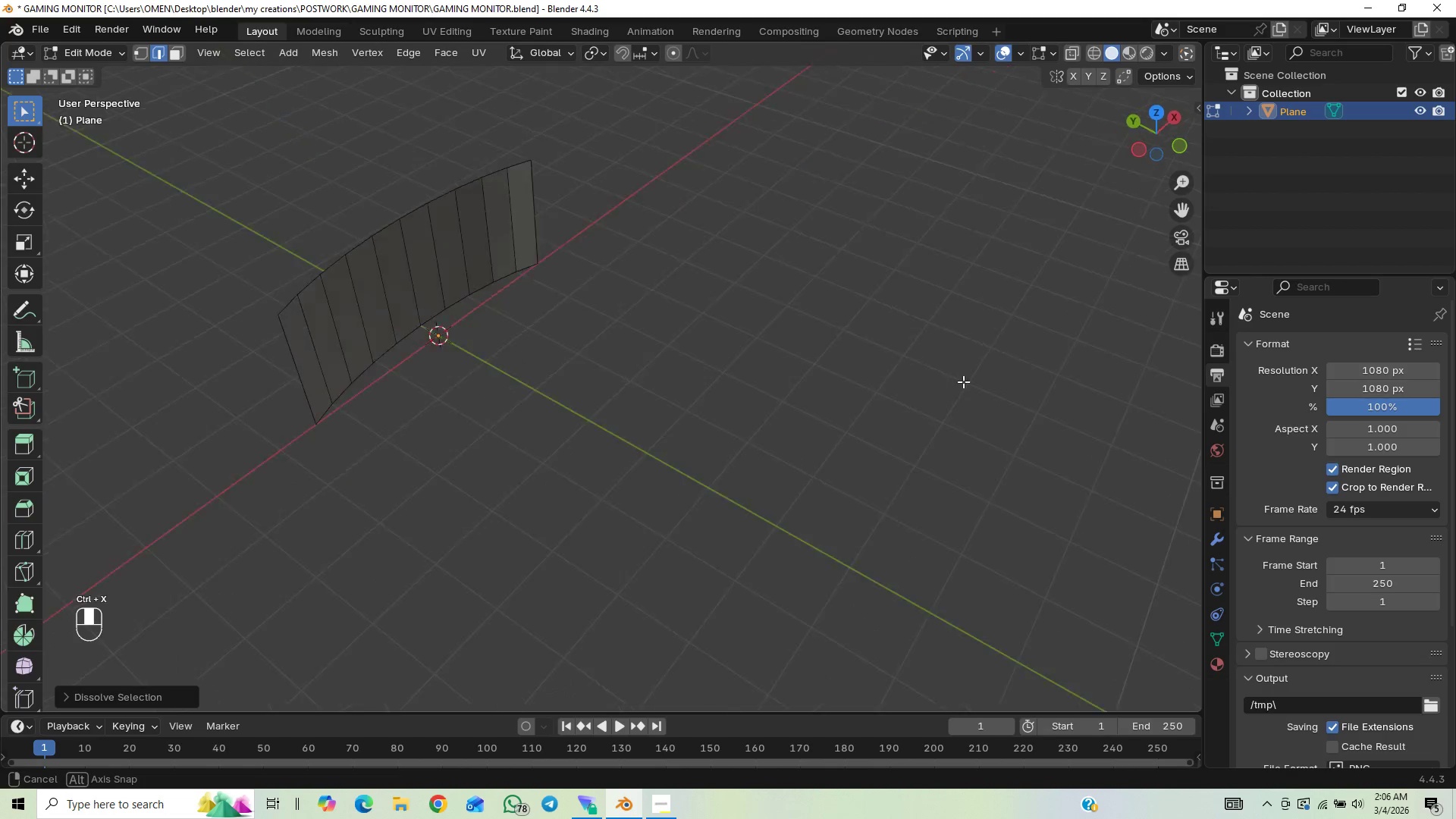 
scroll: coordinate [637, 406], scroll_direction: up, amount: 25.0
 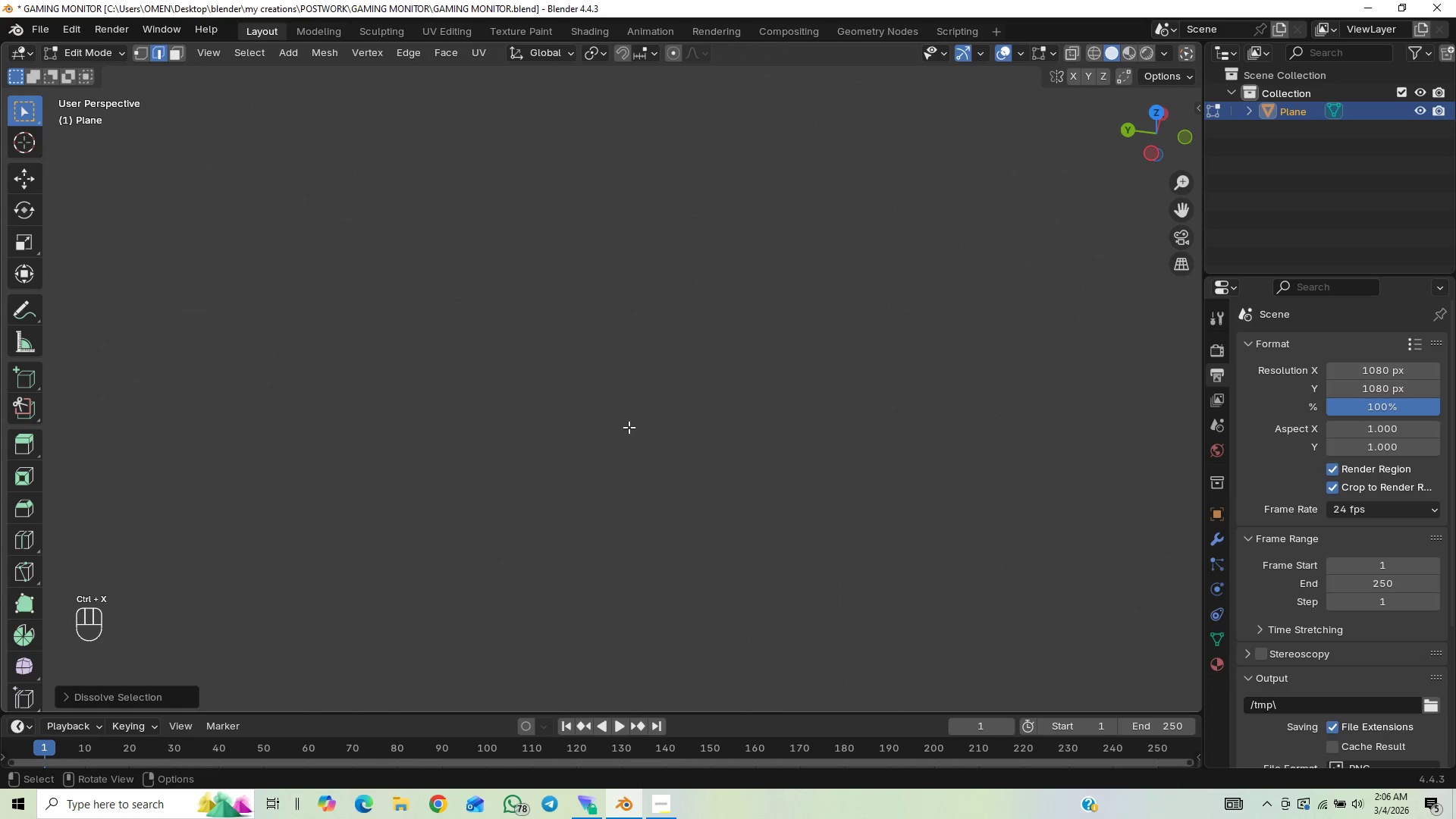 
hold_key(key=ShiftLeft, duration=0.42)
 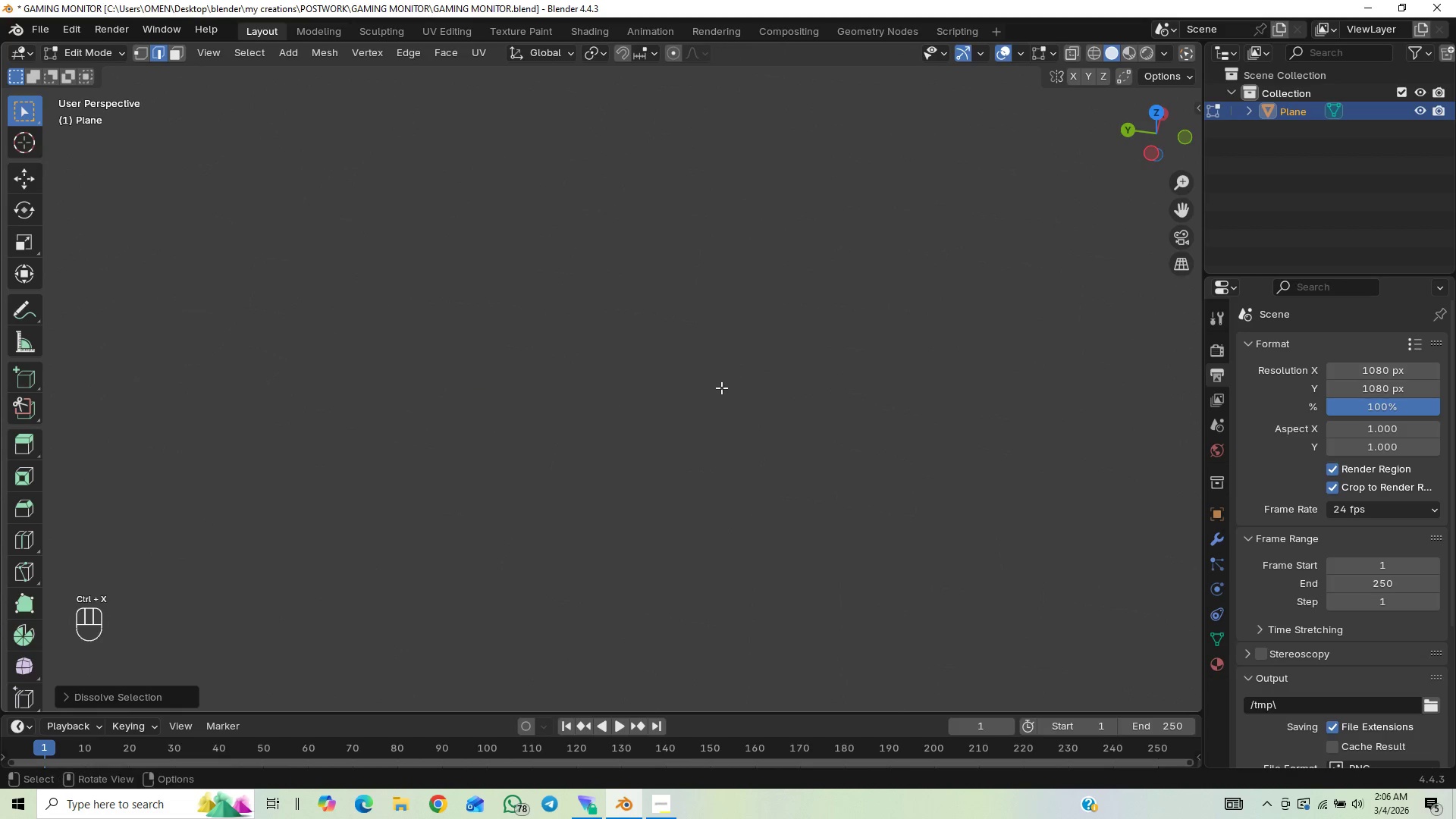 
hold_key(key=ShiftLeft, duration=0.53)
 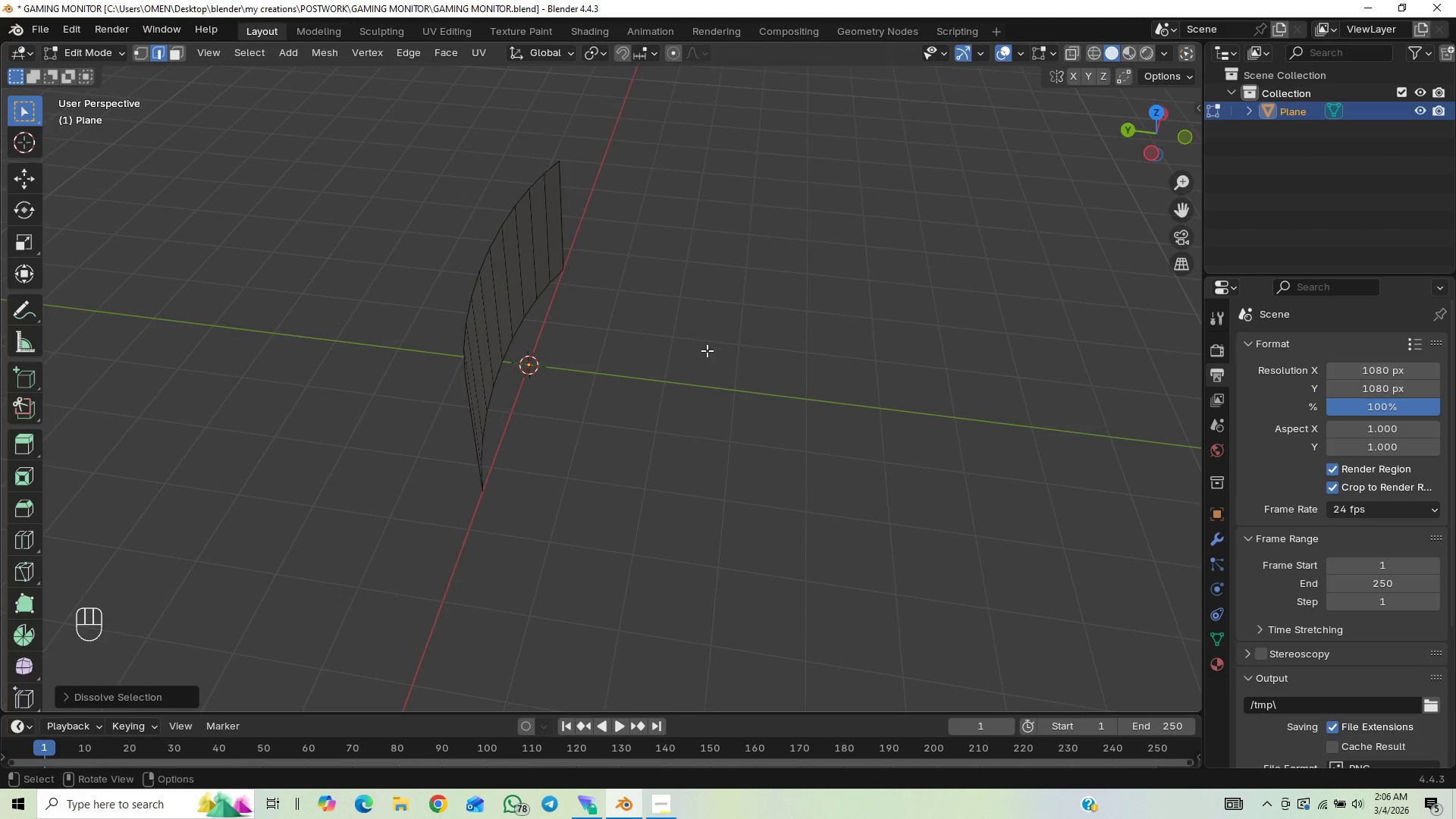 
scroll: coordinate [709, 399], scroll_direction: down, amount: 25.0
 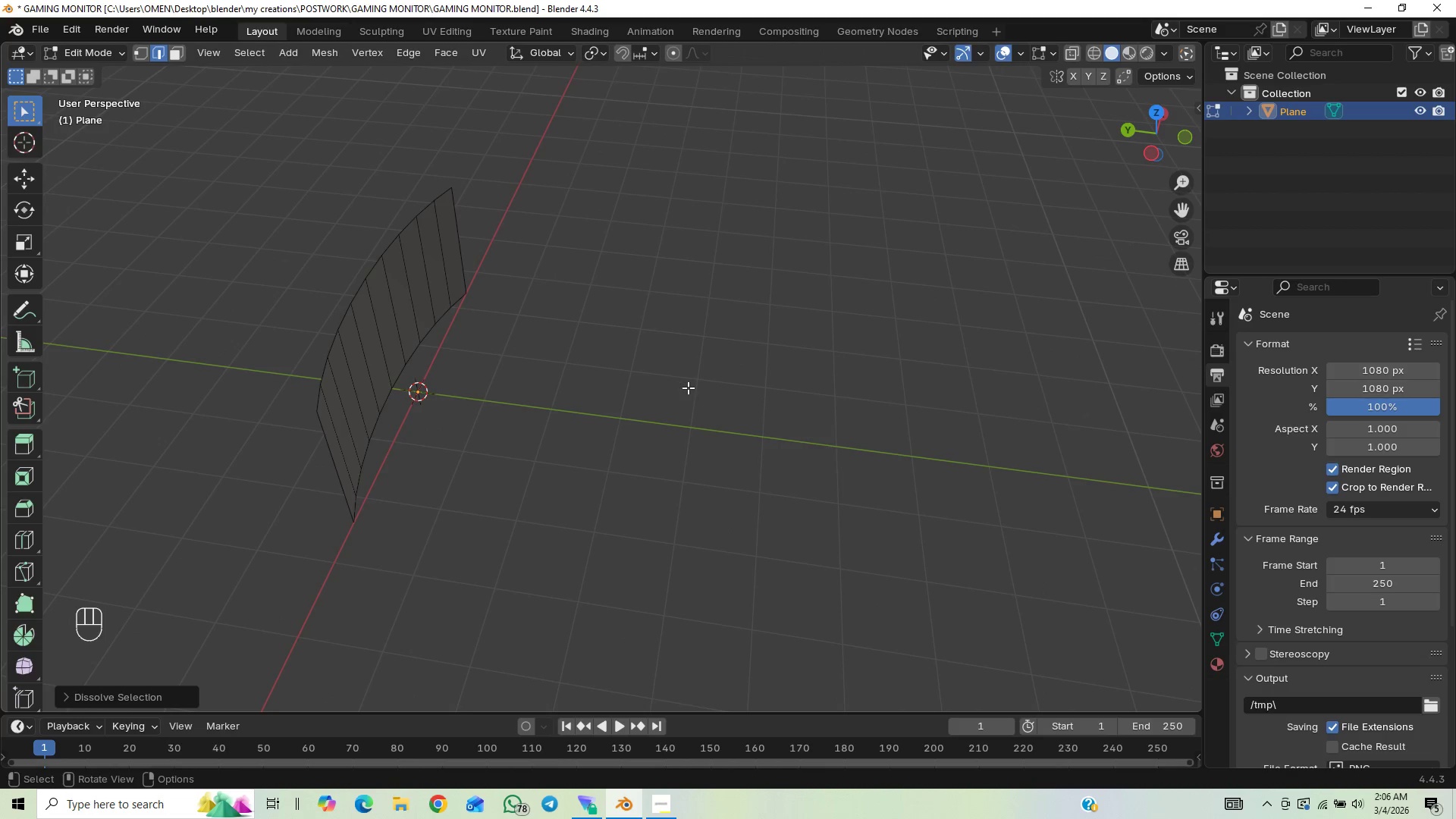 
hold_key(key=ShiftLeft, duration=0.48)
 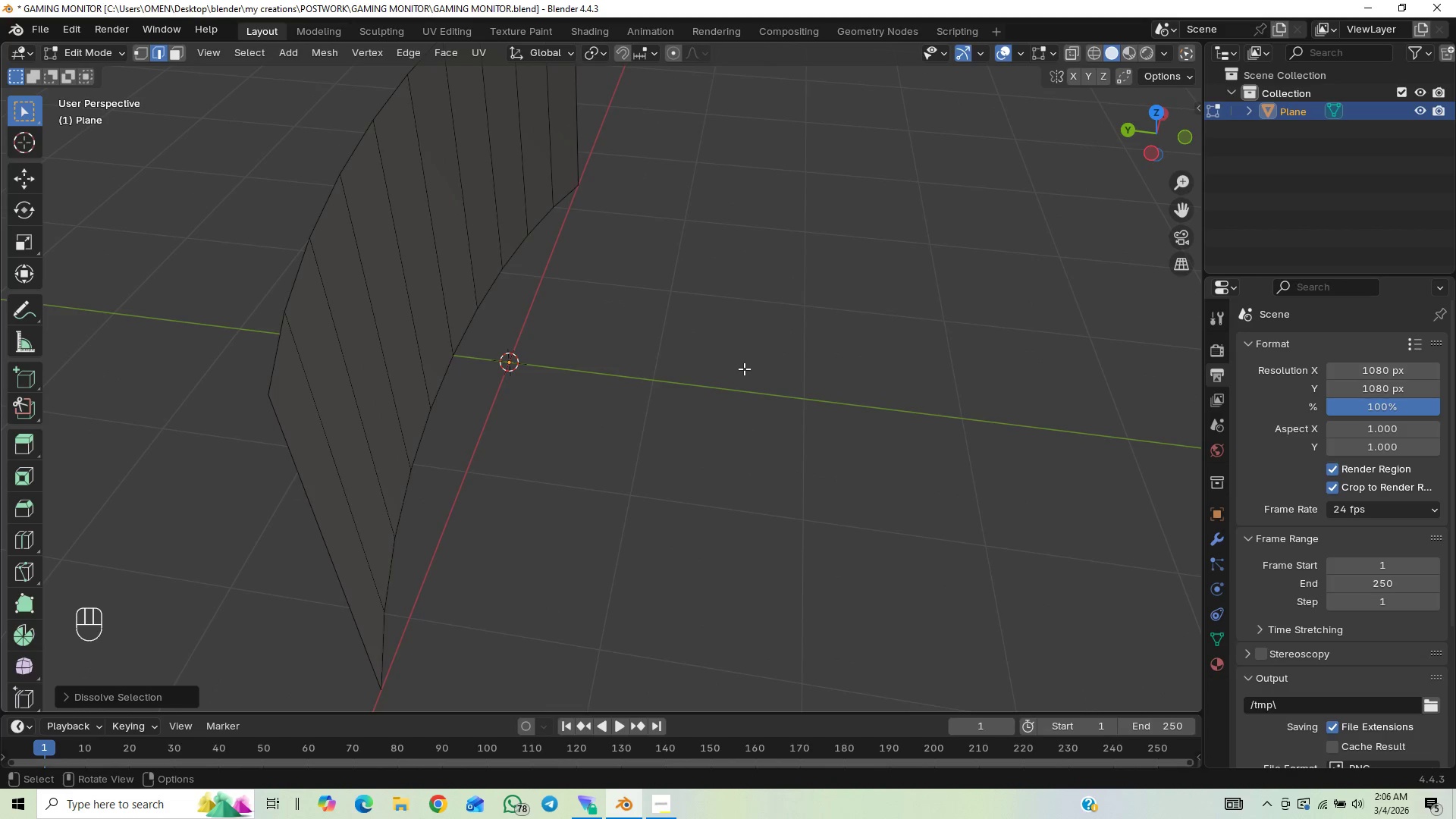 
scroll: coordinate [698, 356], scroll_direction: up, amount: 4.0
 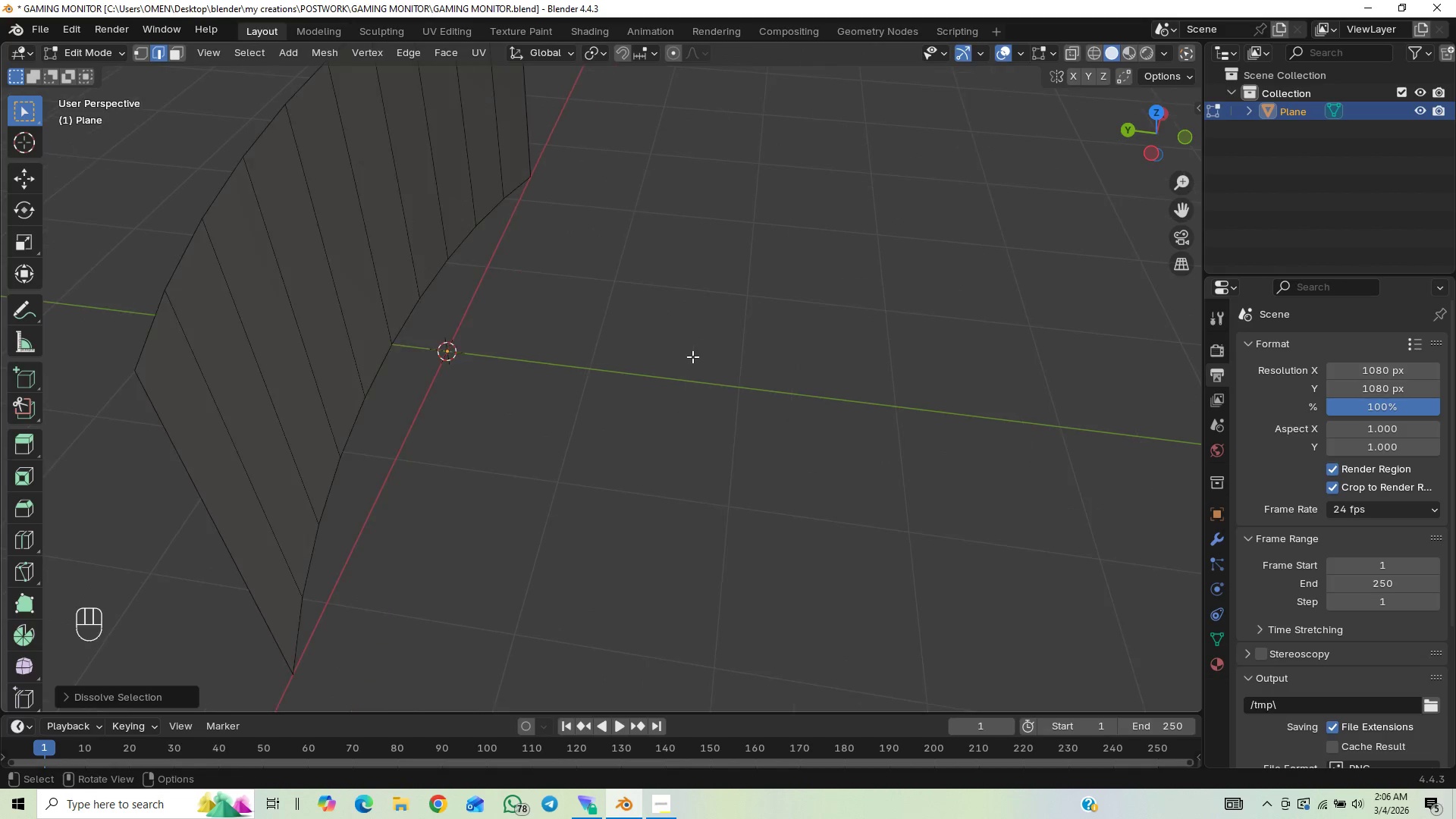 
key(A)
 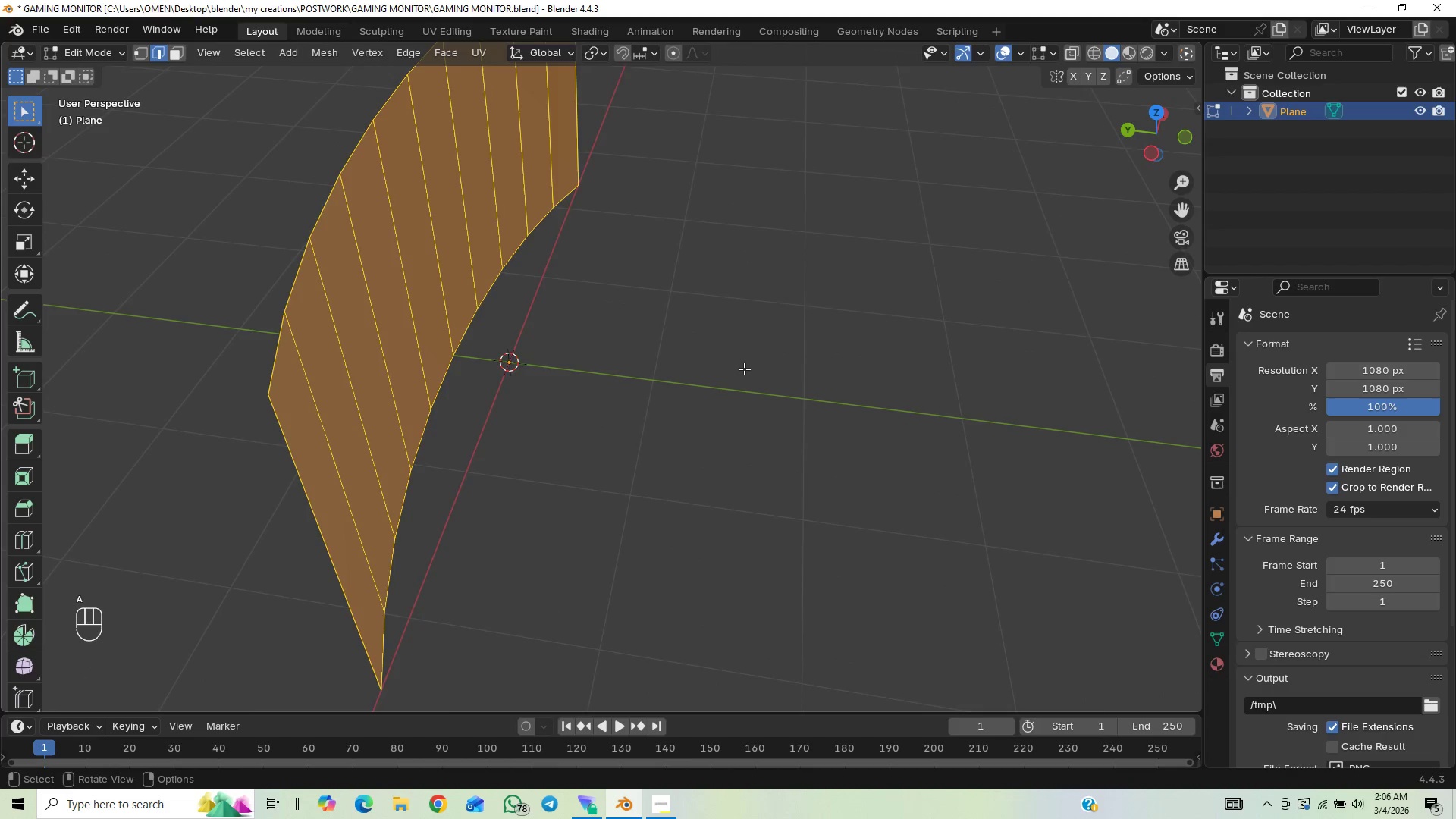 
scroll: coordinate [744, 369], scroll_direction: down, amount: 4.0
 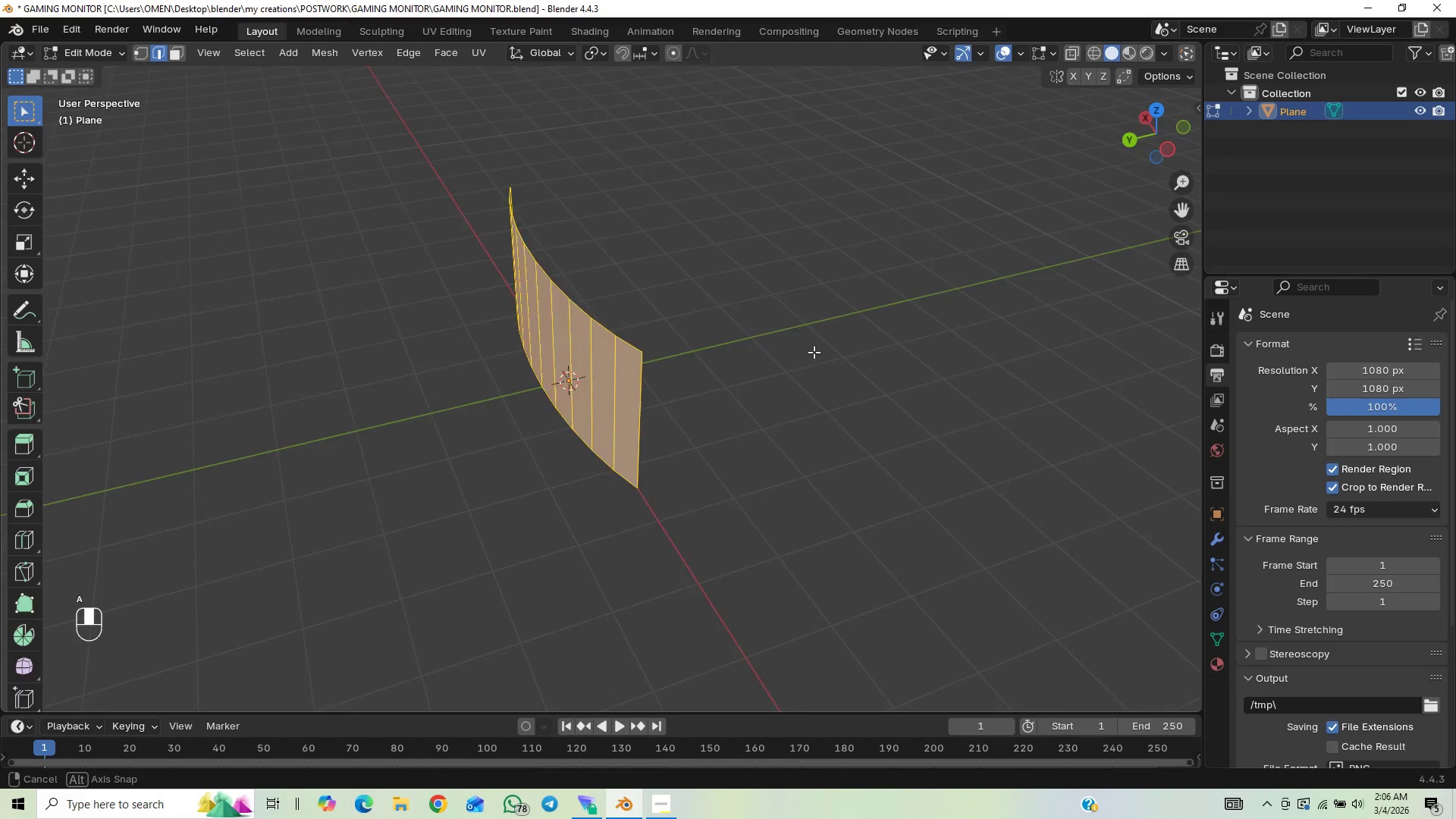 
scroll: coordinate [750, 372], scroll_direction: up, amount: 1.0
 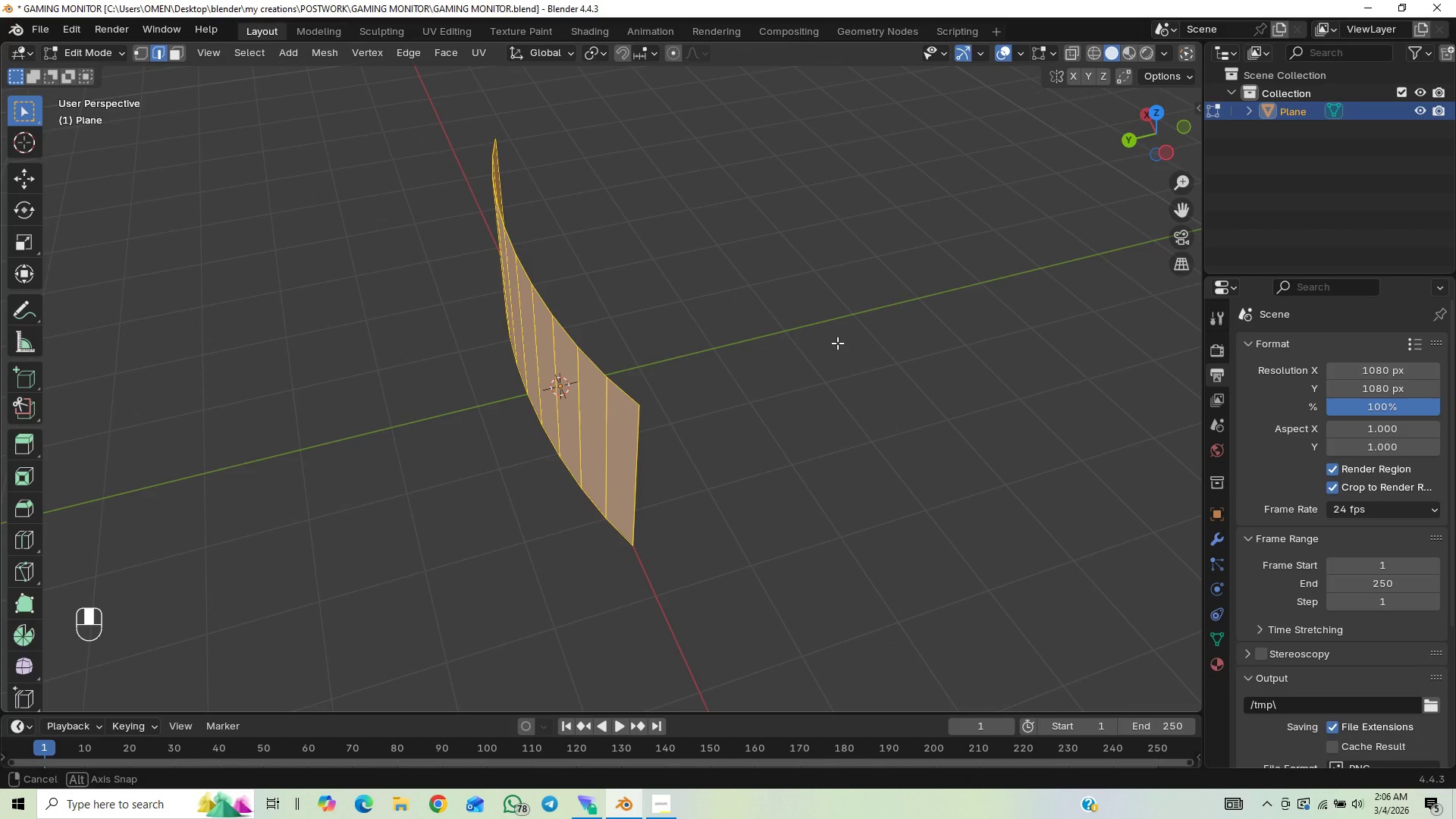 
key(E)
 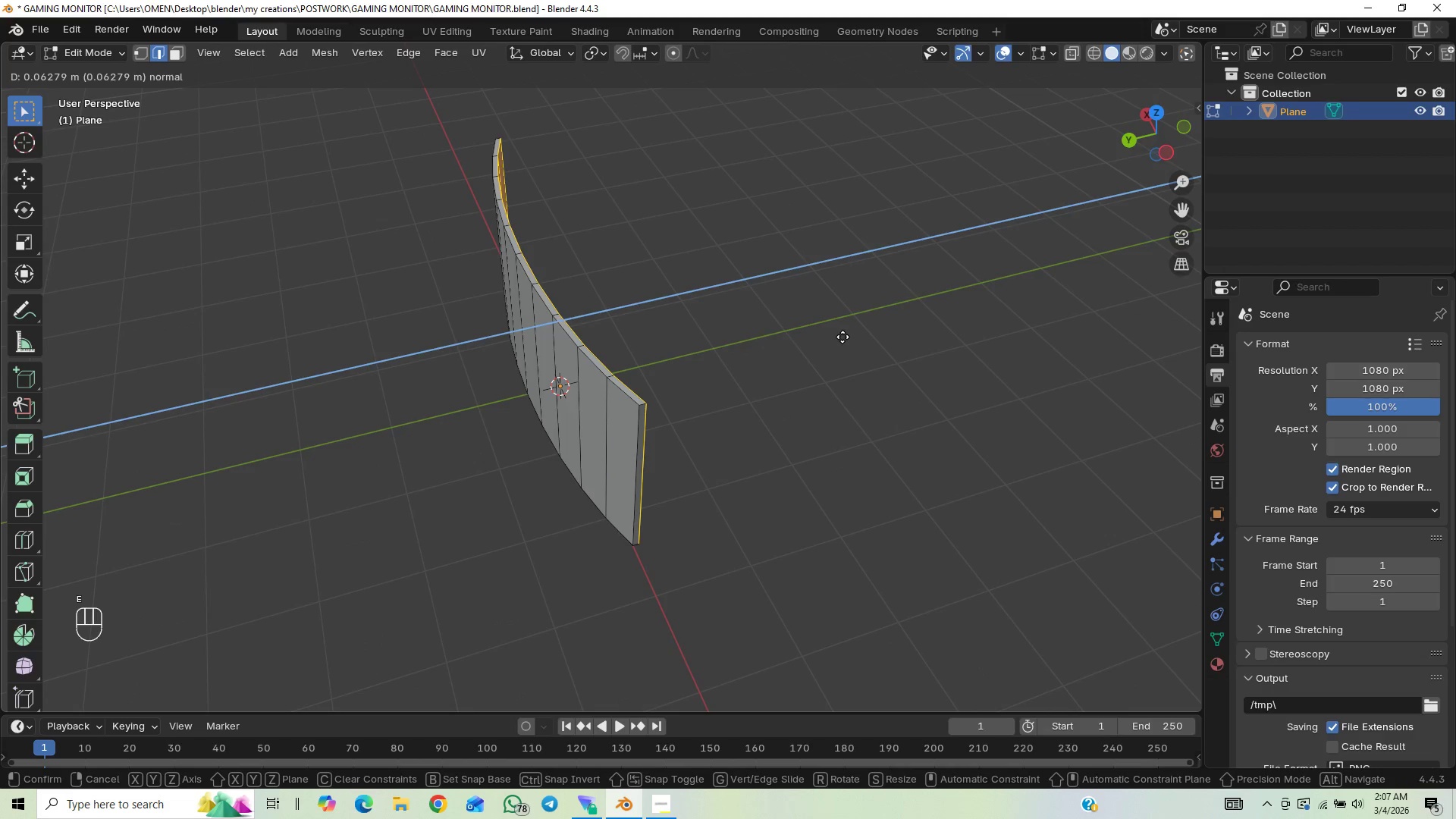 
hold_key(key=ShiftLeft, duration=1.5)
 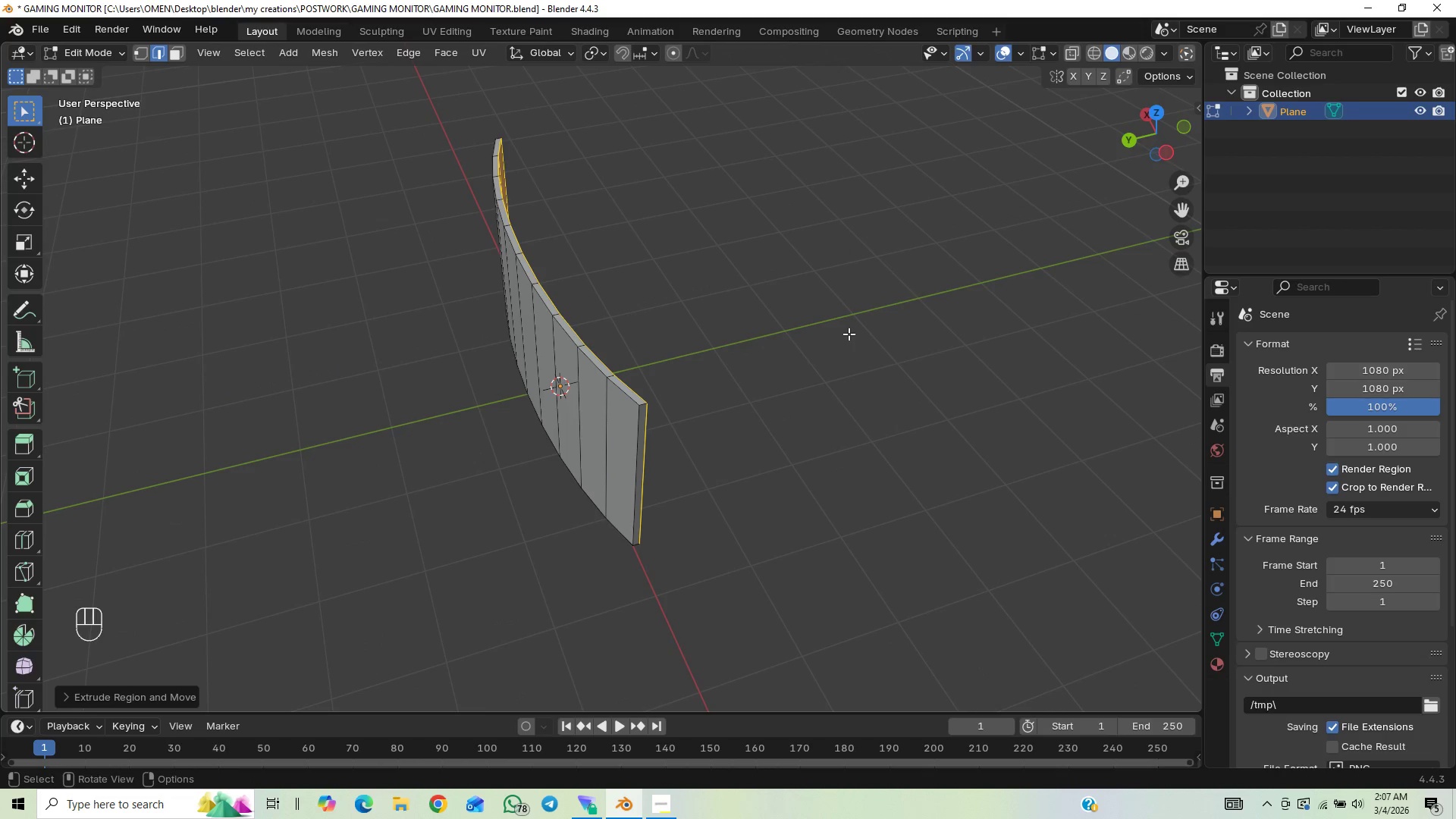 
hold_key(key=ShiftLeft, duration=0.44)
left_click([849, 334])
 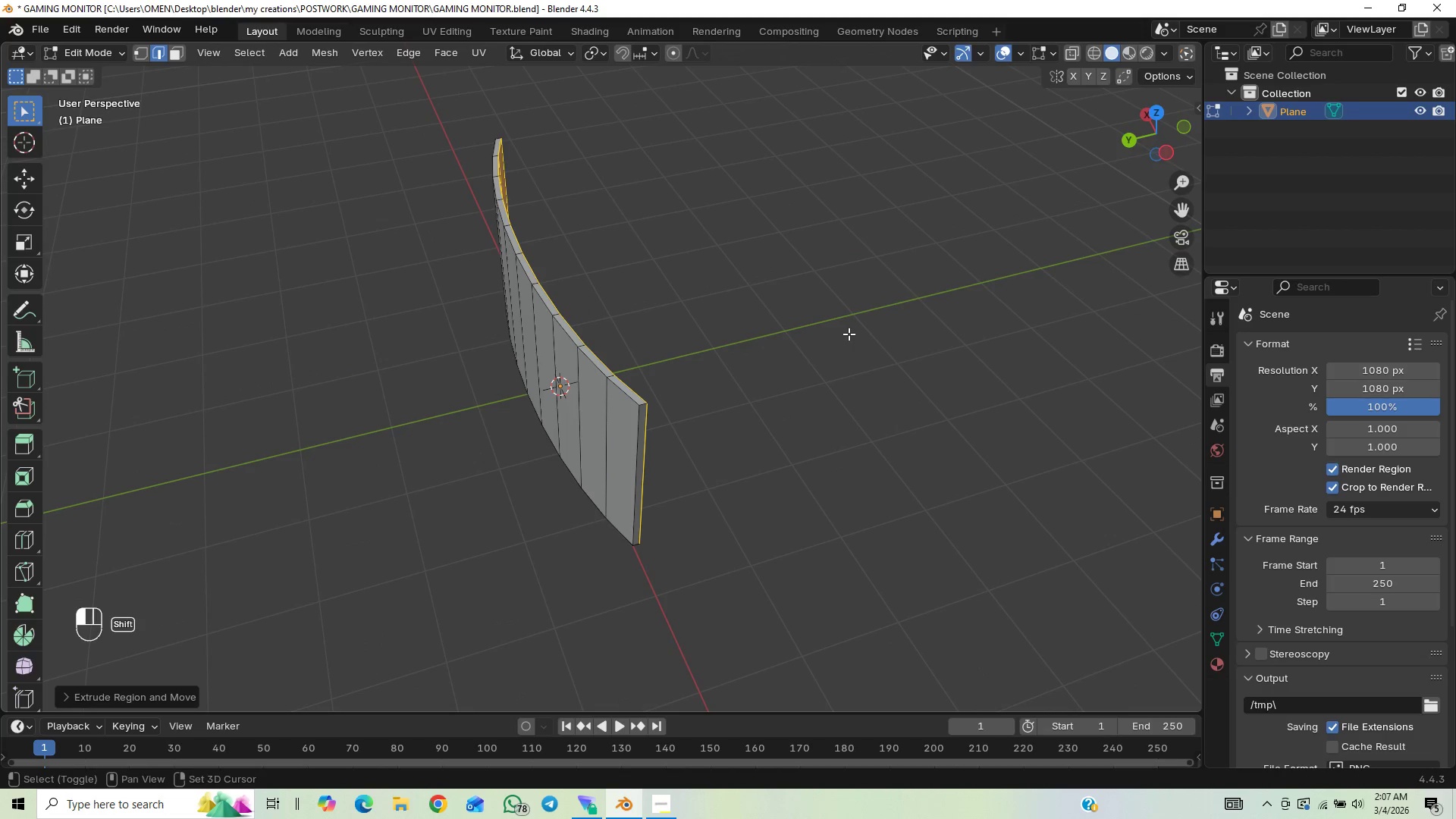 
hold_key(key=ShiftLeft, duration=3.42)
scroll: coordinate [750, 291], scroll_direction: up, amount: 2.0
 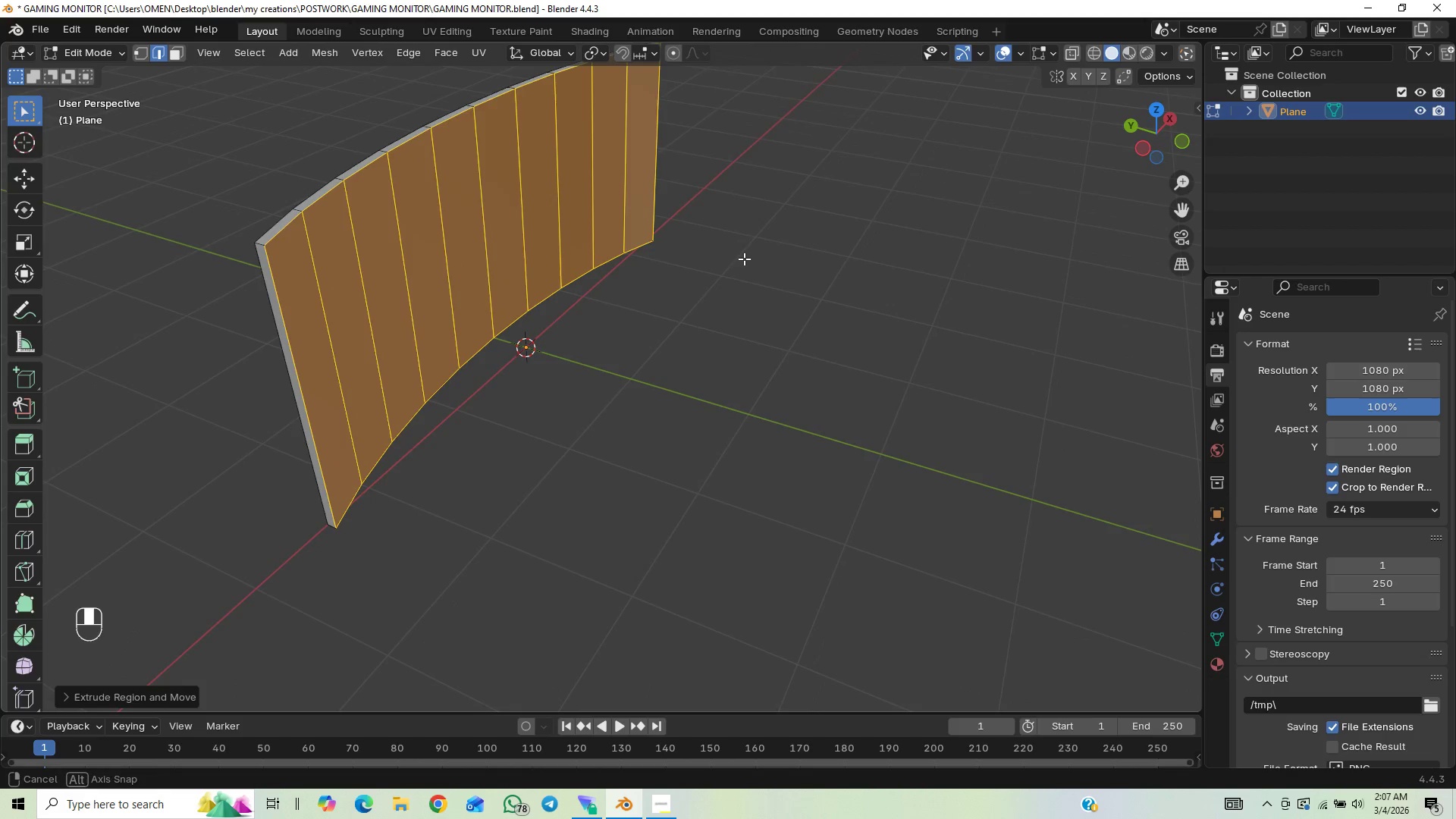 
hold_key(key=ShiftLeft, duration=0.58)
scroll: coordinate [757, 260], scroll_direction: up, amount: 1.0
 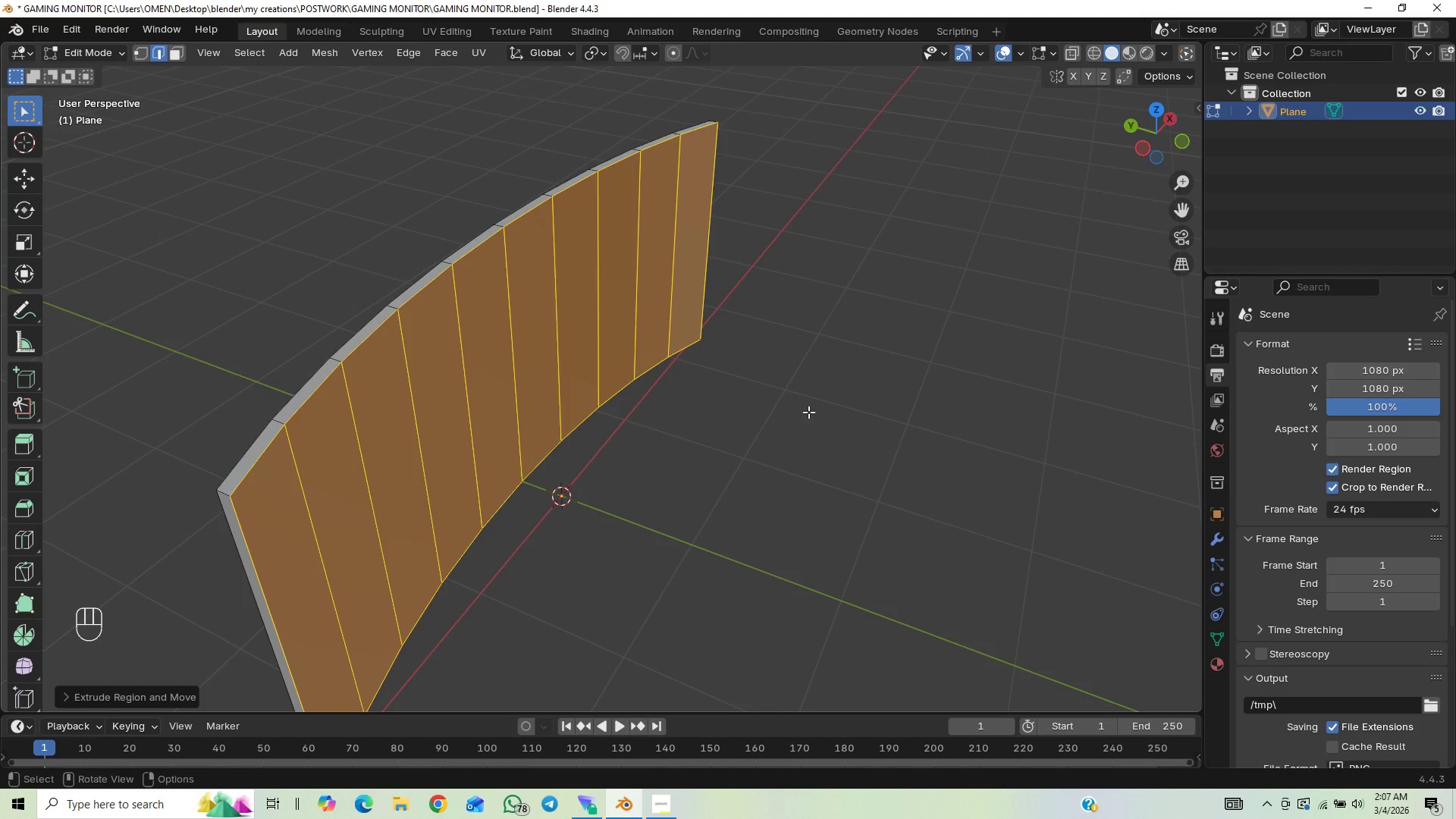 
hold_key(key=ShiftLeft, duration=0.39)
scroll: coordinate [846, 365], scroll_direction: up, amount: 5.0
 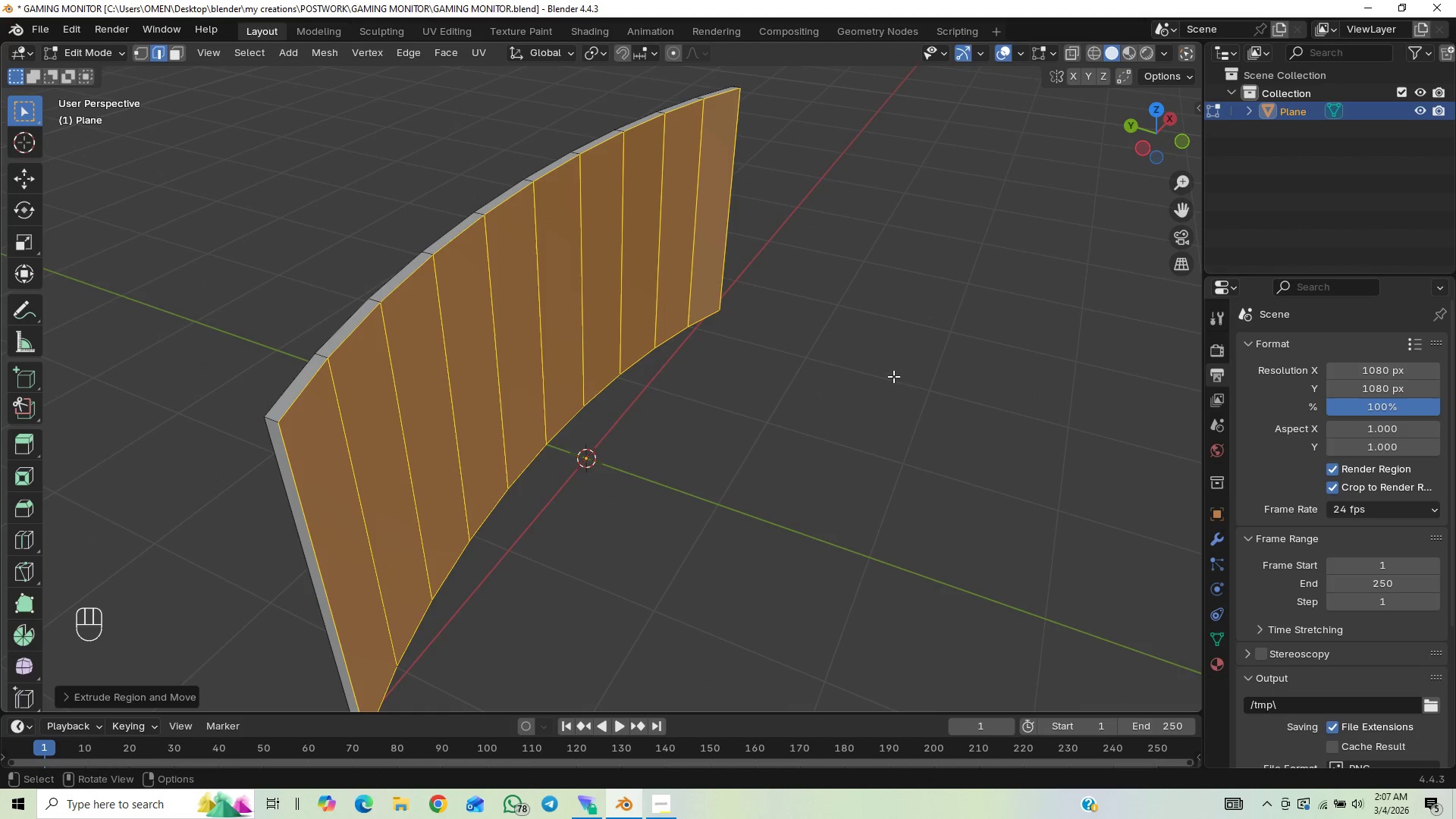 
key(I)
 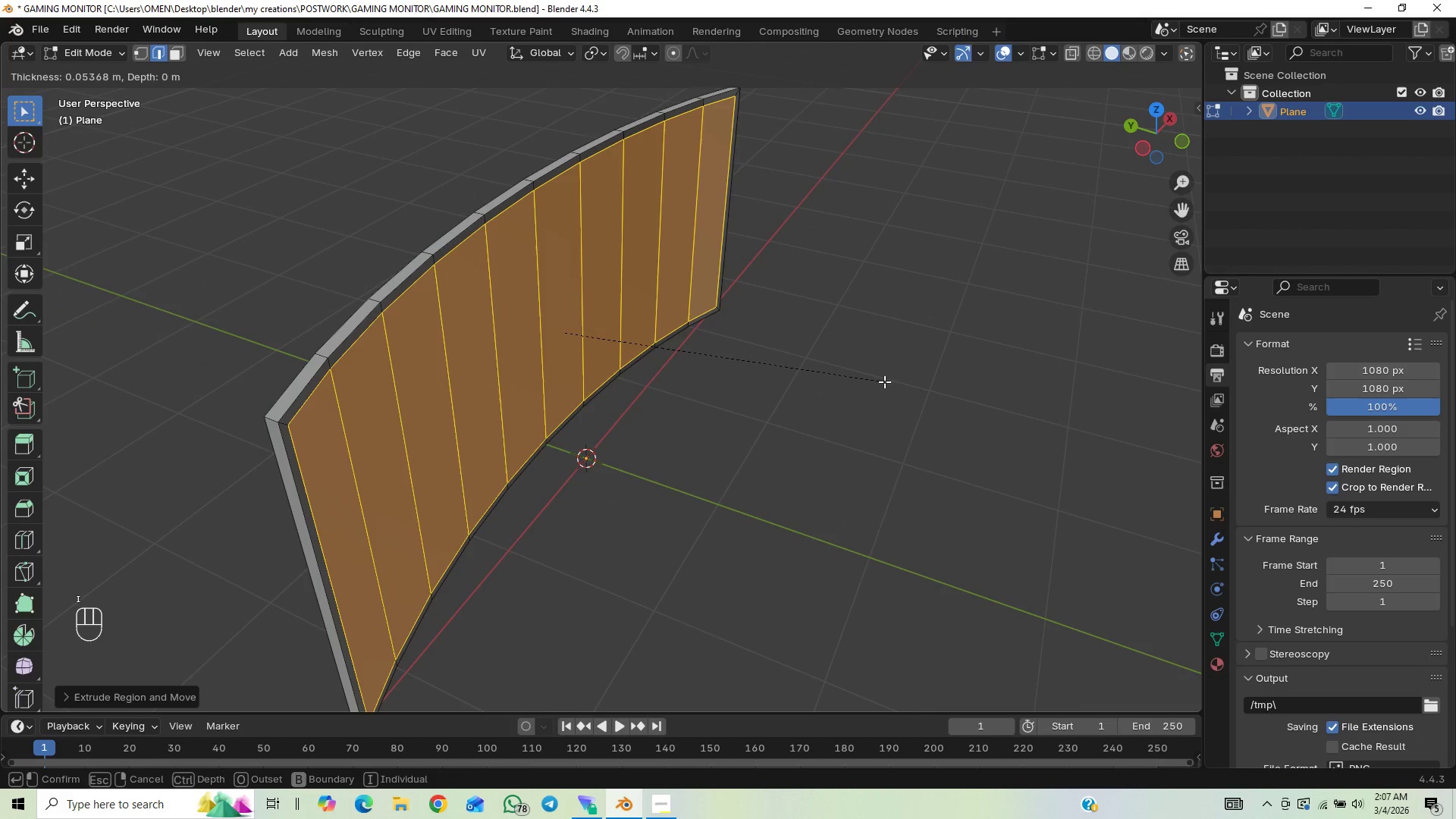 
hold_key(key=ShiftLeft, duration=1.5)
 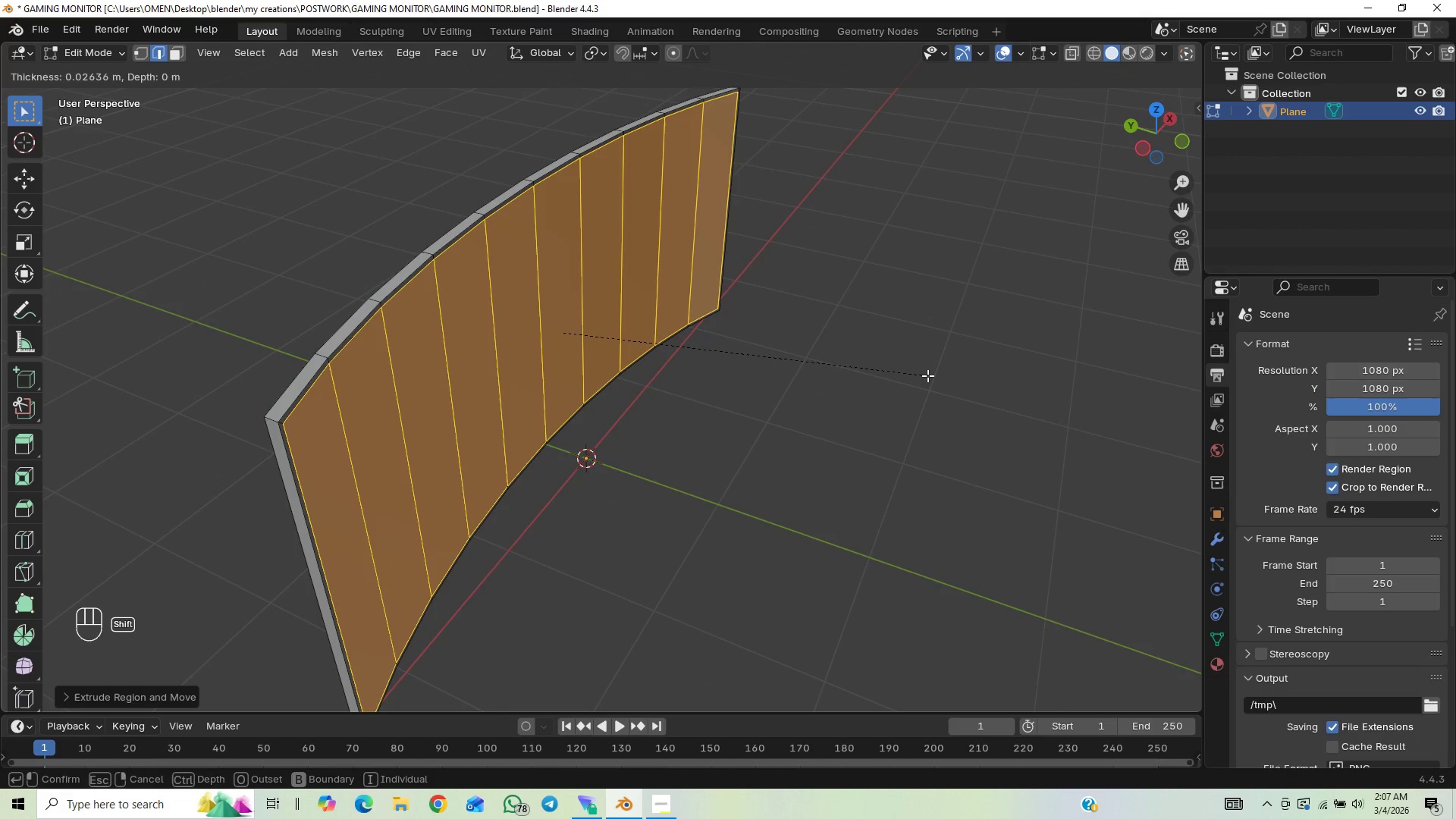 
hold_key(key=ShiftLeft, duration=1.5)
 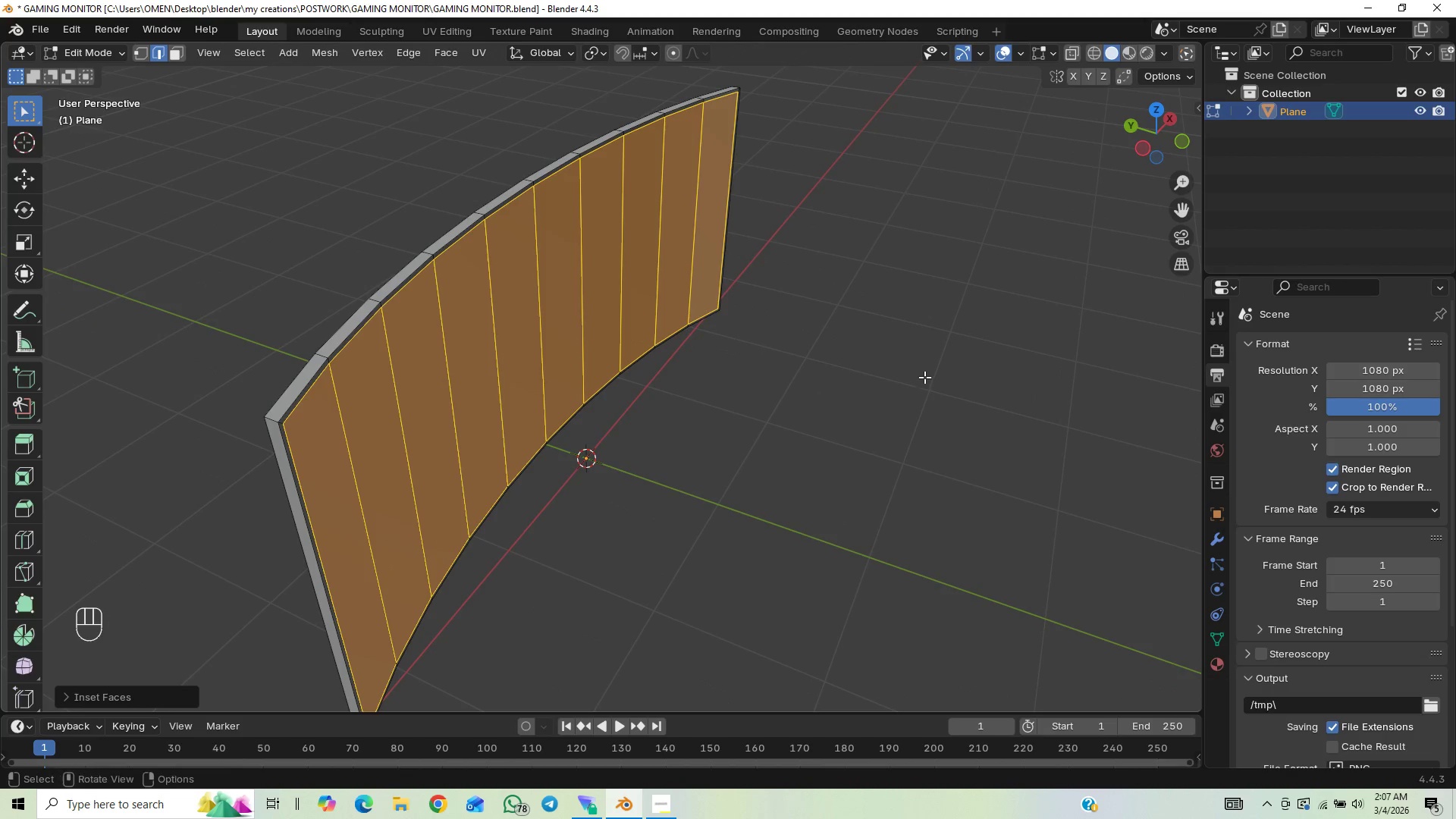 
hold_key(key=ShiftLeft, duration=0.39)
 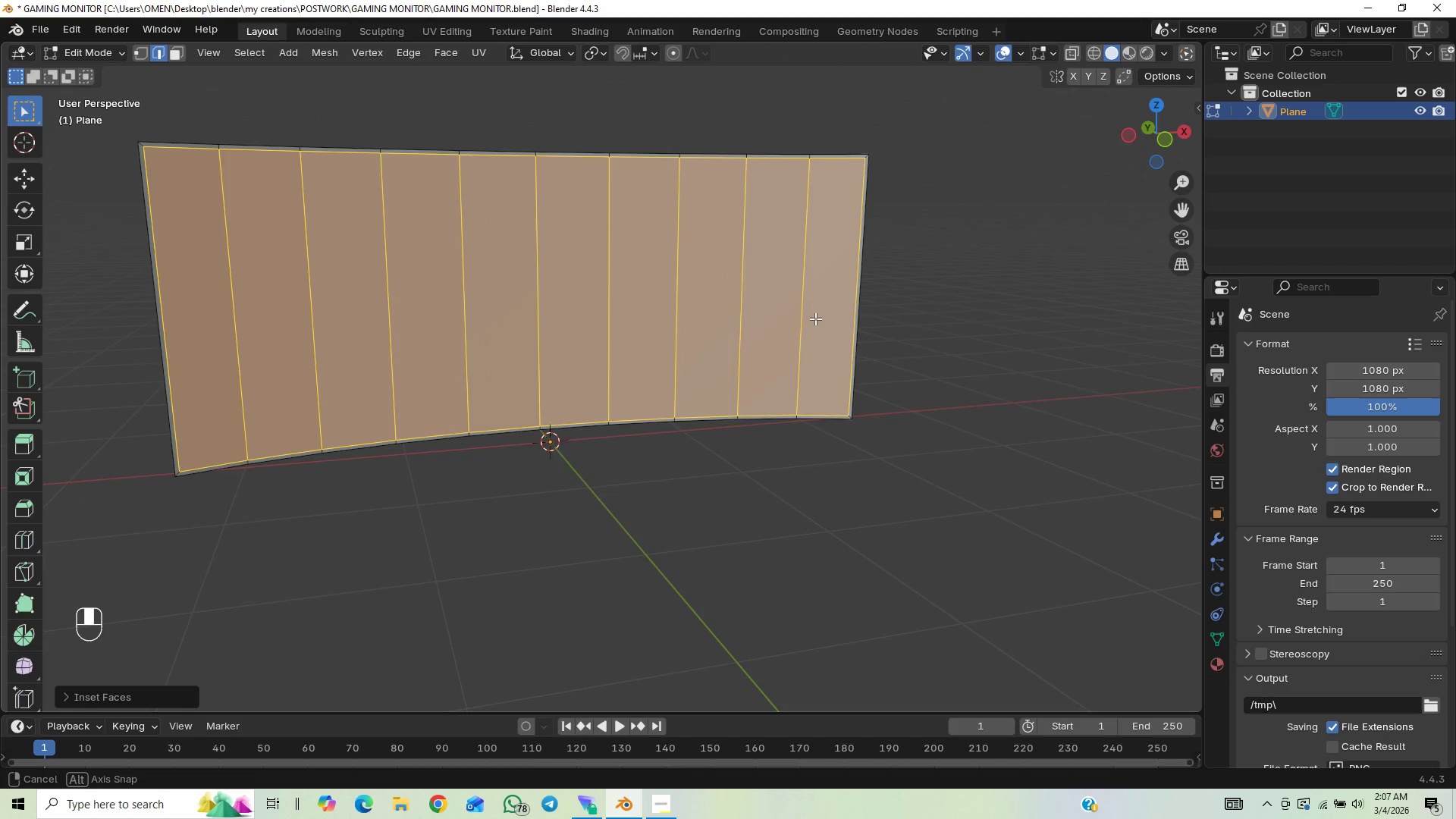 
middle_click([818, 320])
 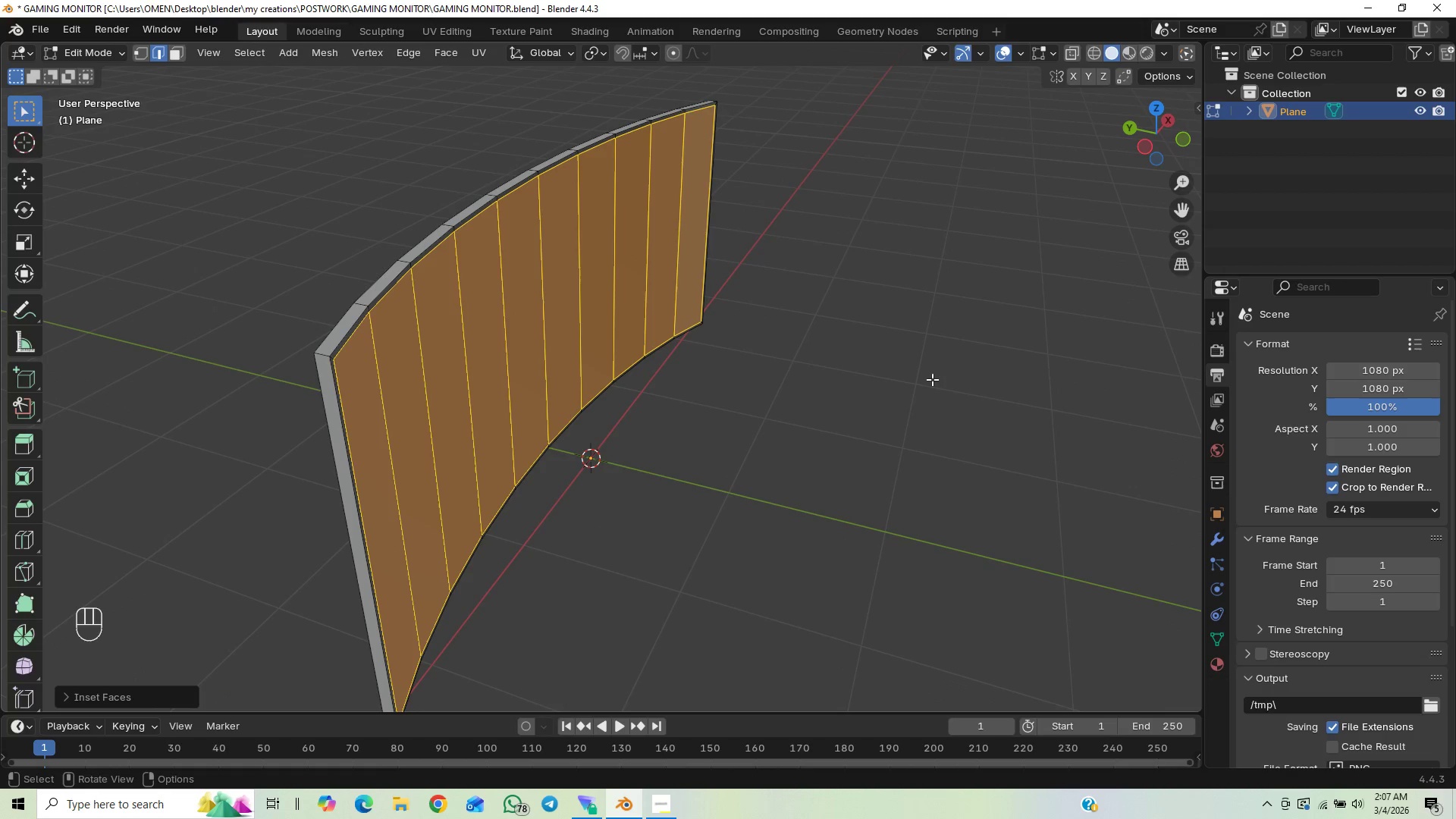 
key(E)
 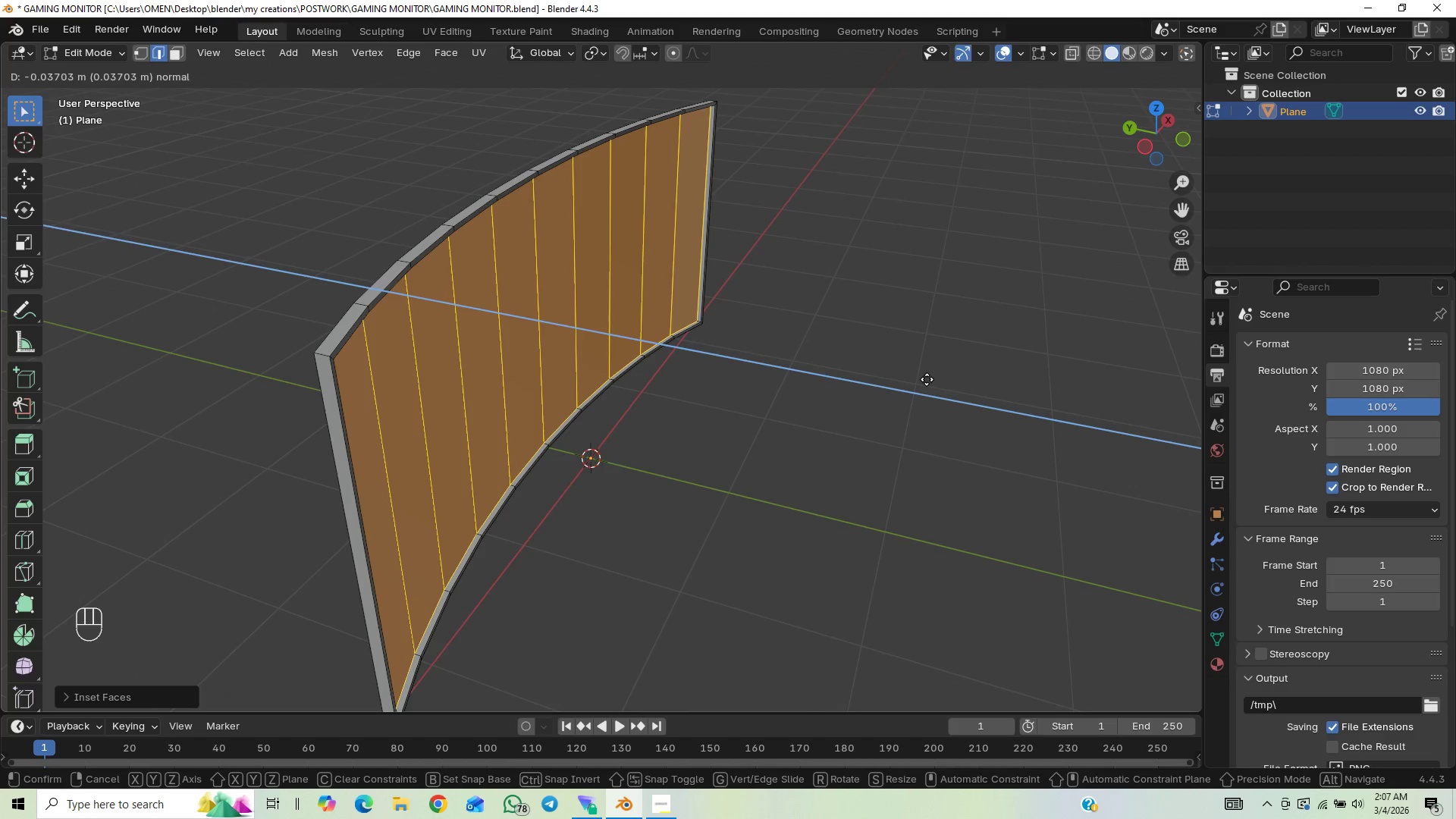 
wait(6.72)
 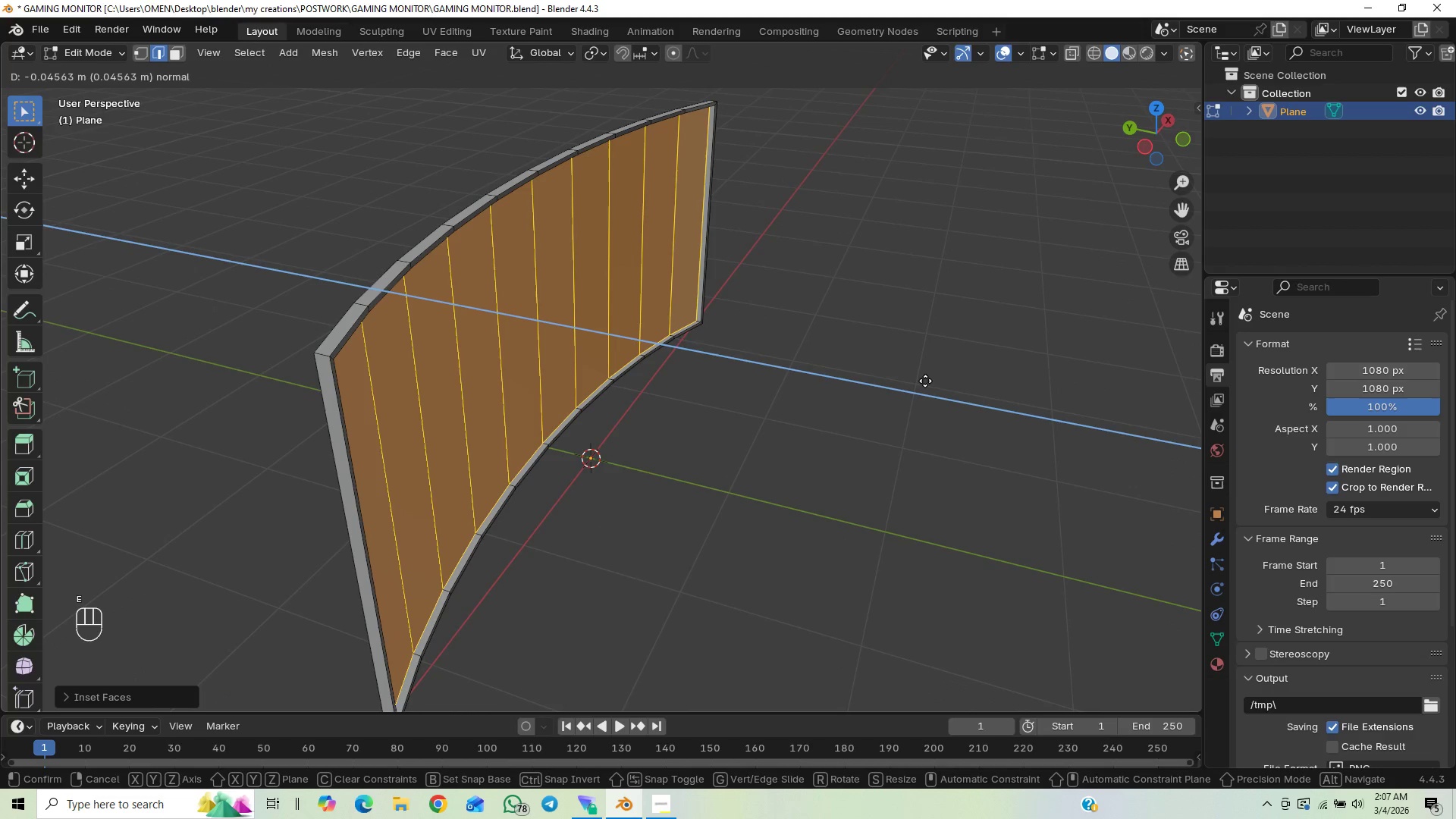 
left_click([924, 381])
 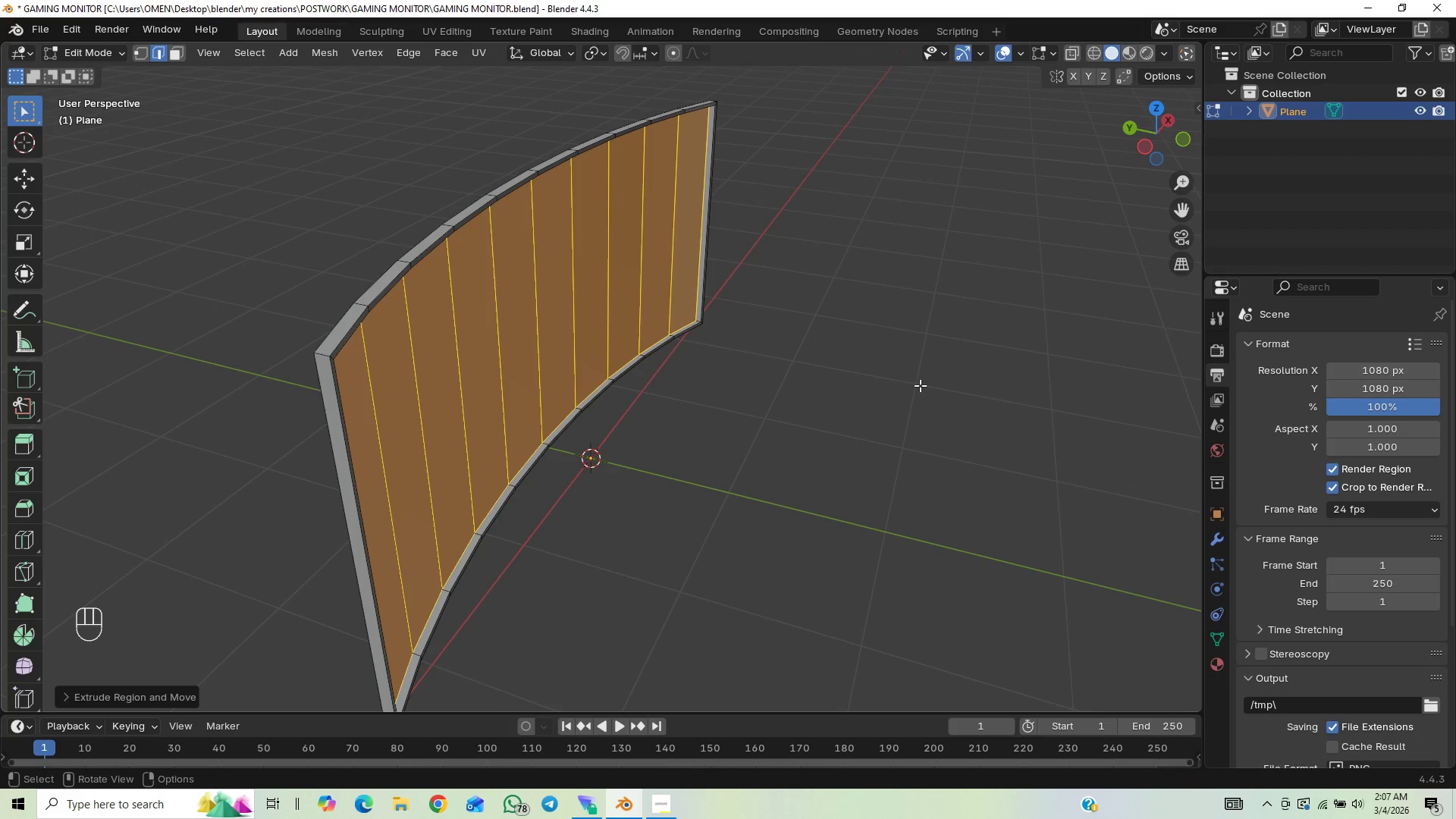 
scroll: coordinate [920, 385], scroll_direction: down, amount: 7.0
 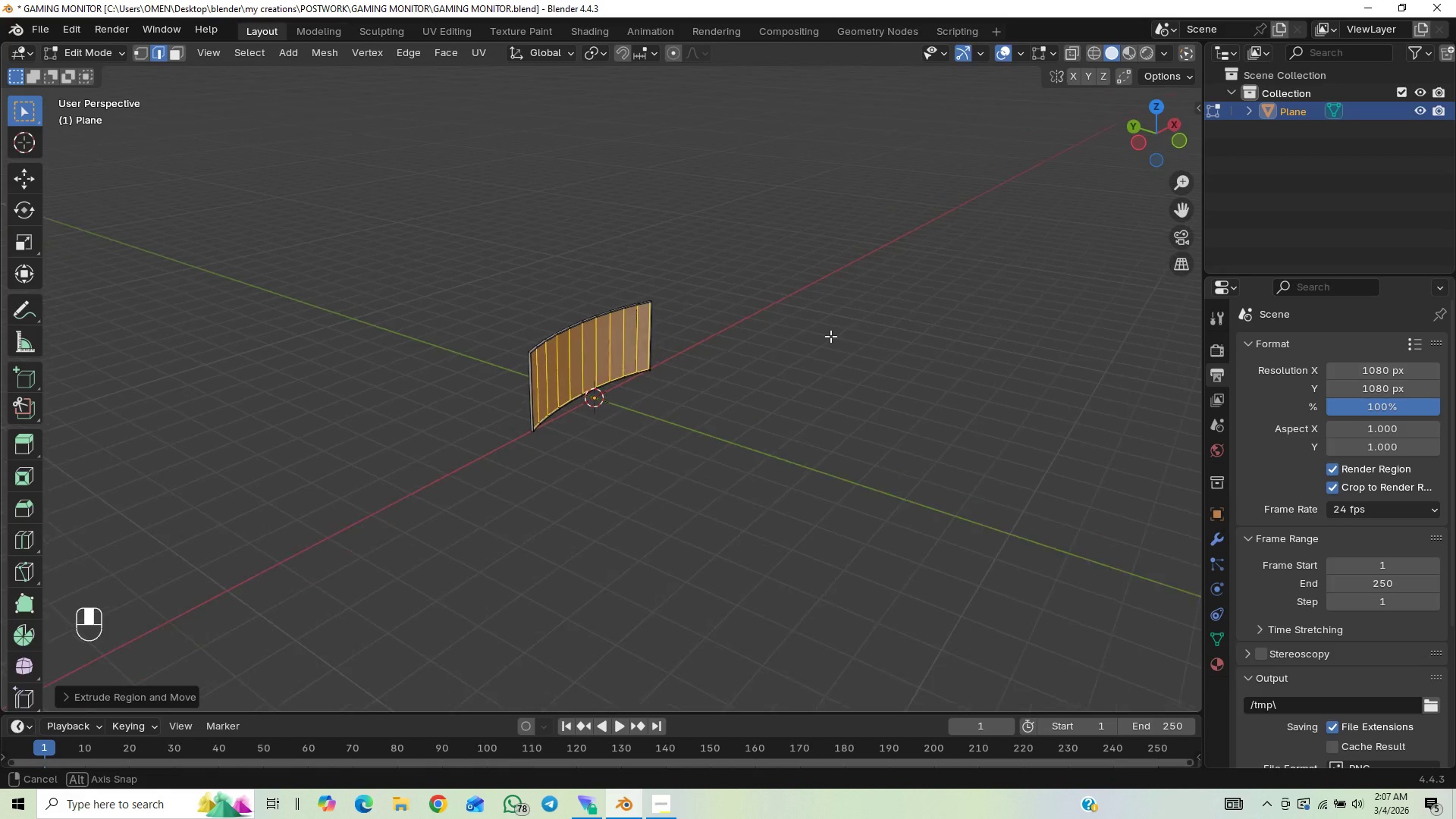 
scroll: coordinate [832, 334], scroll_direction: up, amount: 6.0
 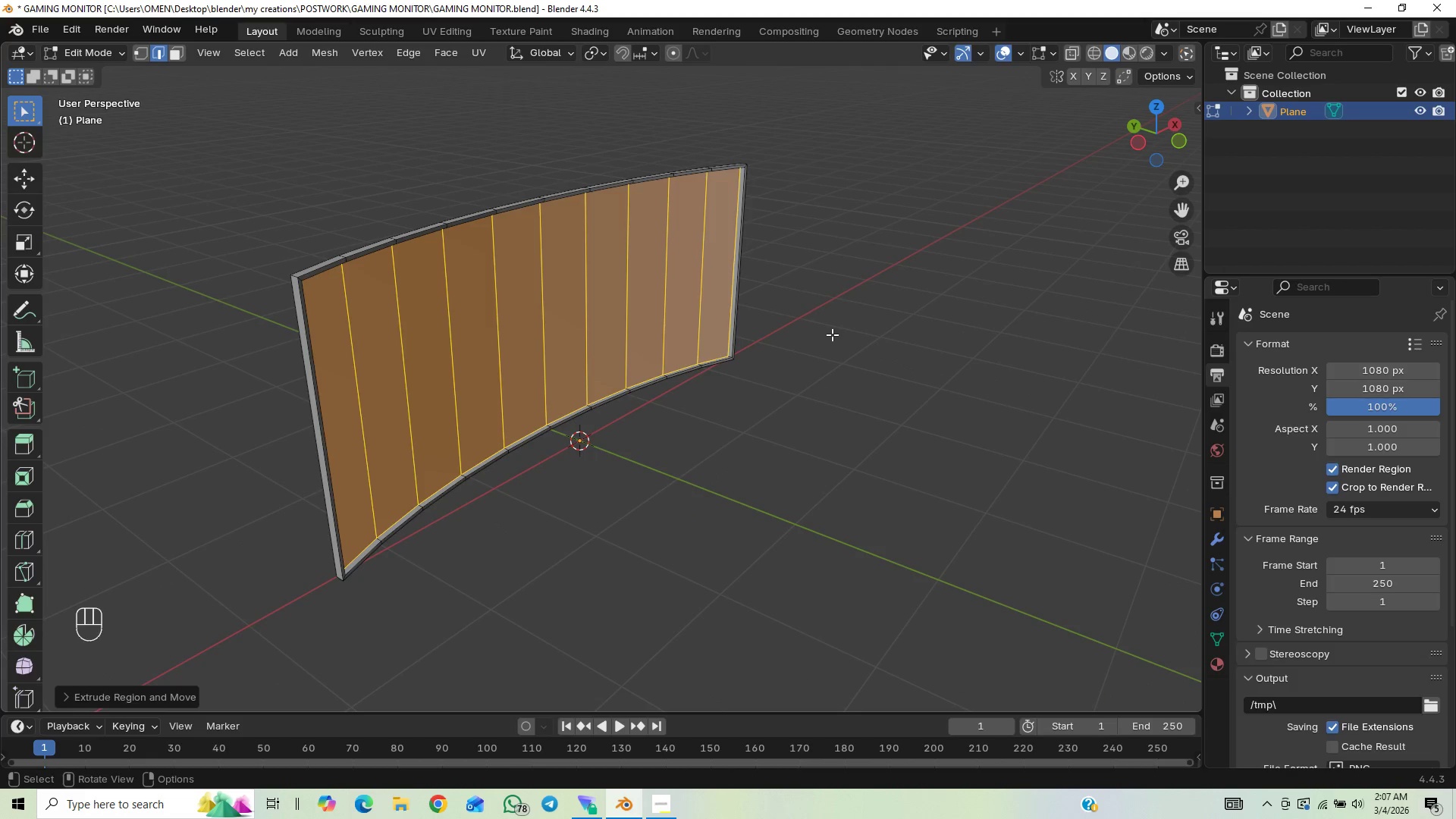 
key(X)
 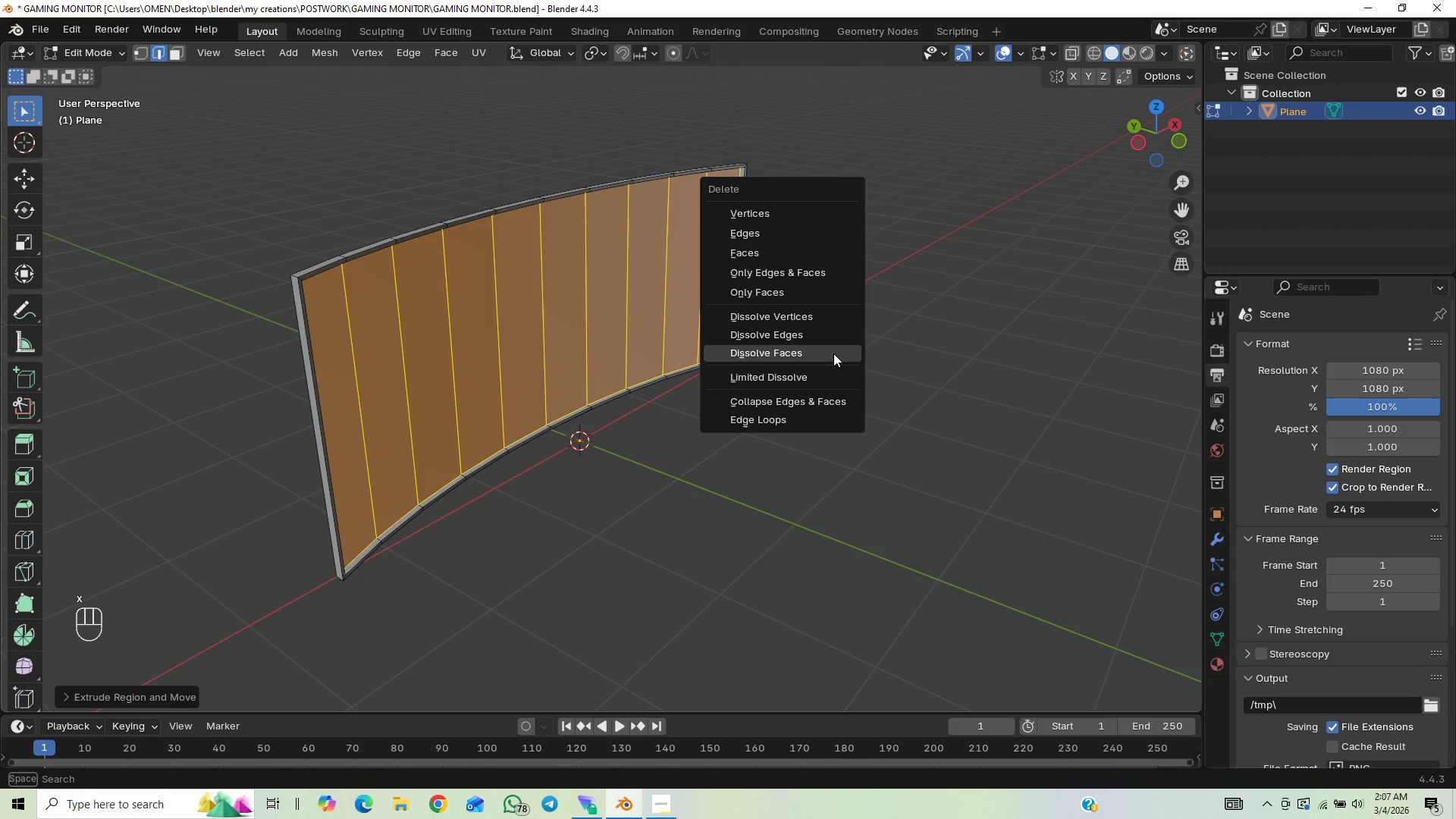 
left_click([836, 347])
 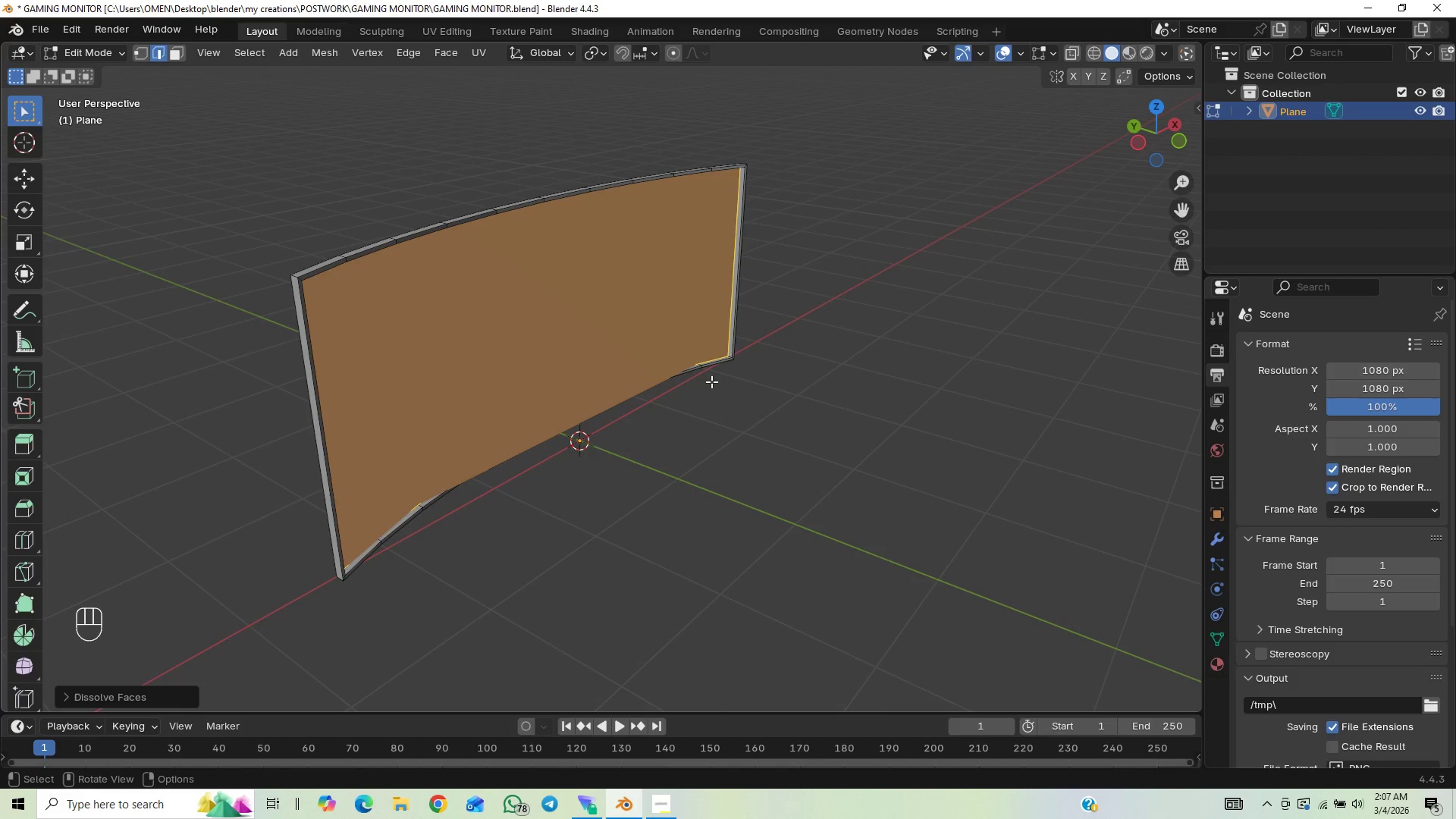 
key(E)
 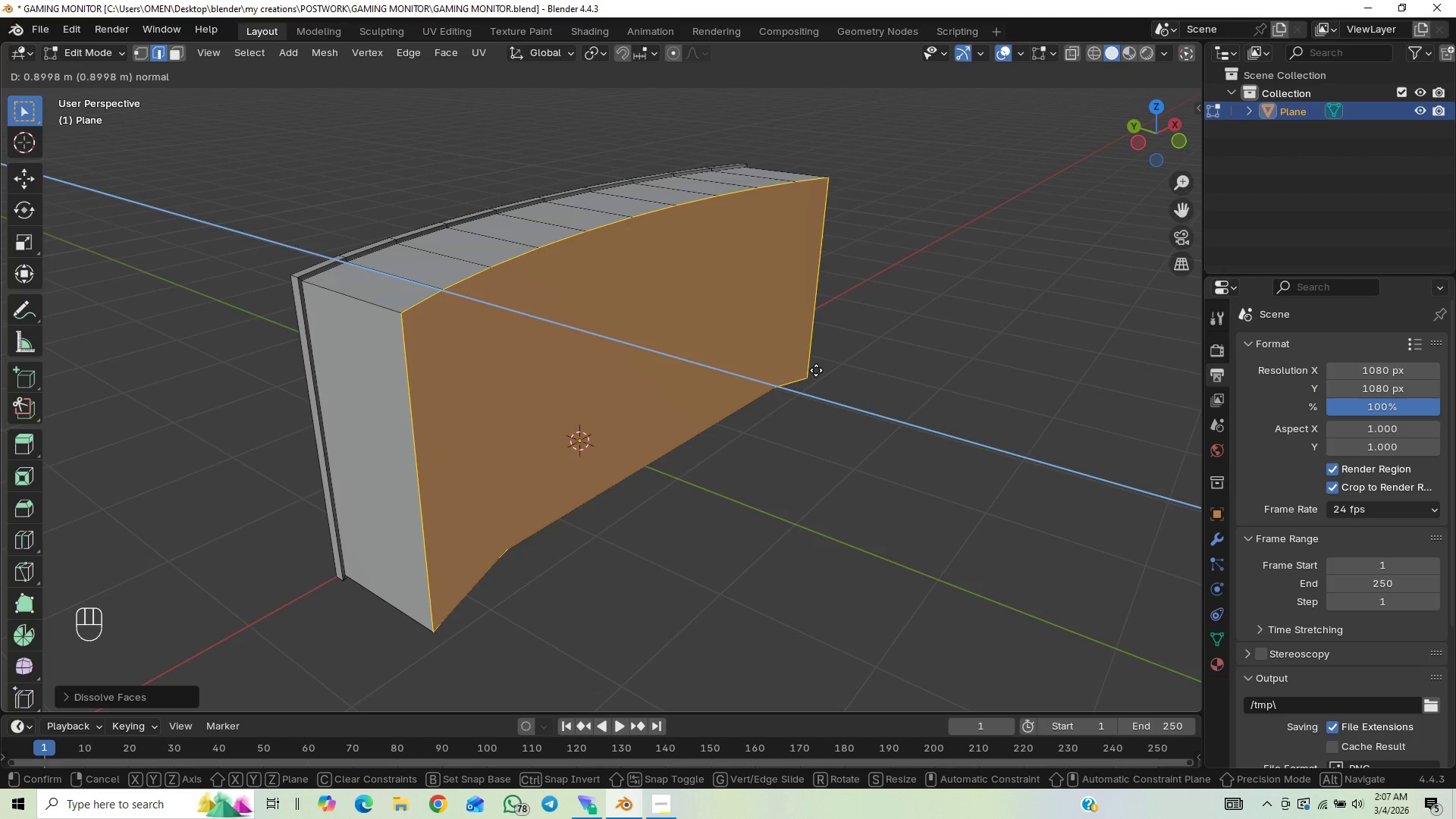 
wait(5.58)
 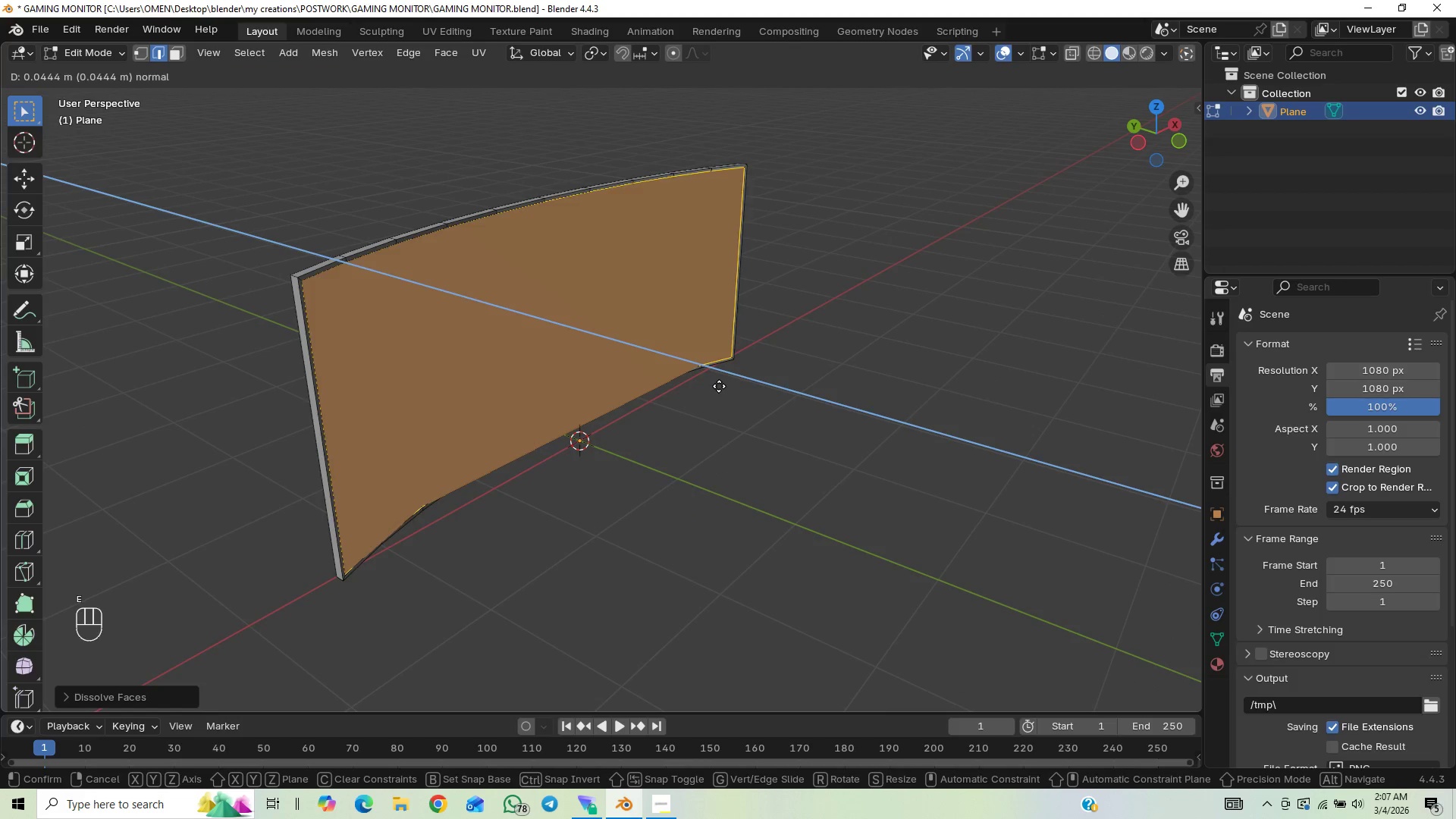 
key(Control+Z)
 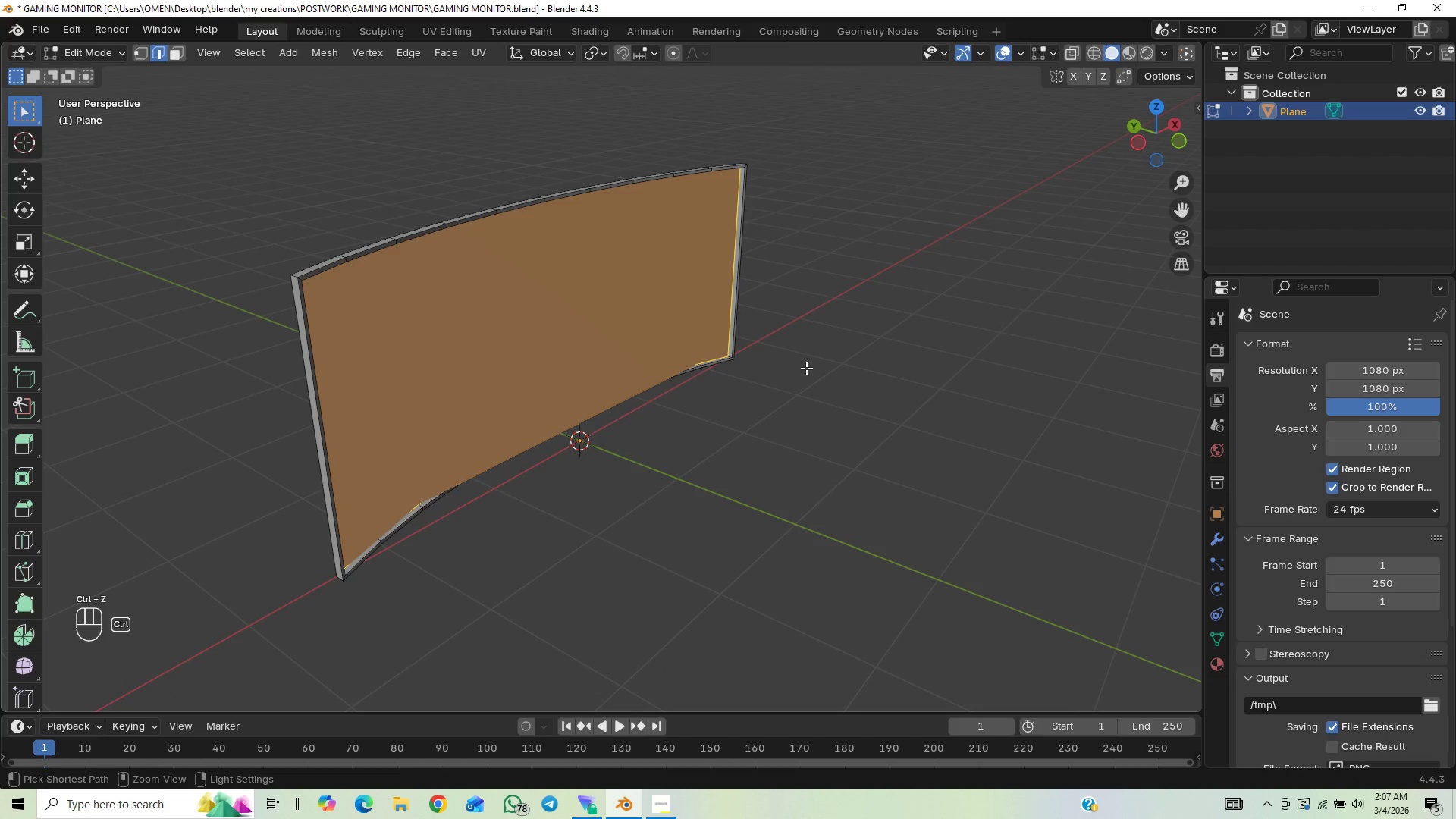 
key(Control+Z)
 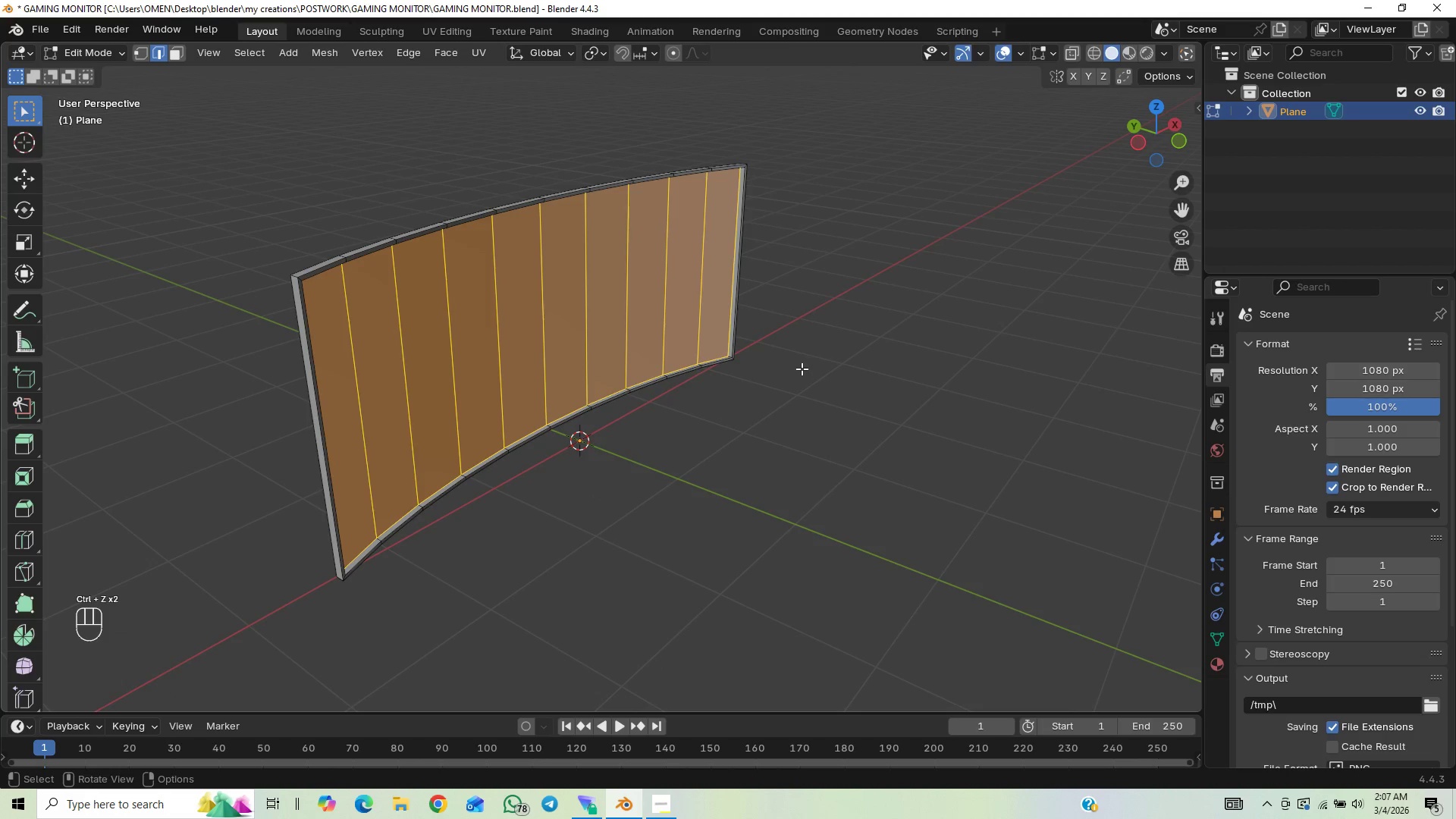 
key(Control+X)
 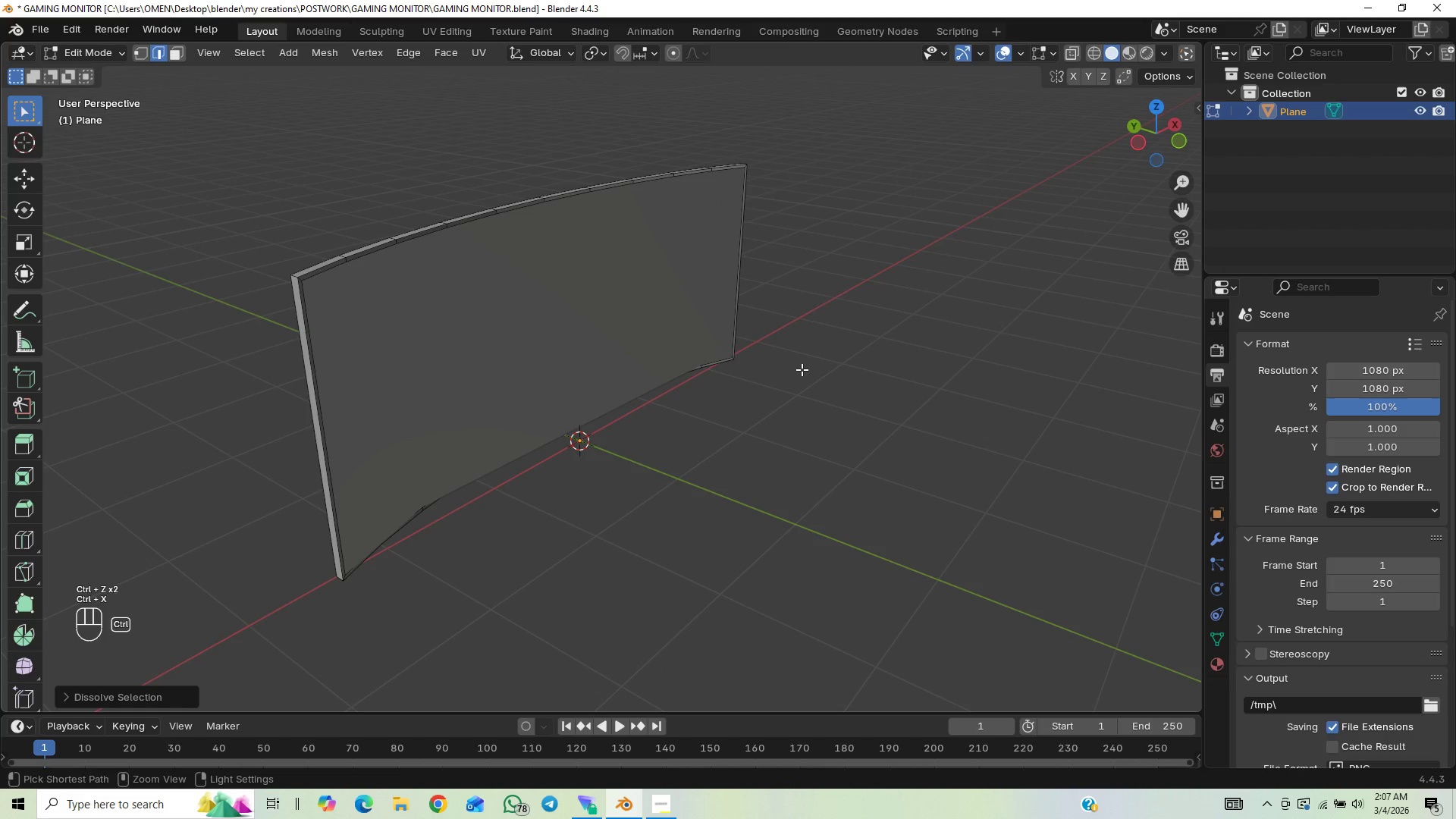 
key(Control+Z)
 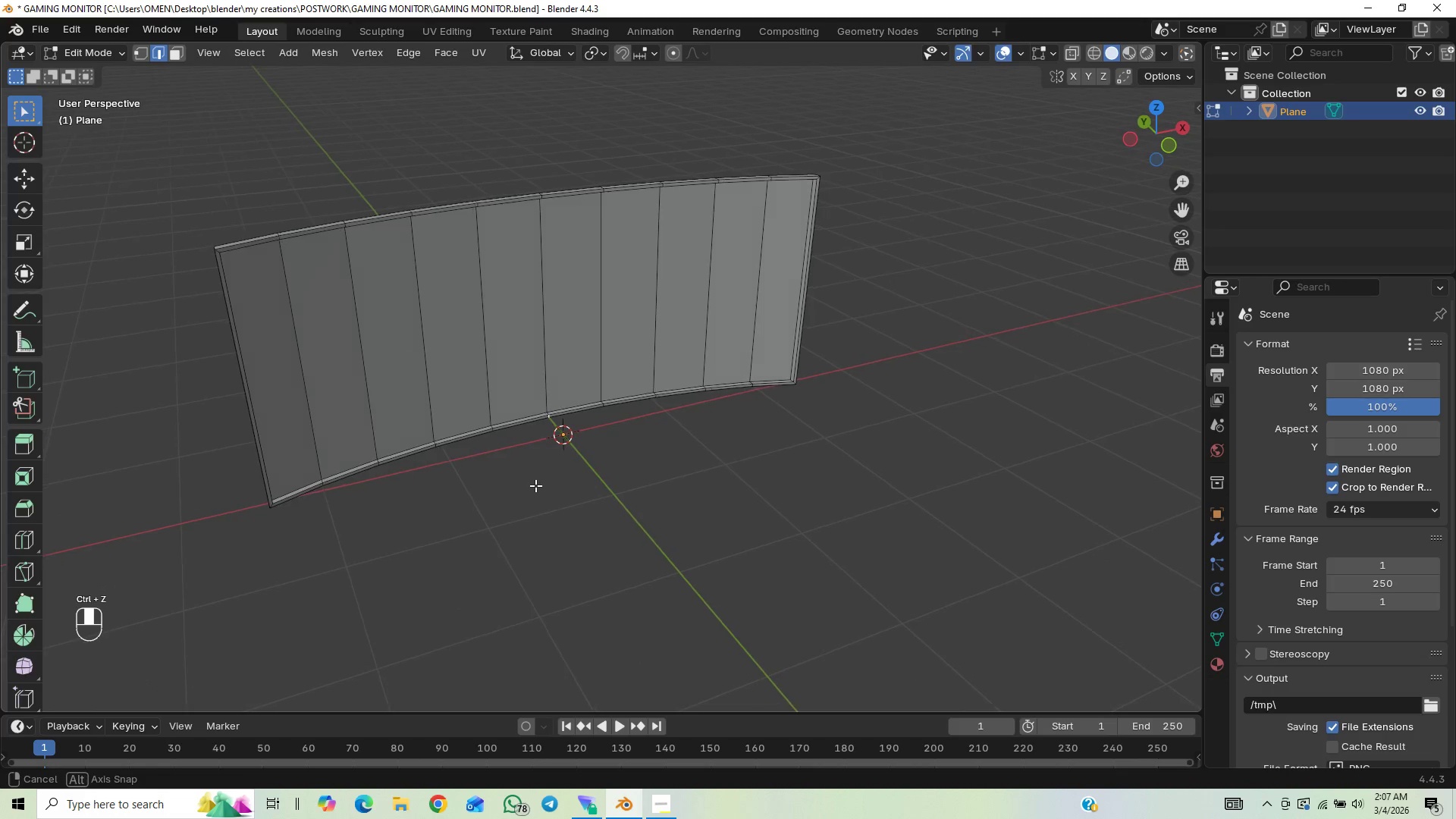 
left_click_drag(start_coordinate=[283, 300], to_coordinate=[776, 265])
 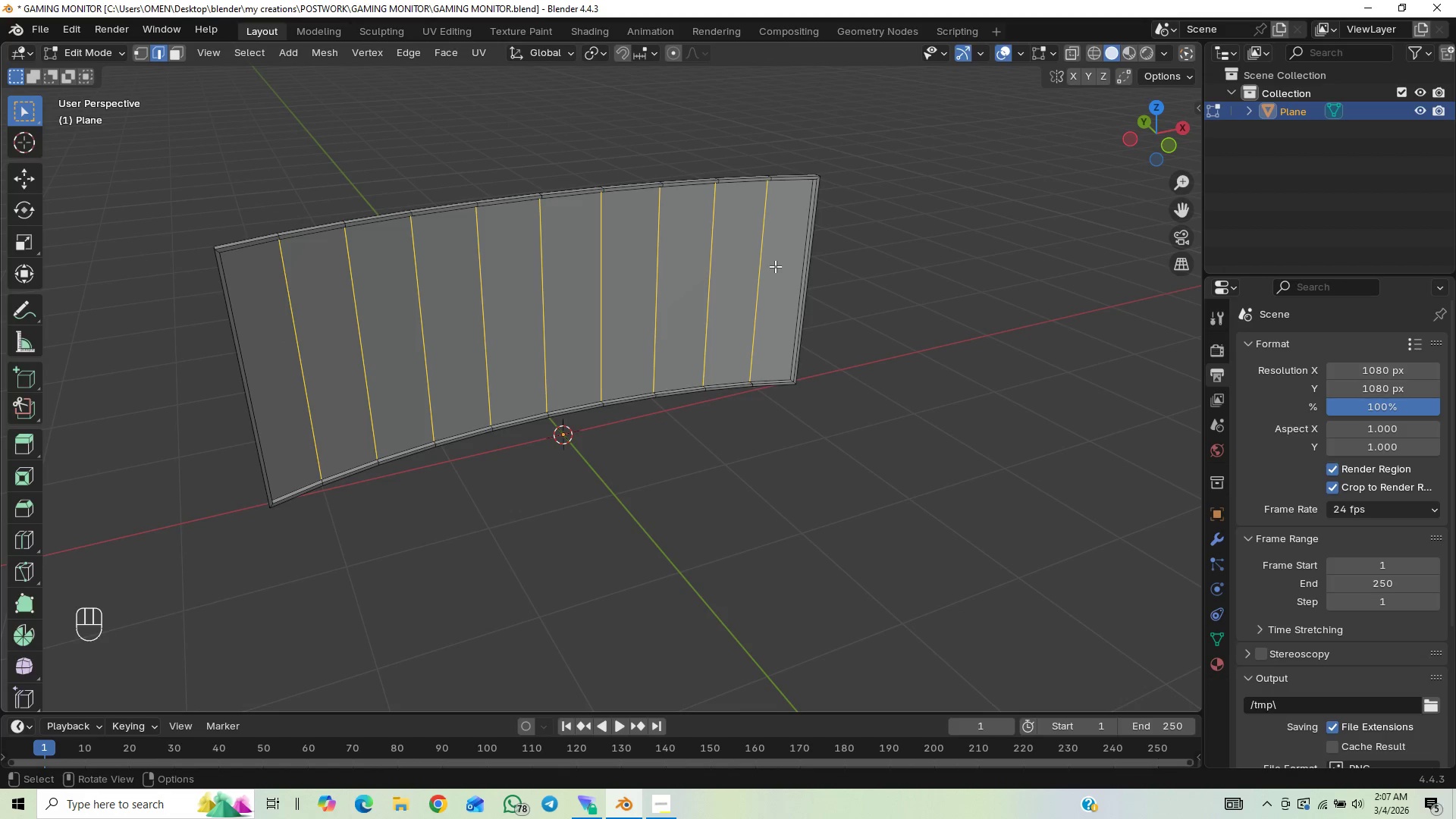 
key(Control+X)
 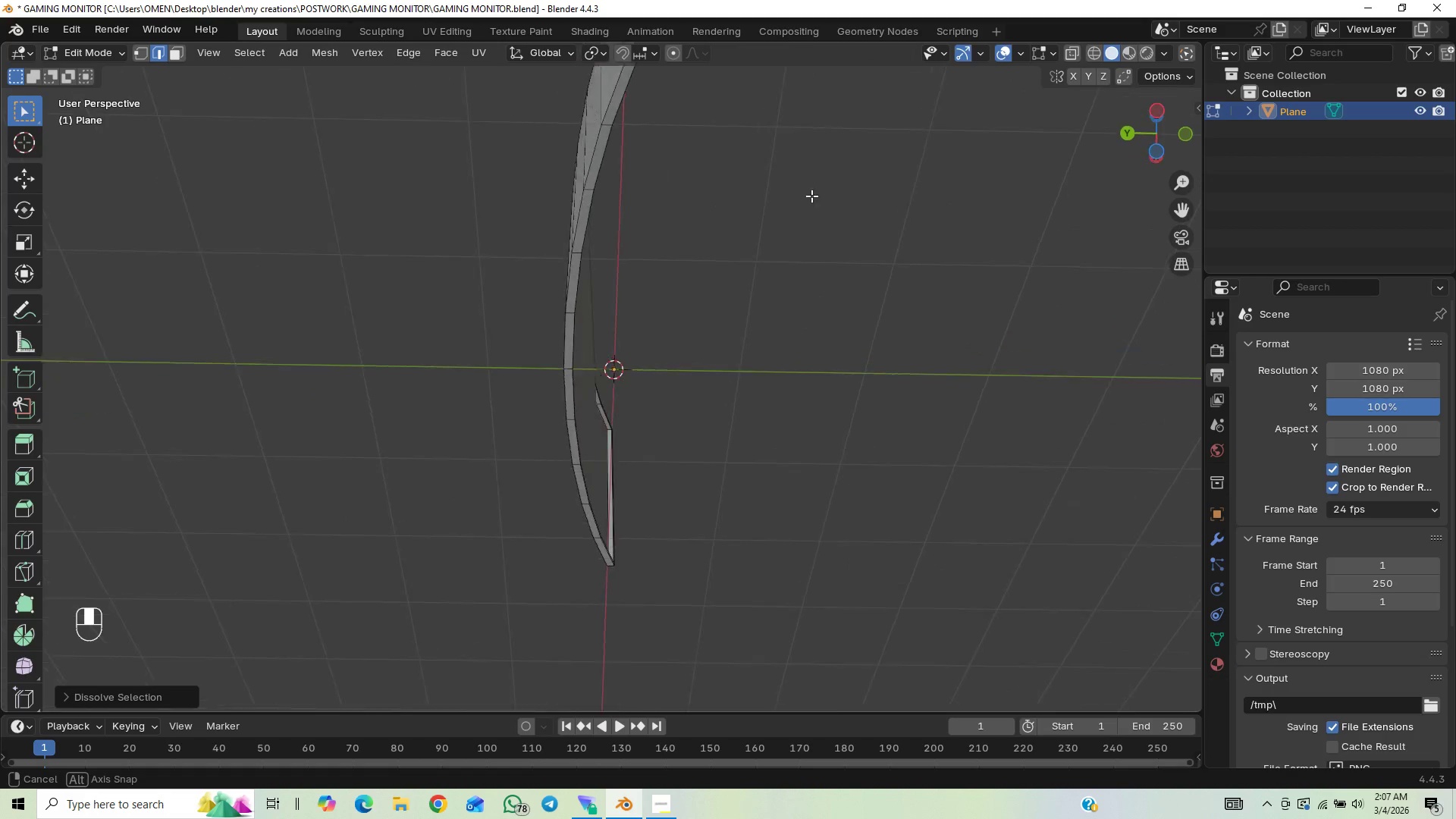 
wait(6.77)
 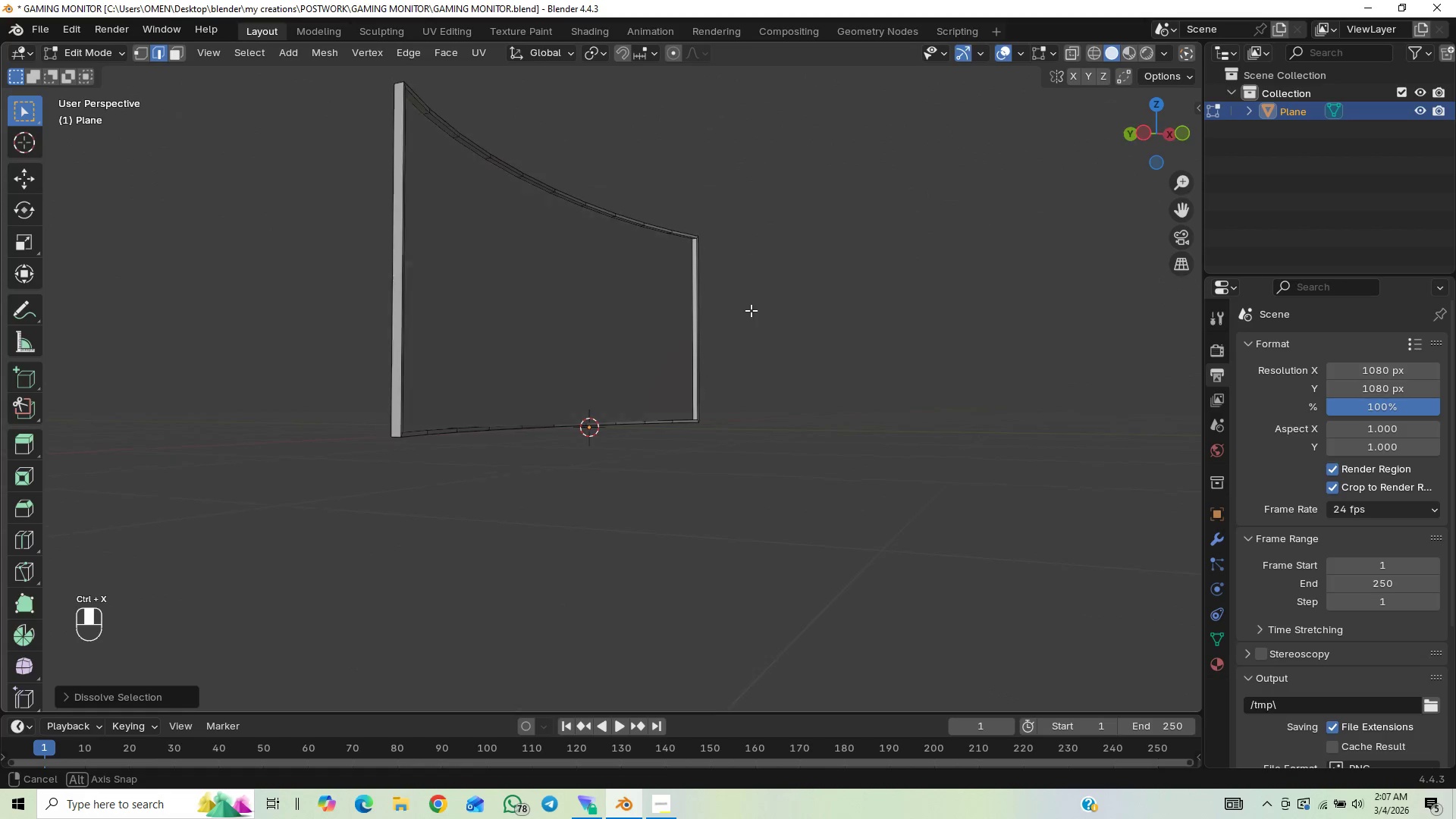 
key(Control+Z)
 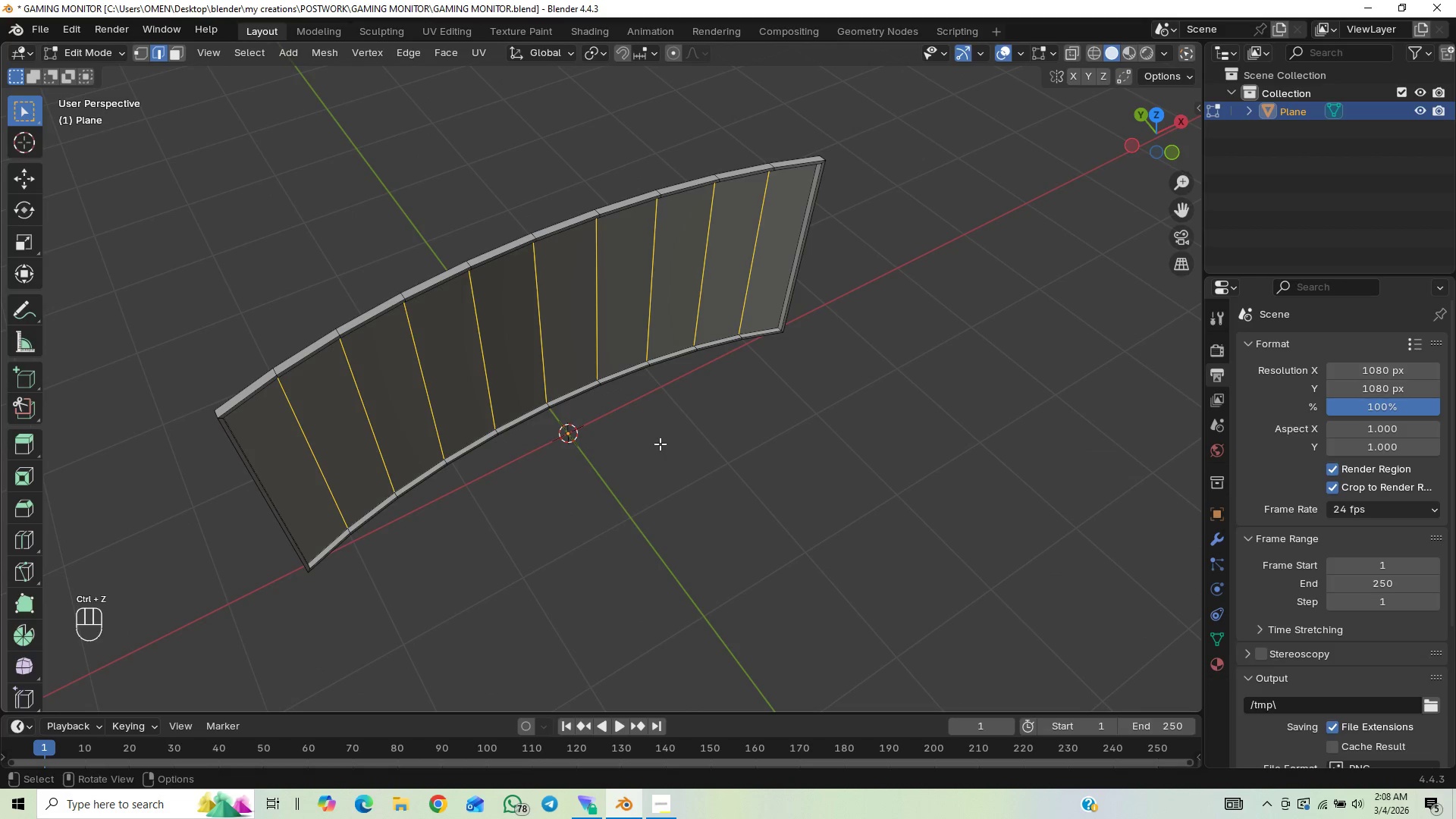 
scroll: coordinate [649, 444], scroll_direction: up, amount: 10.0
 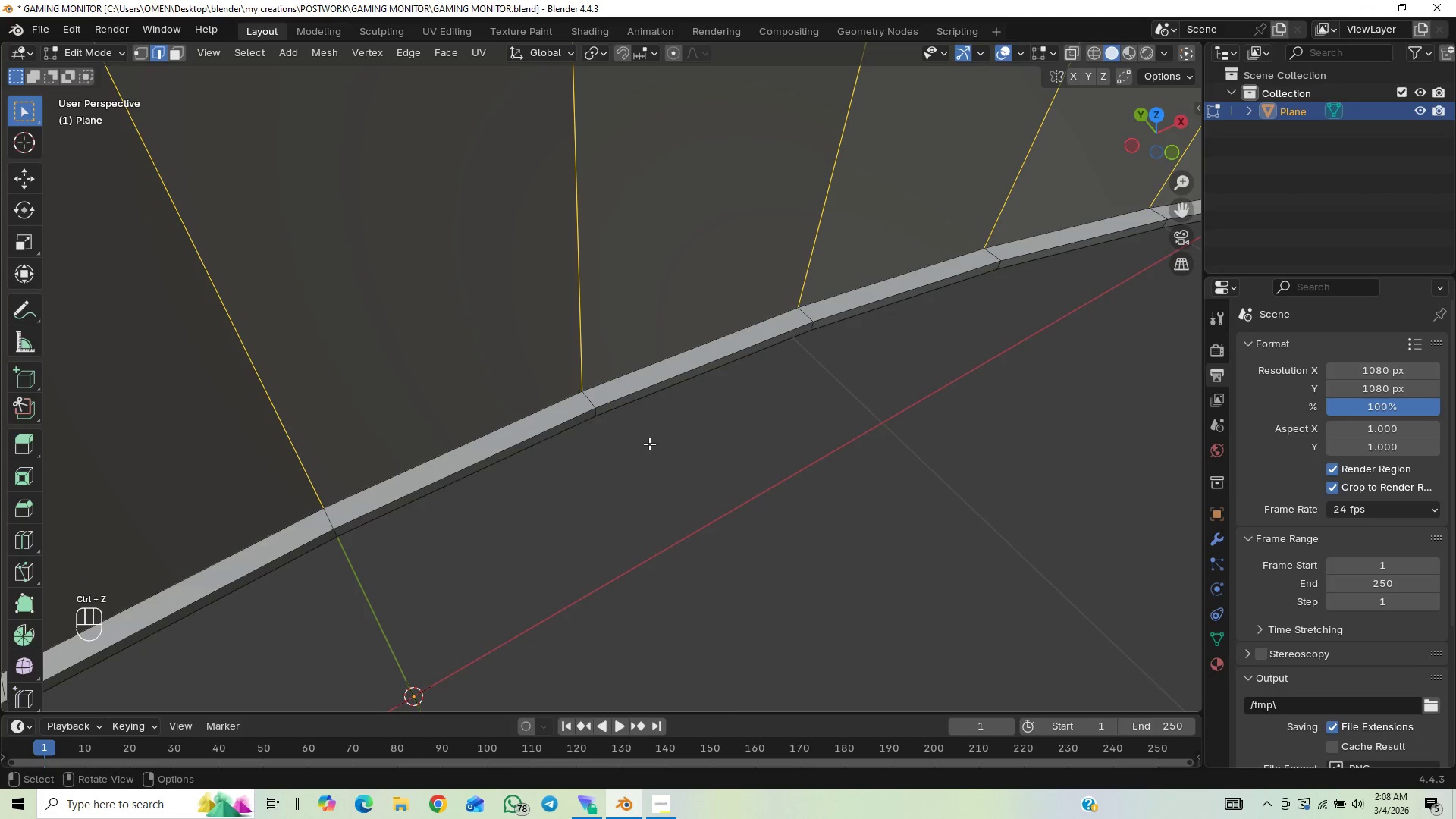 
scroll: coordinate [627, 390], scroll_direction: down, amount: 20.0
 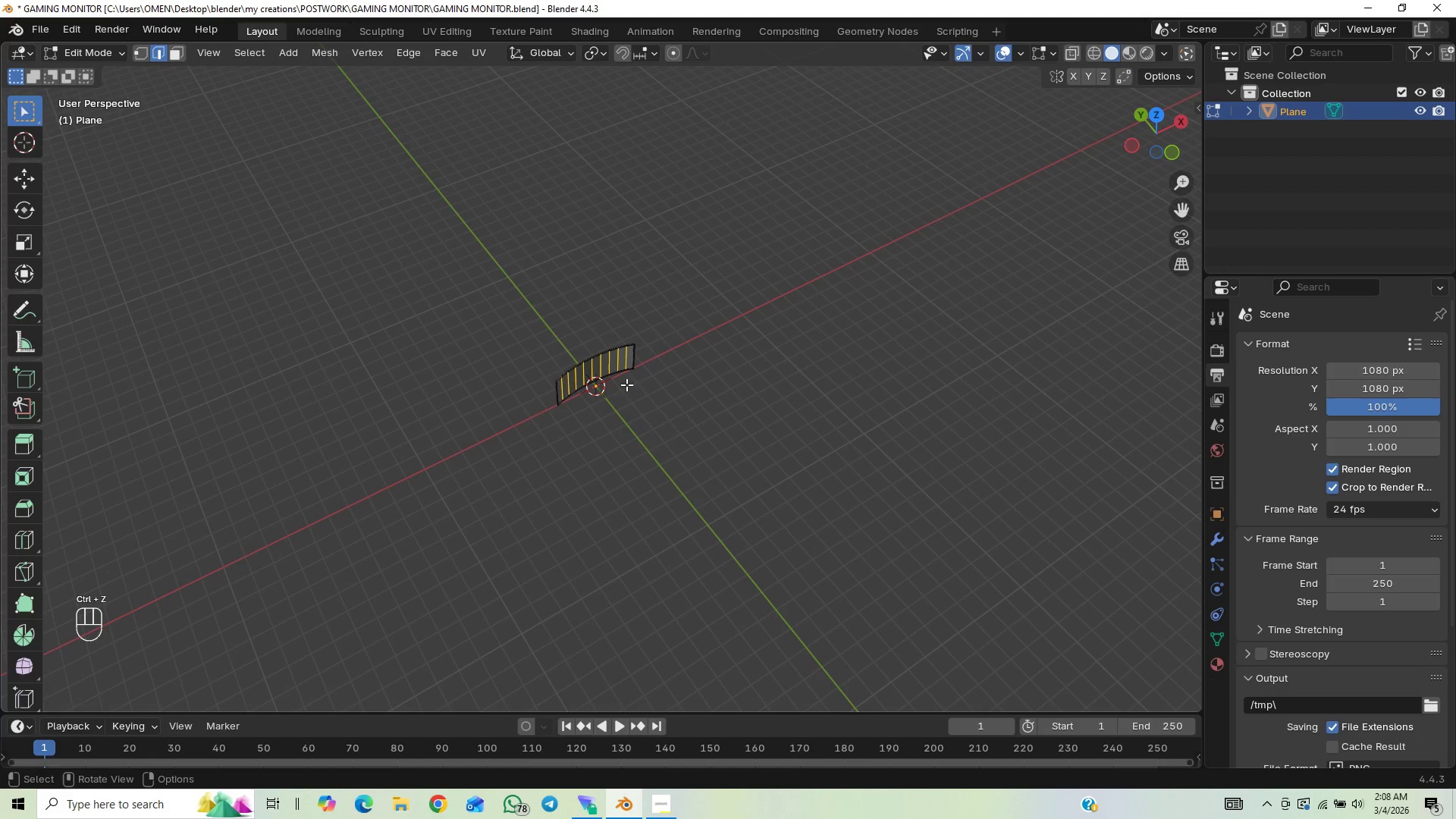 
scroll: coordinate [638, 398], scroll_direction: up, amount: 11.0
 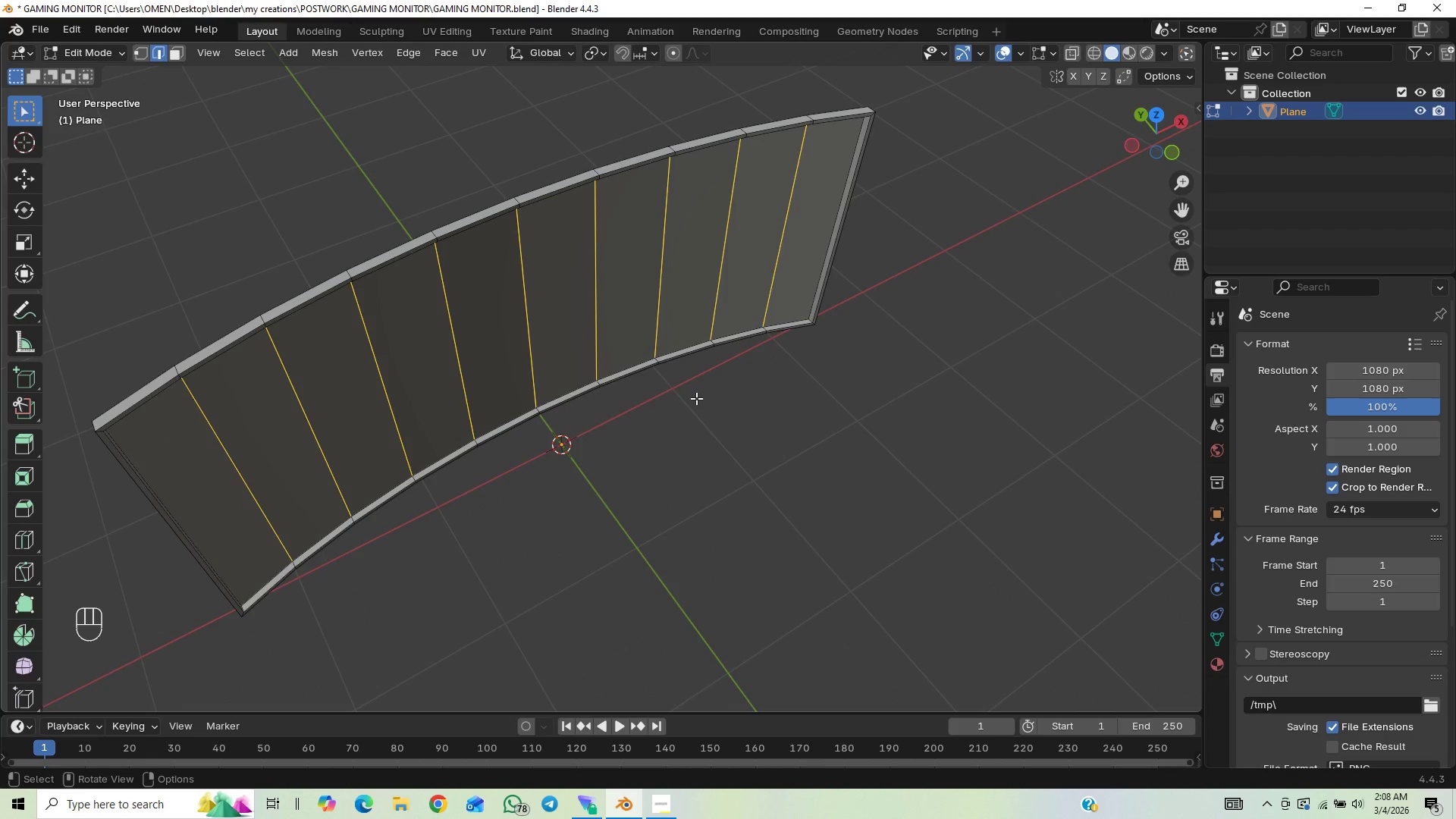 
key(I)
 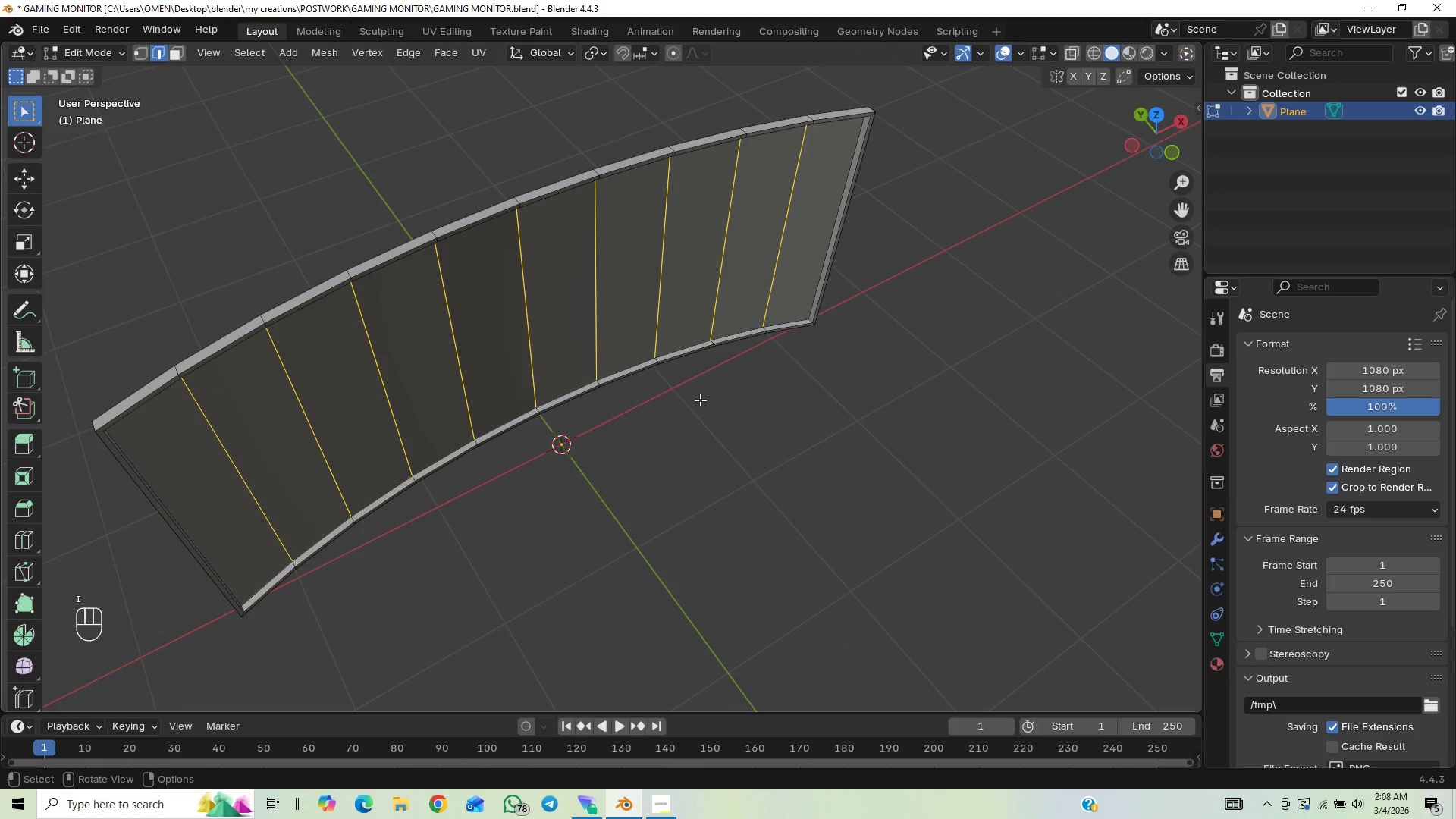 
key(Control+Z)
 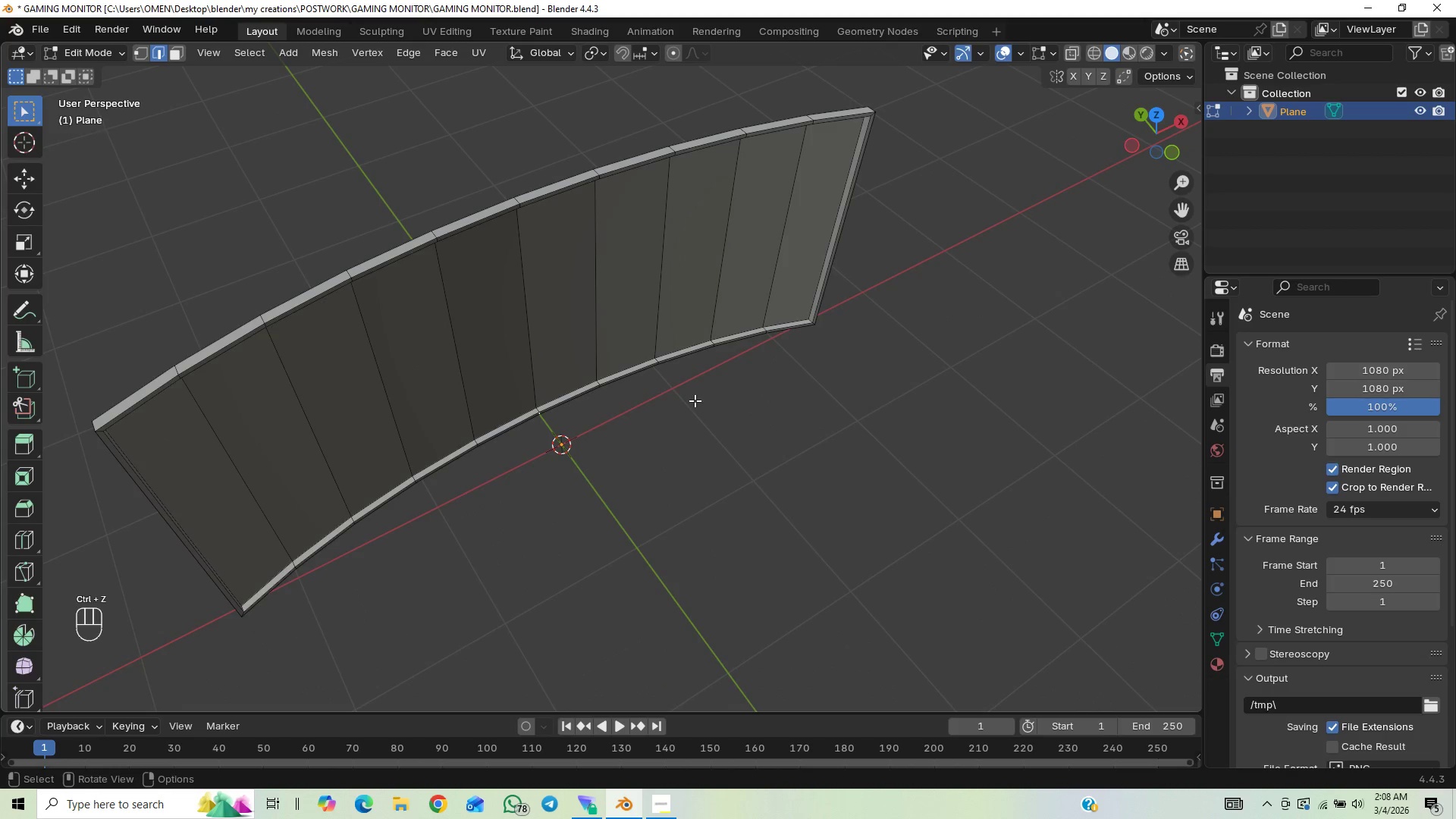 
key(3)
 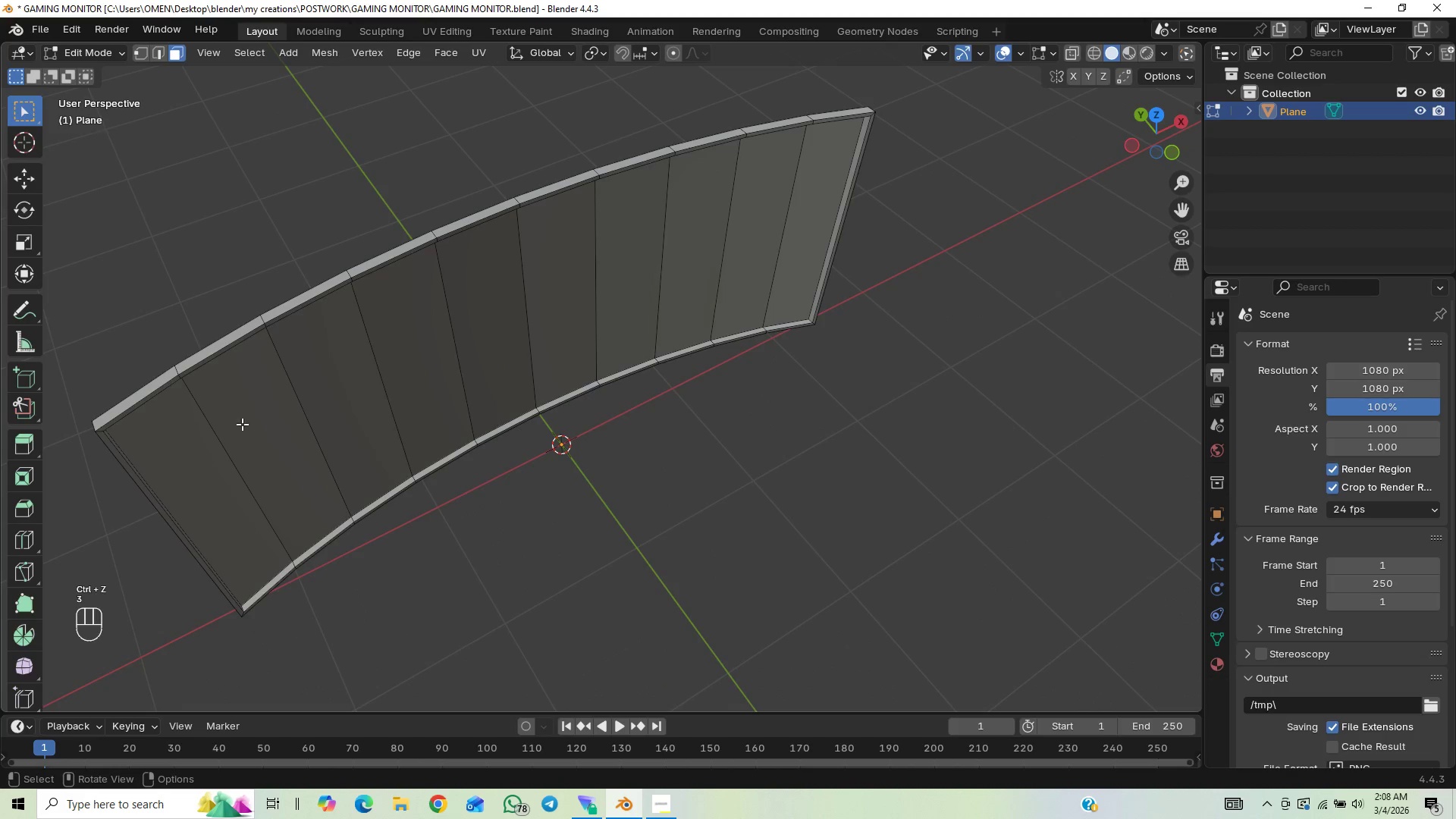 
left_click_drag(start_coordinate=[208, 447], to_coordinate=[854, 168])
 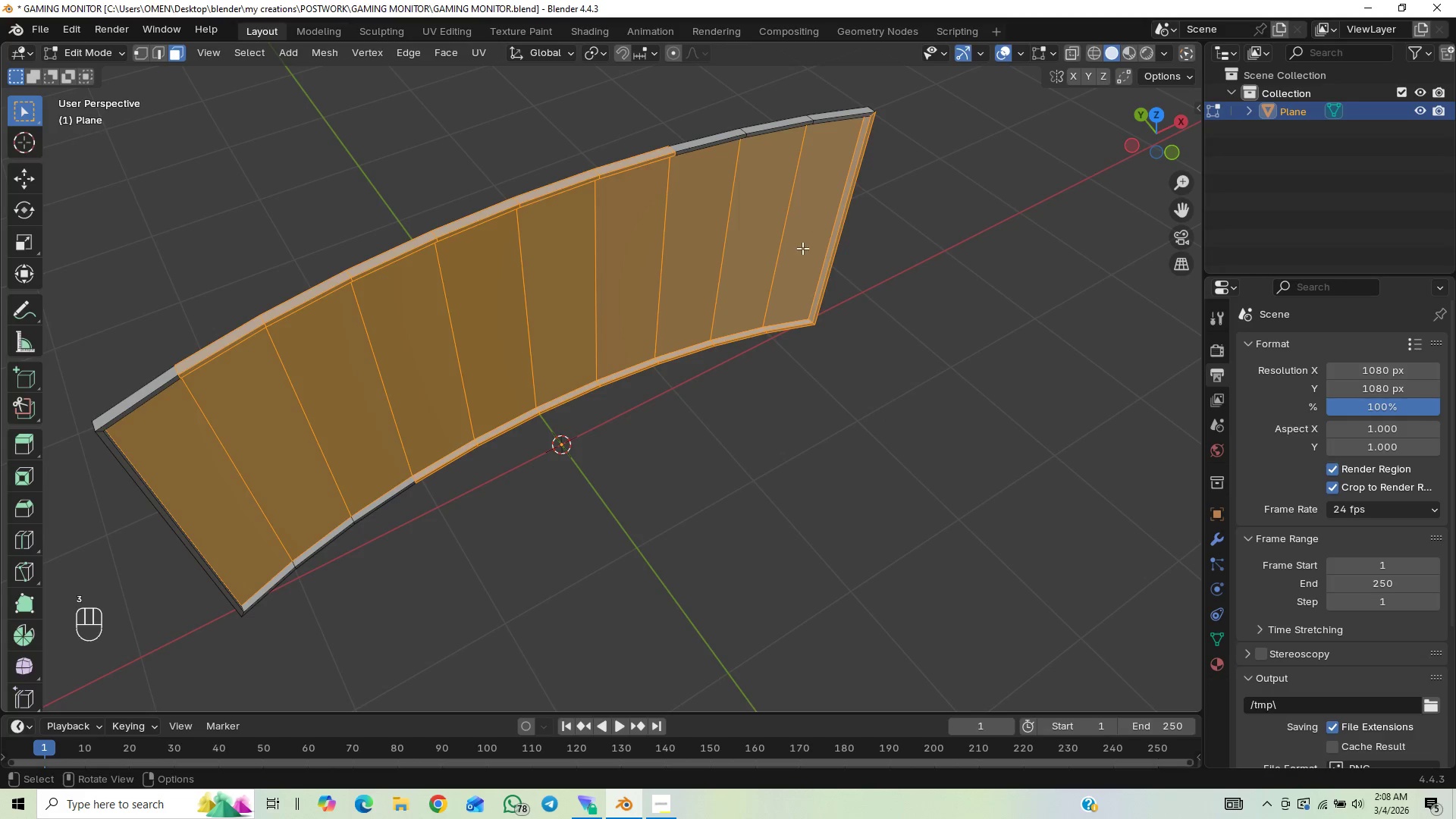 
scroll: coordinate [800, 256], scroll_direction: down, amount: 1.0
 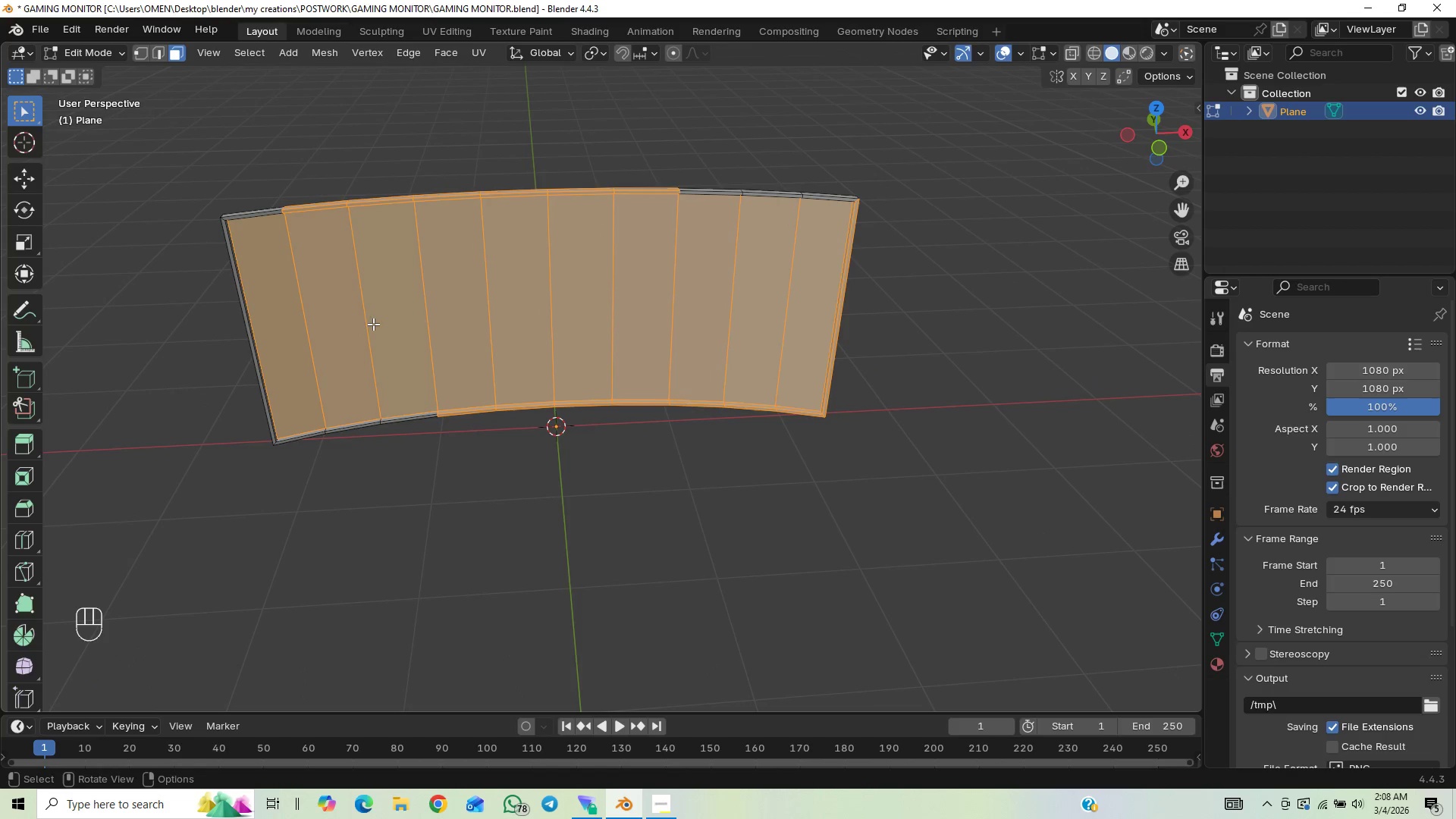 
left_click_drag(start_coordinate=[272, 312], to_coordinate=[814, 270])
 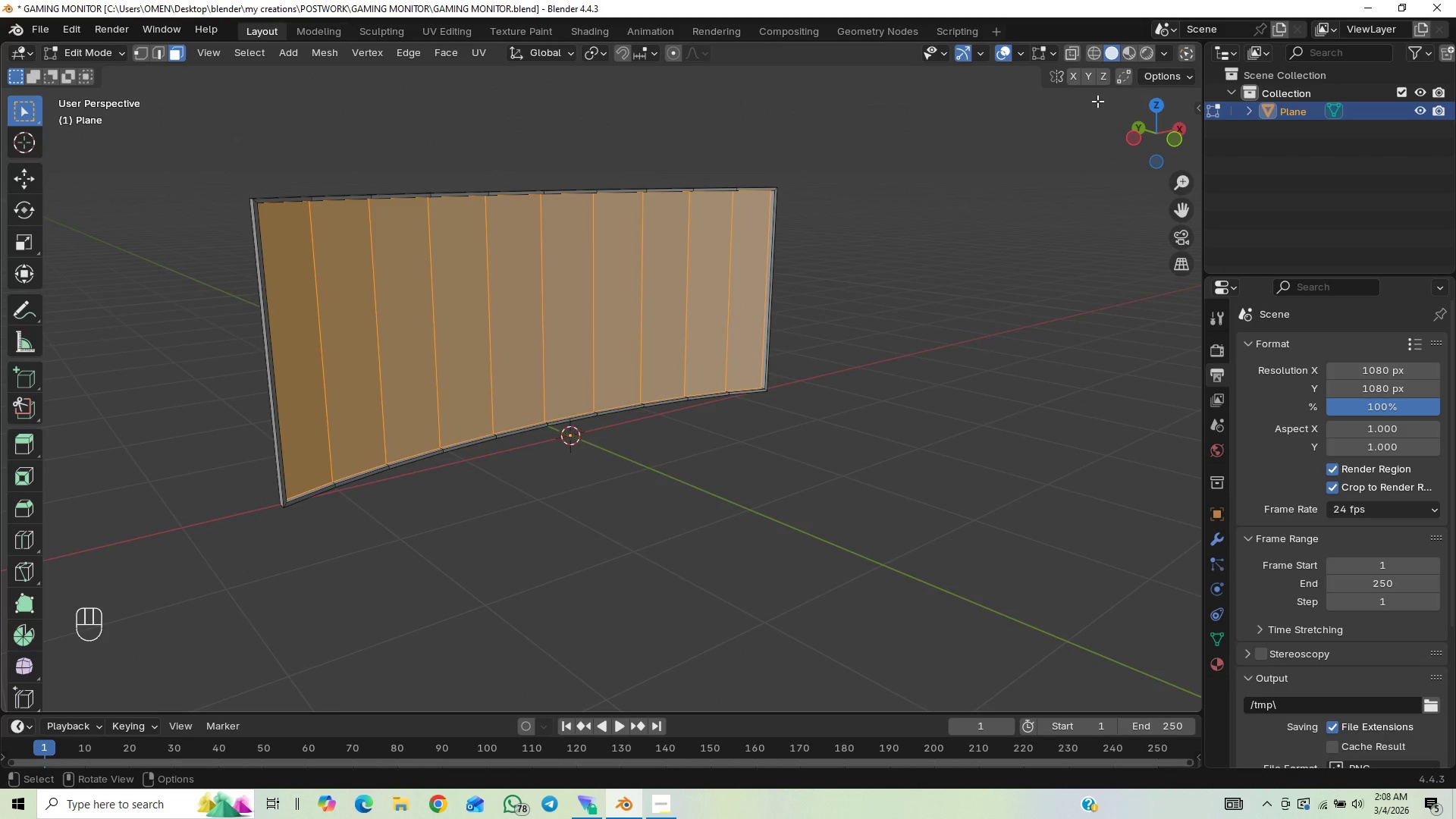 
left_click([1125, 72])
 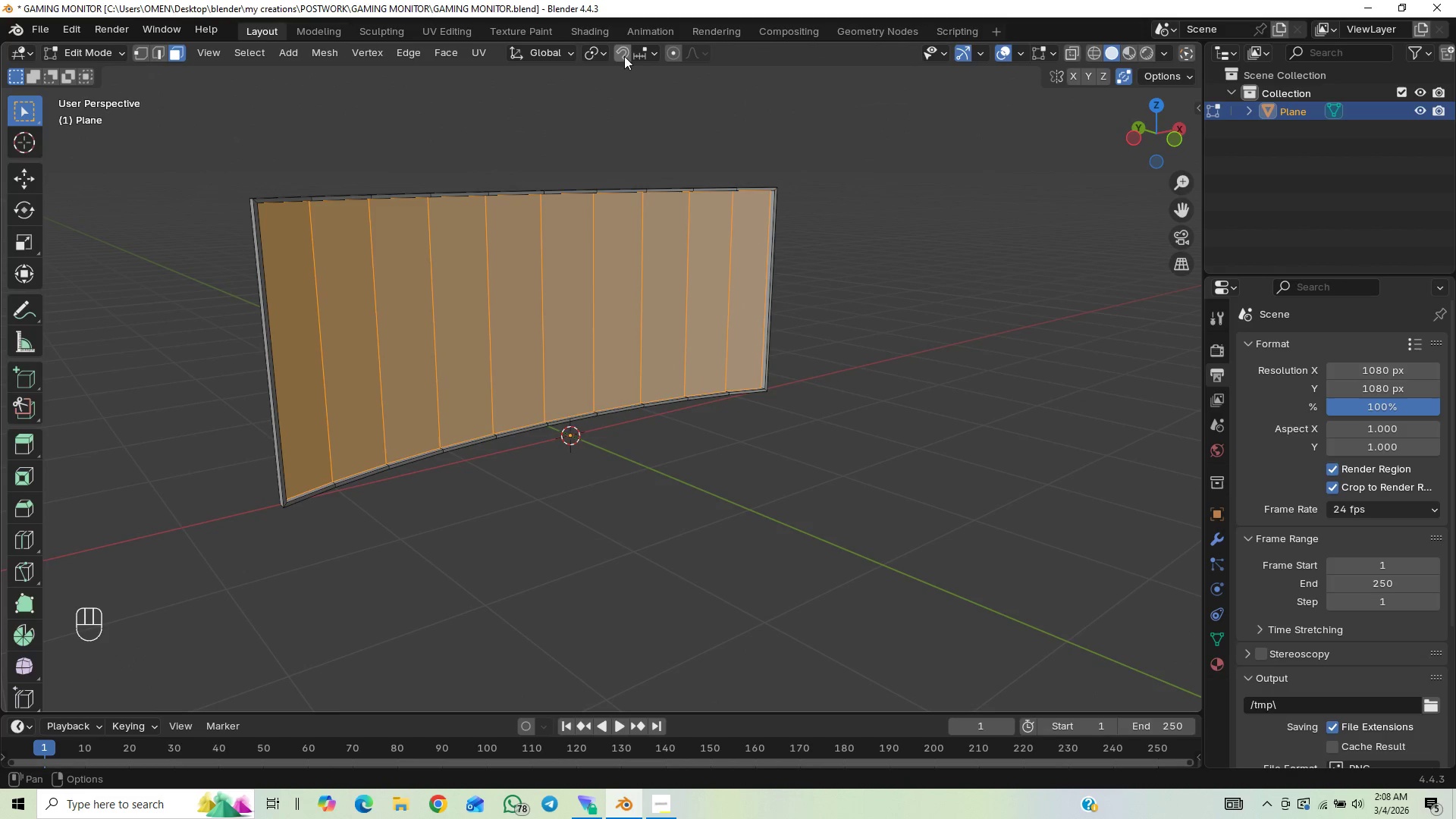 
scroll: coordinate [627, 347], scroll_direction: up, amount: 1.0
 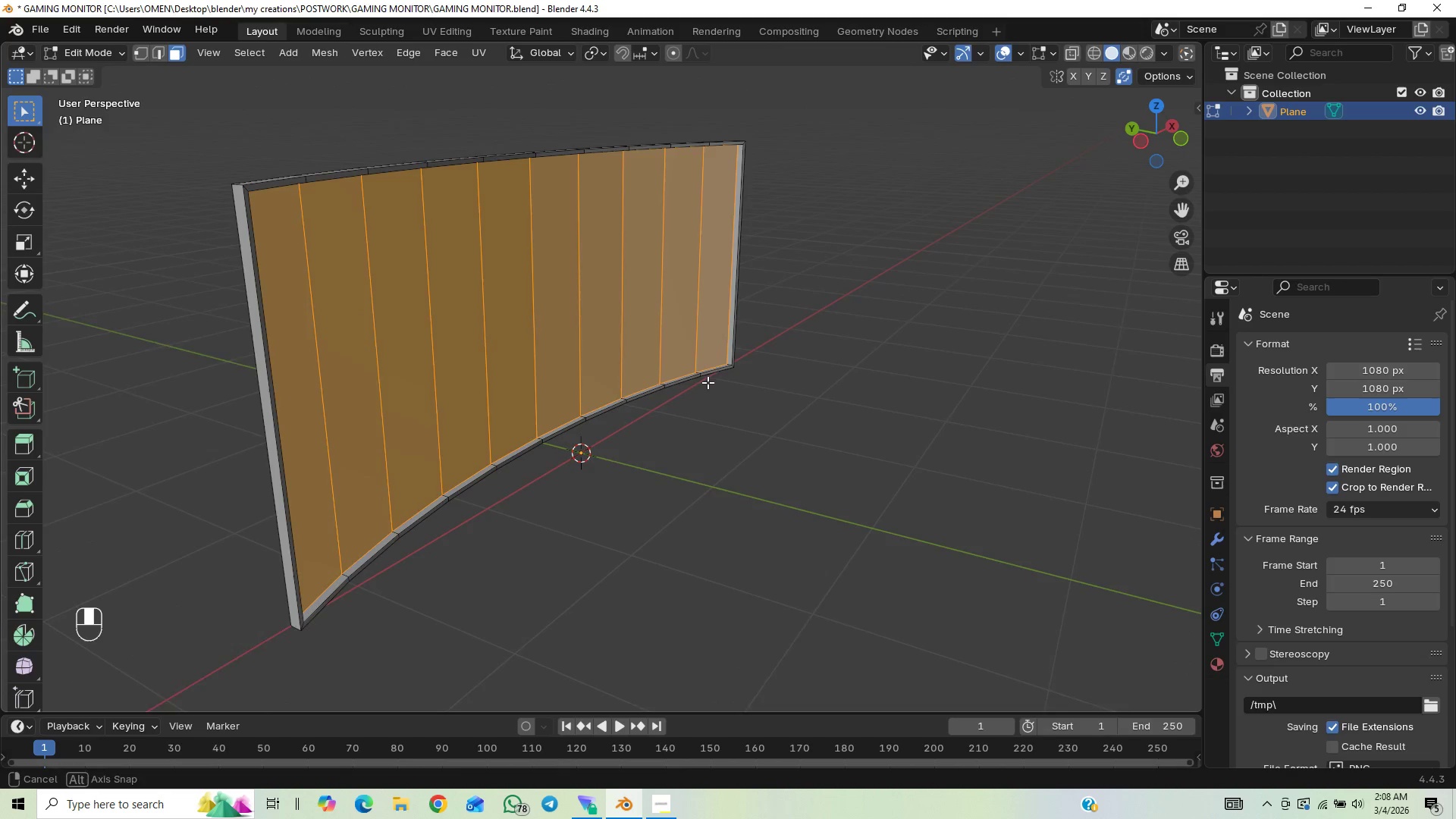 
key(X)
 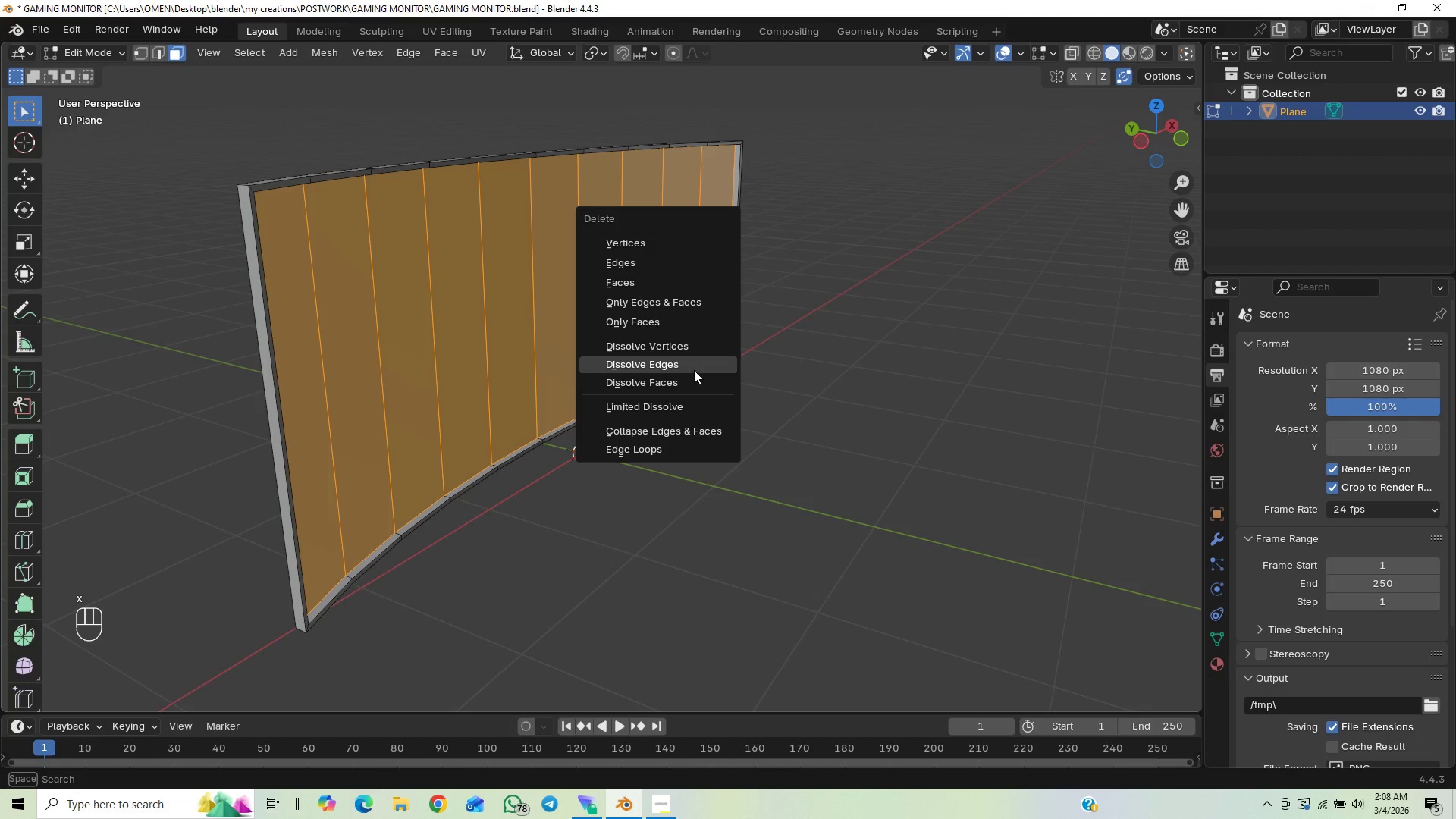 
left_click([692, 374])
 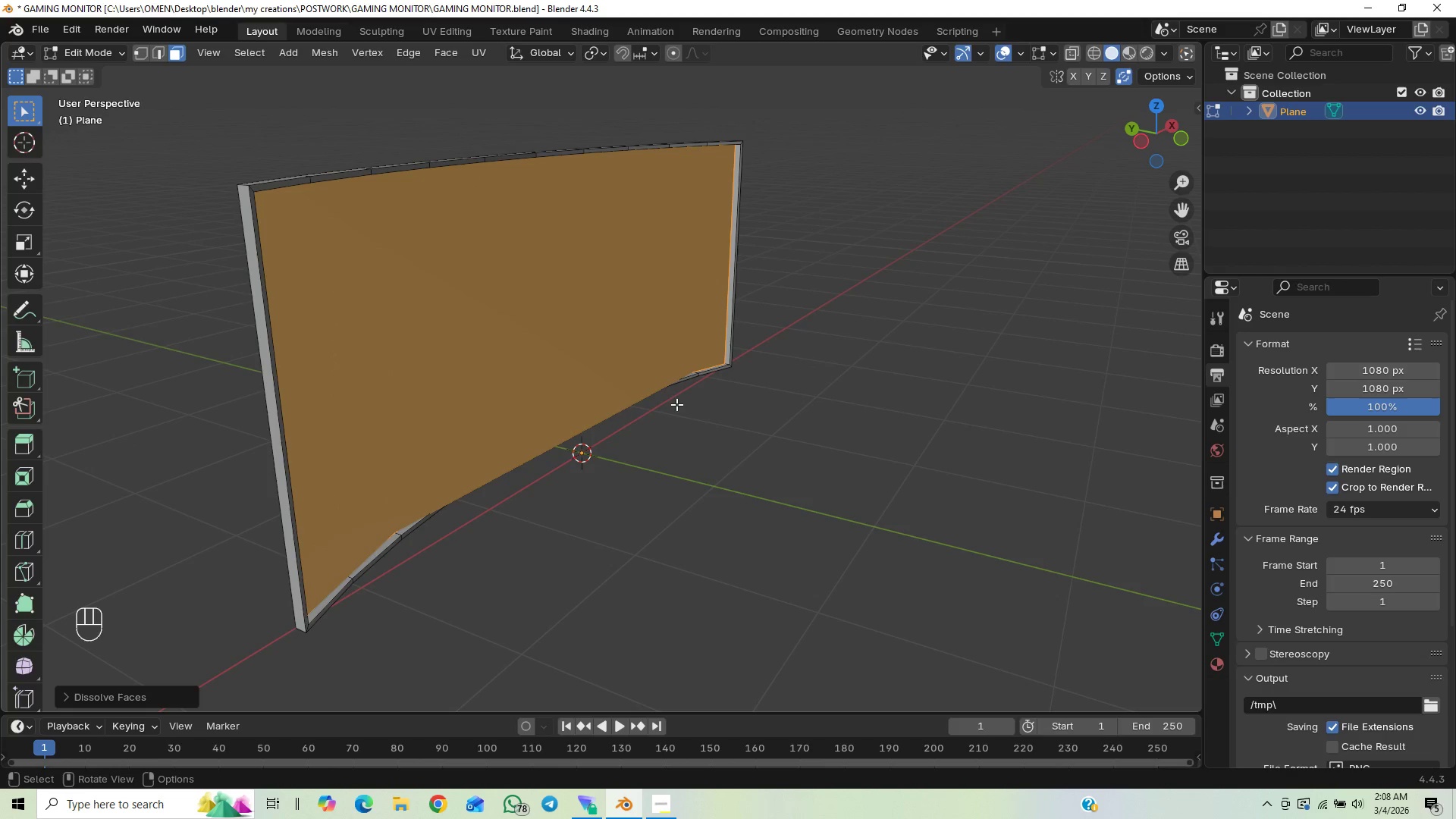 
key(Control+Z)
 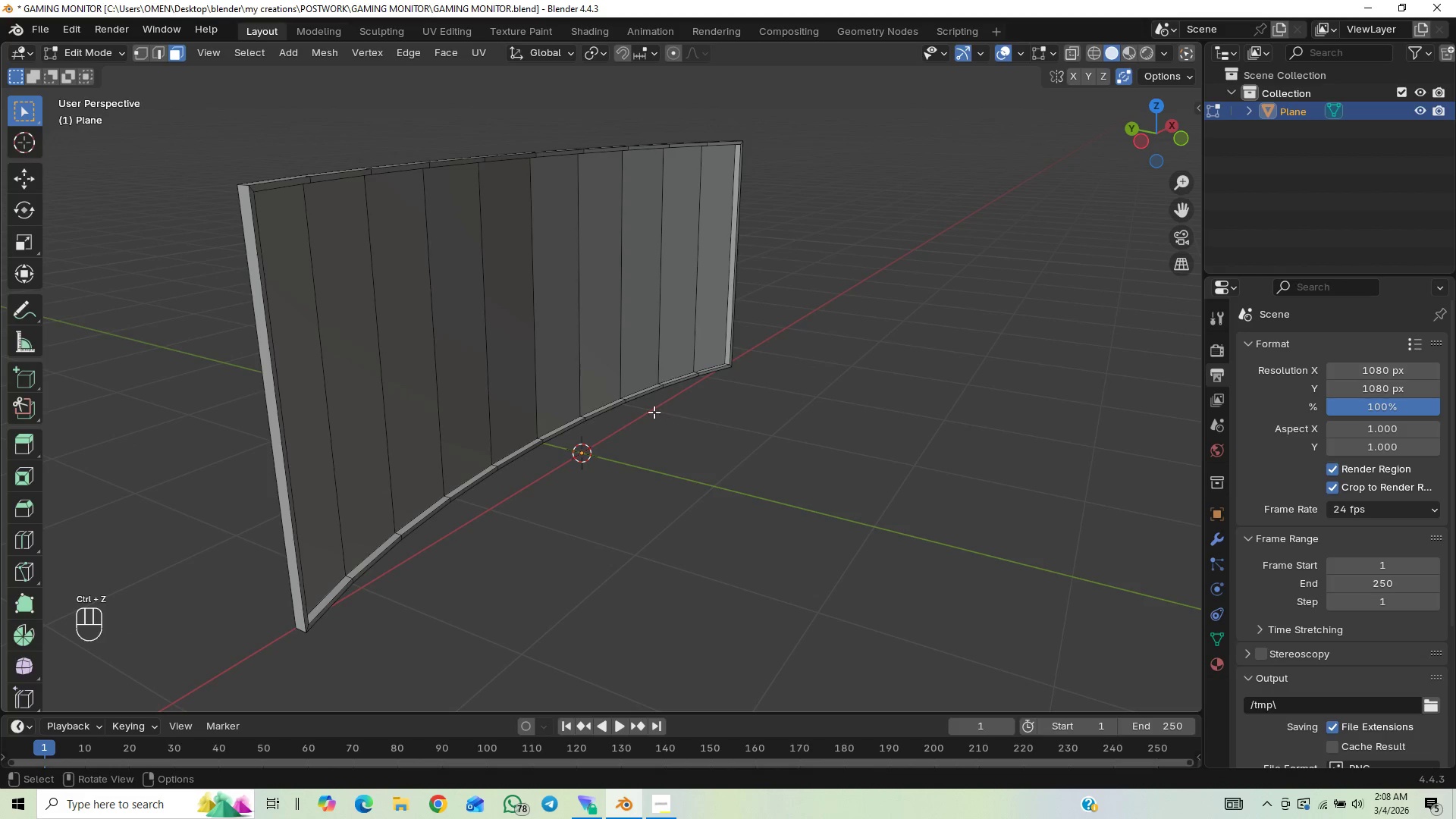 
scroll: coordinate [506, 344], scroll_direction: down, amount: 2.0
 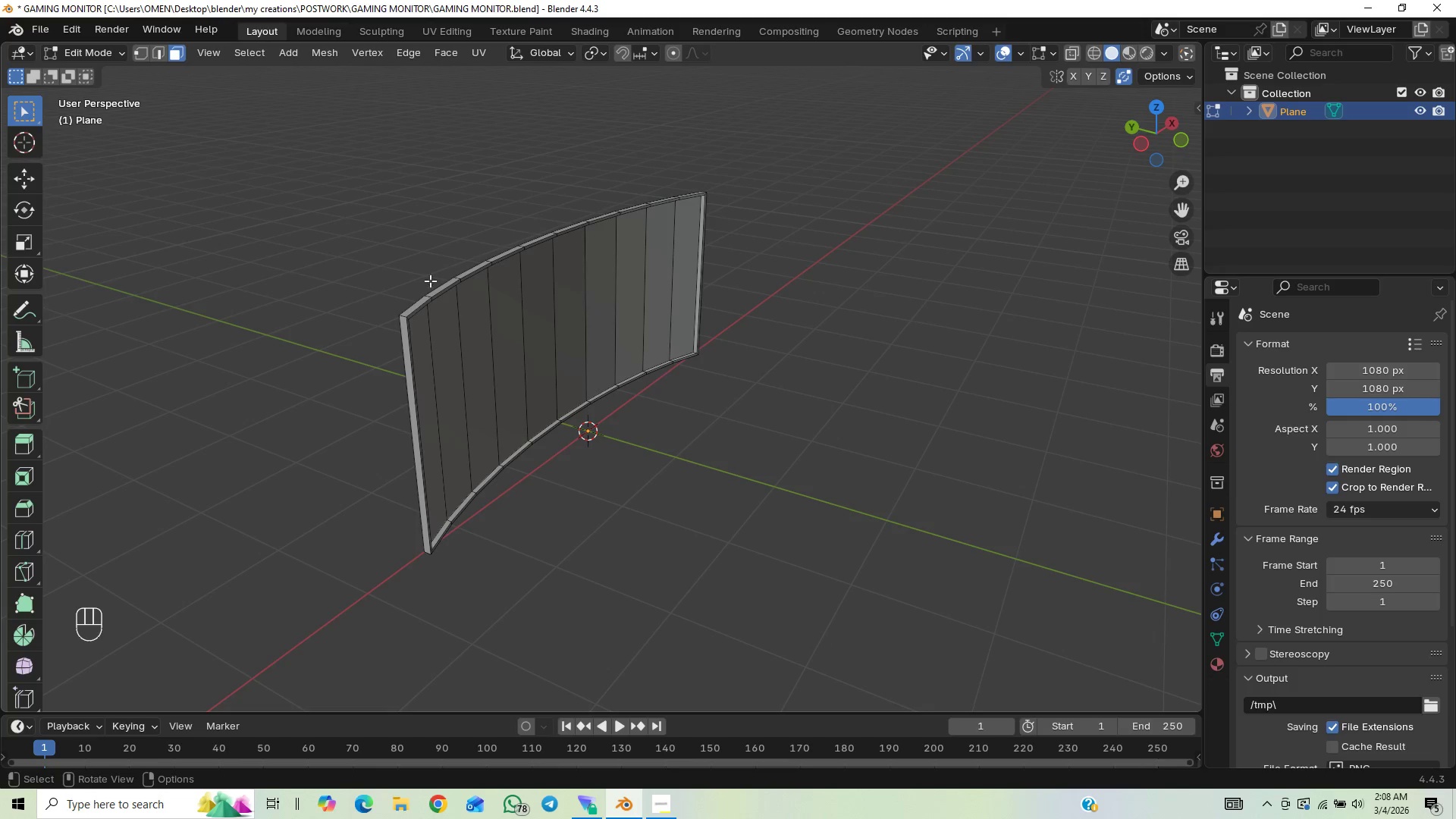 
wait(5.53)
 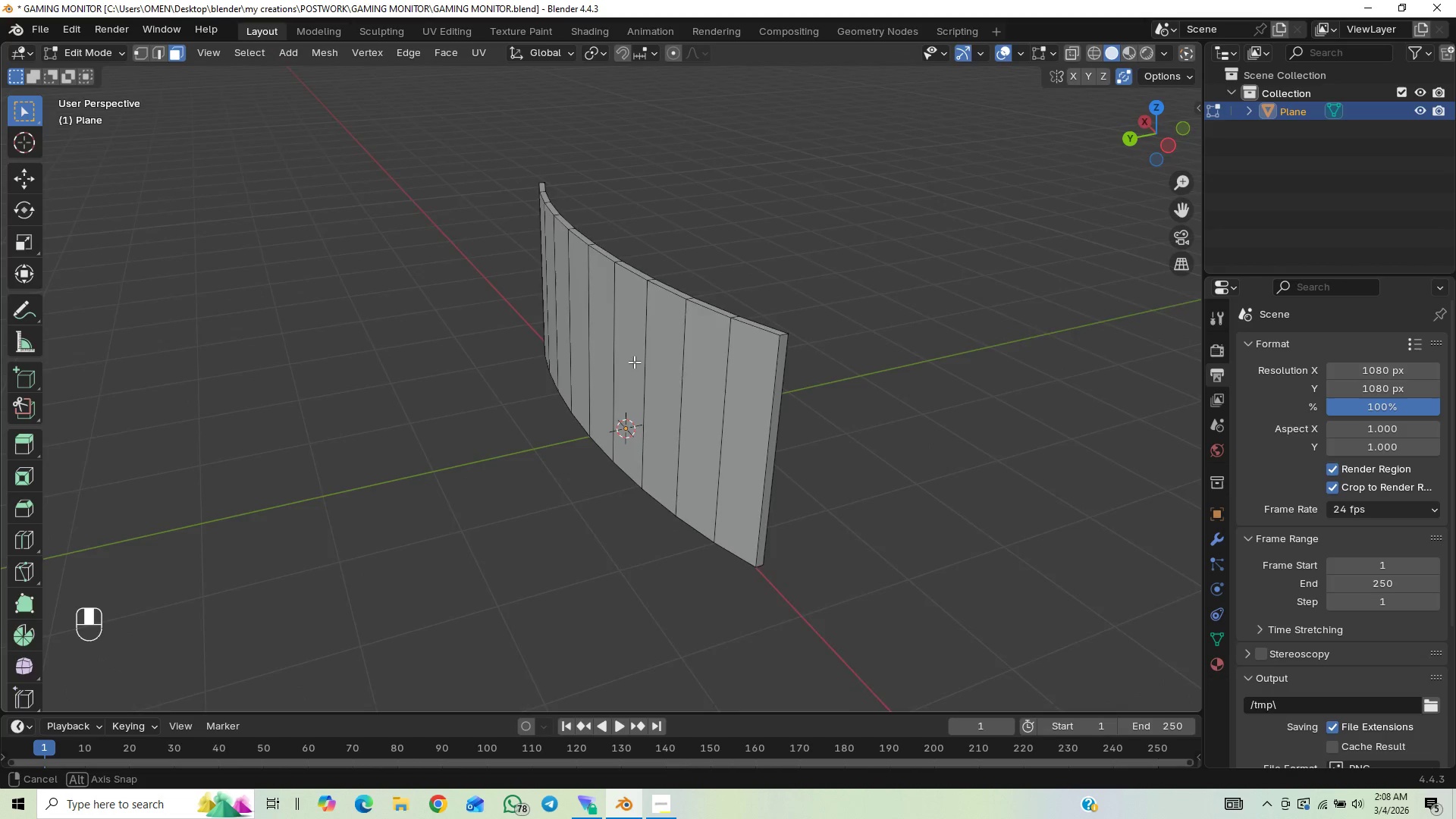 
left_click_drag(start_coordinate=[341, 290], to_coordinate=[745, 324])
 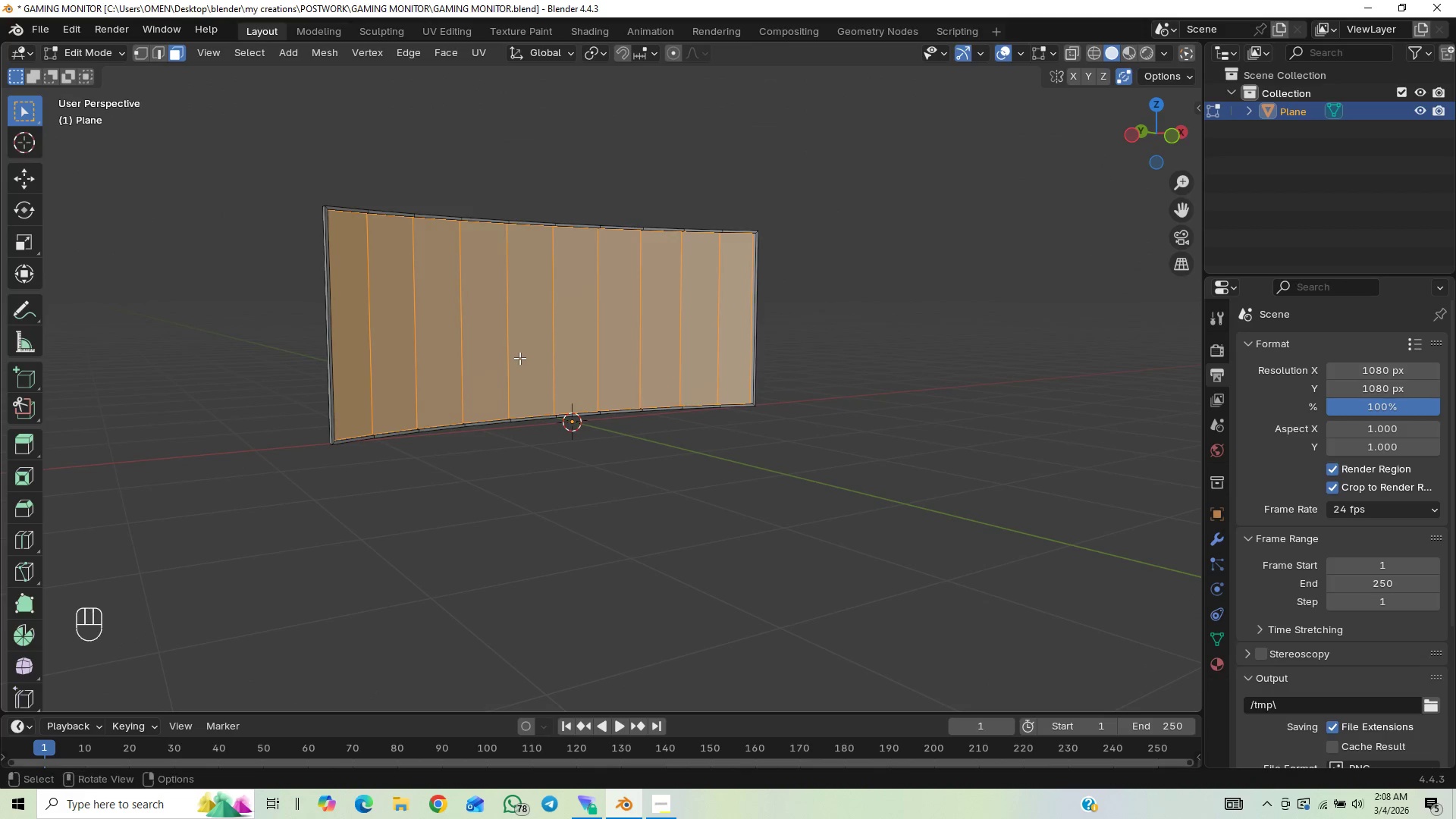 
key(P)
 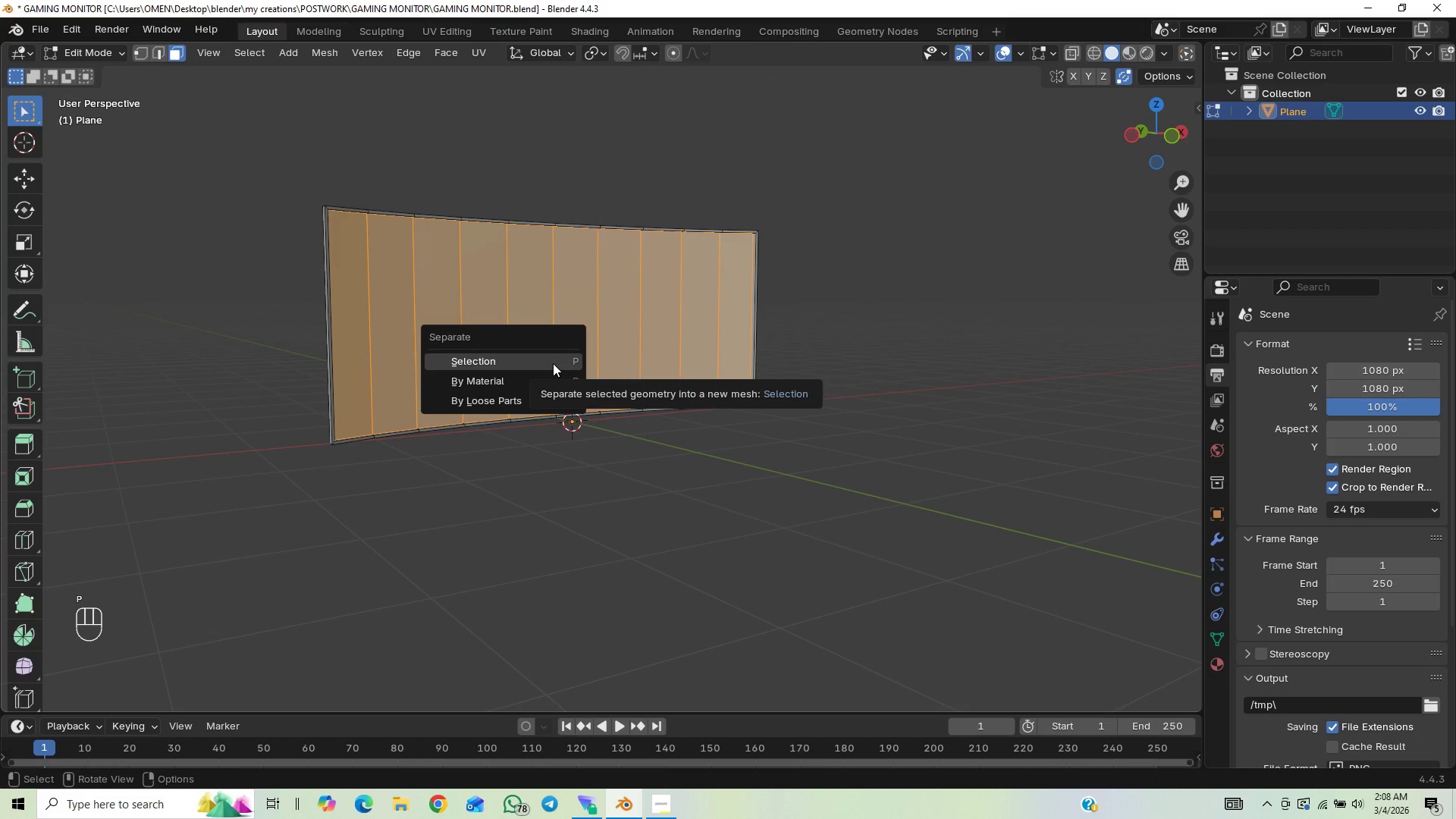 
left_click([553, 363])
 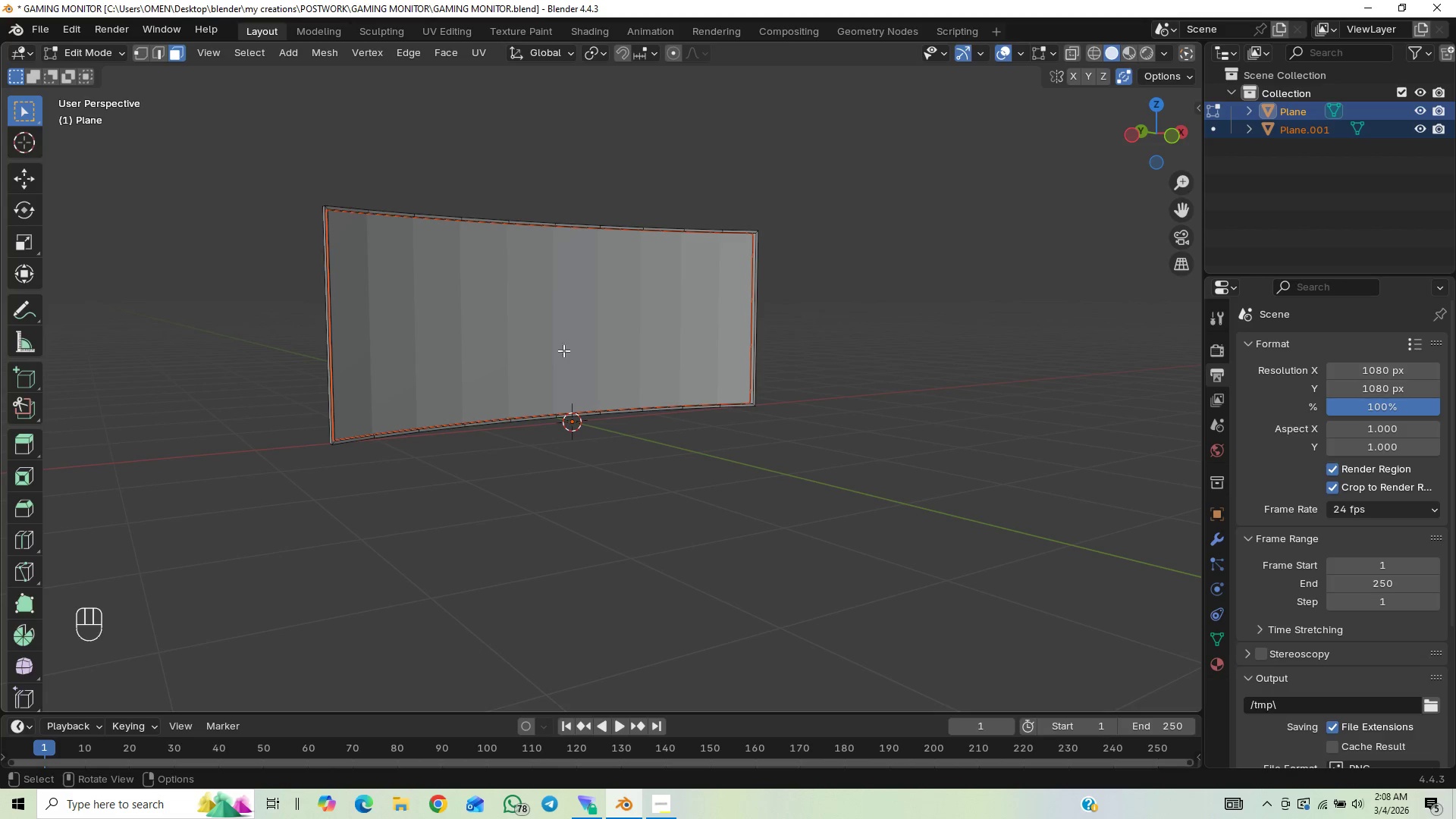 
key(Tab)
 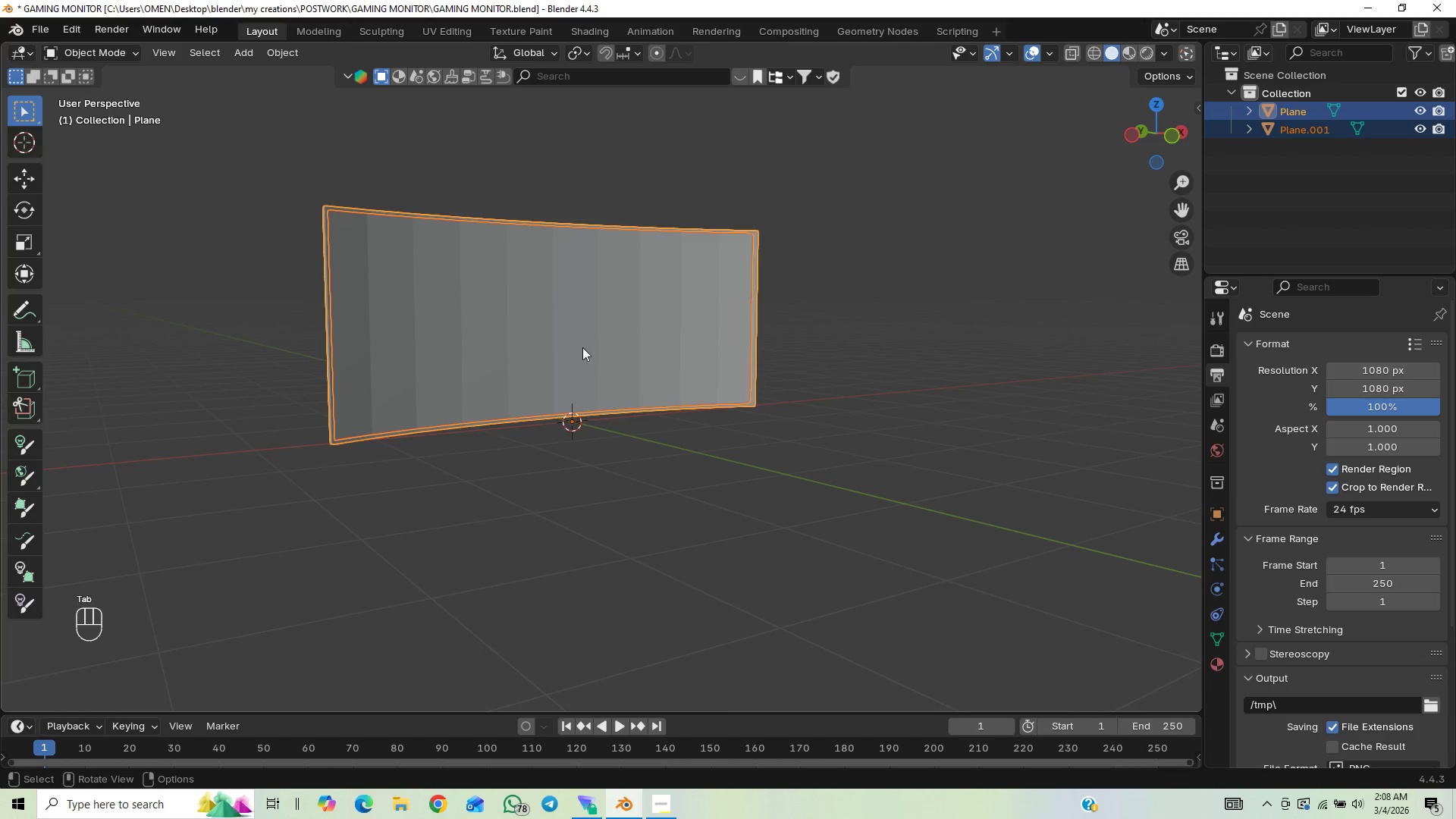 
left_click([574, 341])
 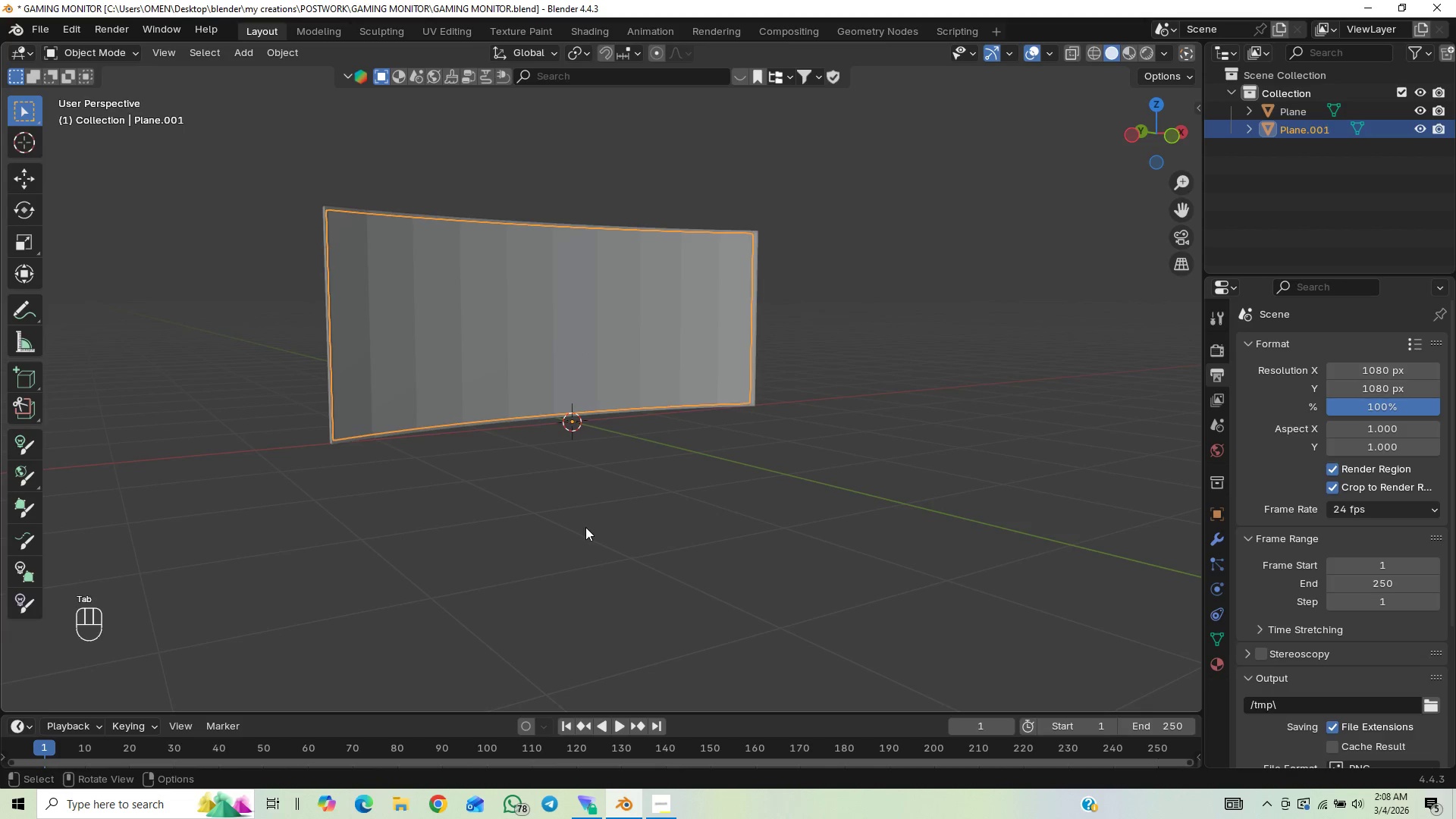 
key(G)
 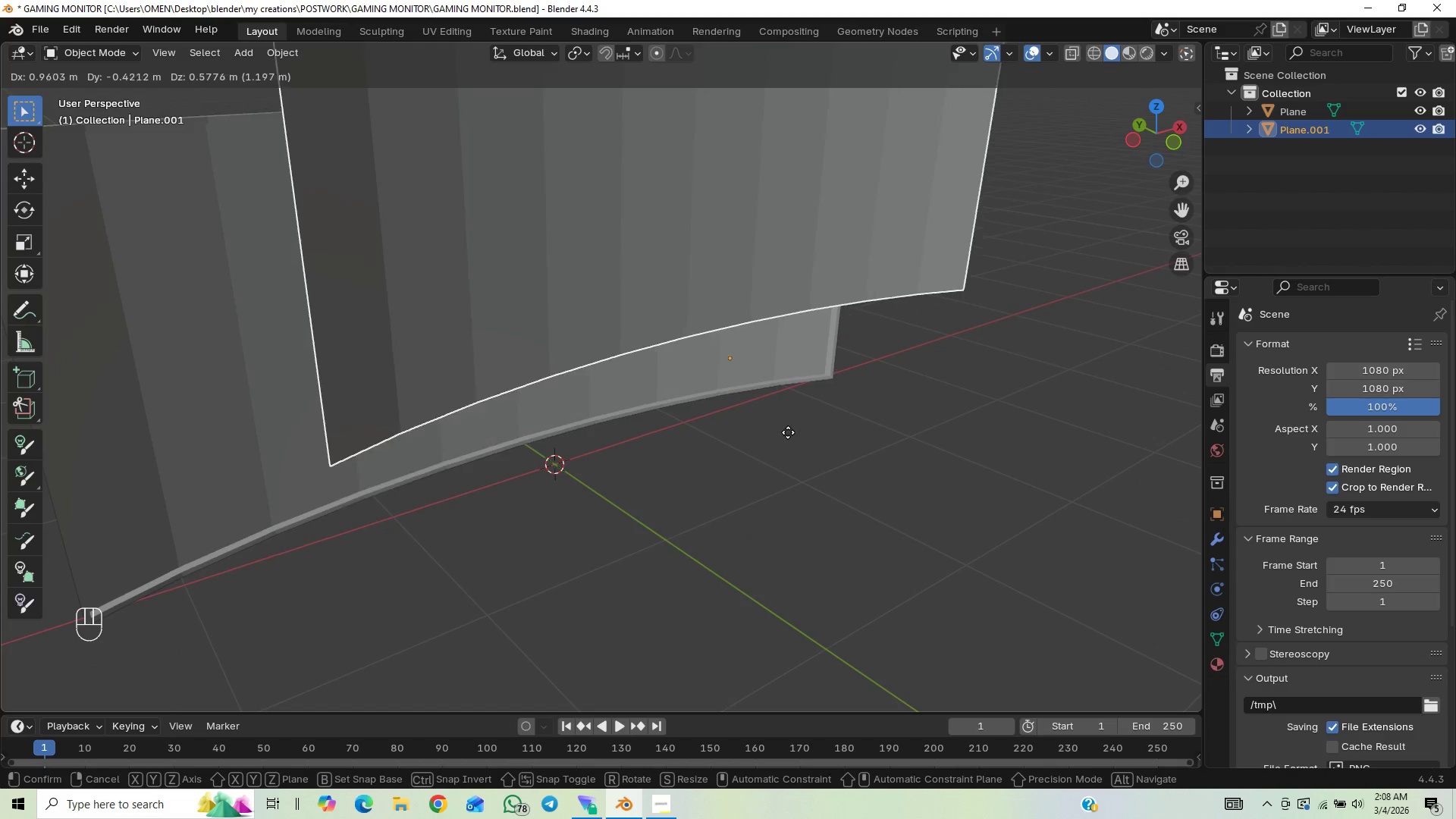 
scroll: coordinate [601, 566], scroll_direction: up, amount: 3.0
 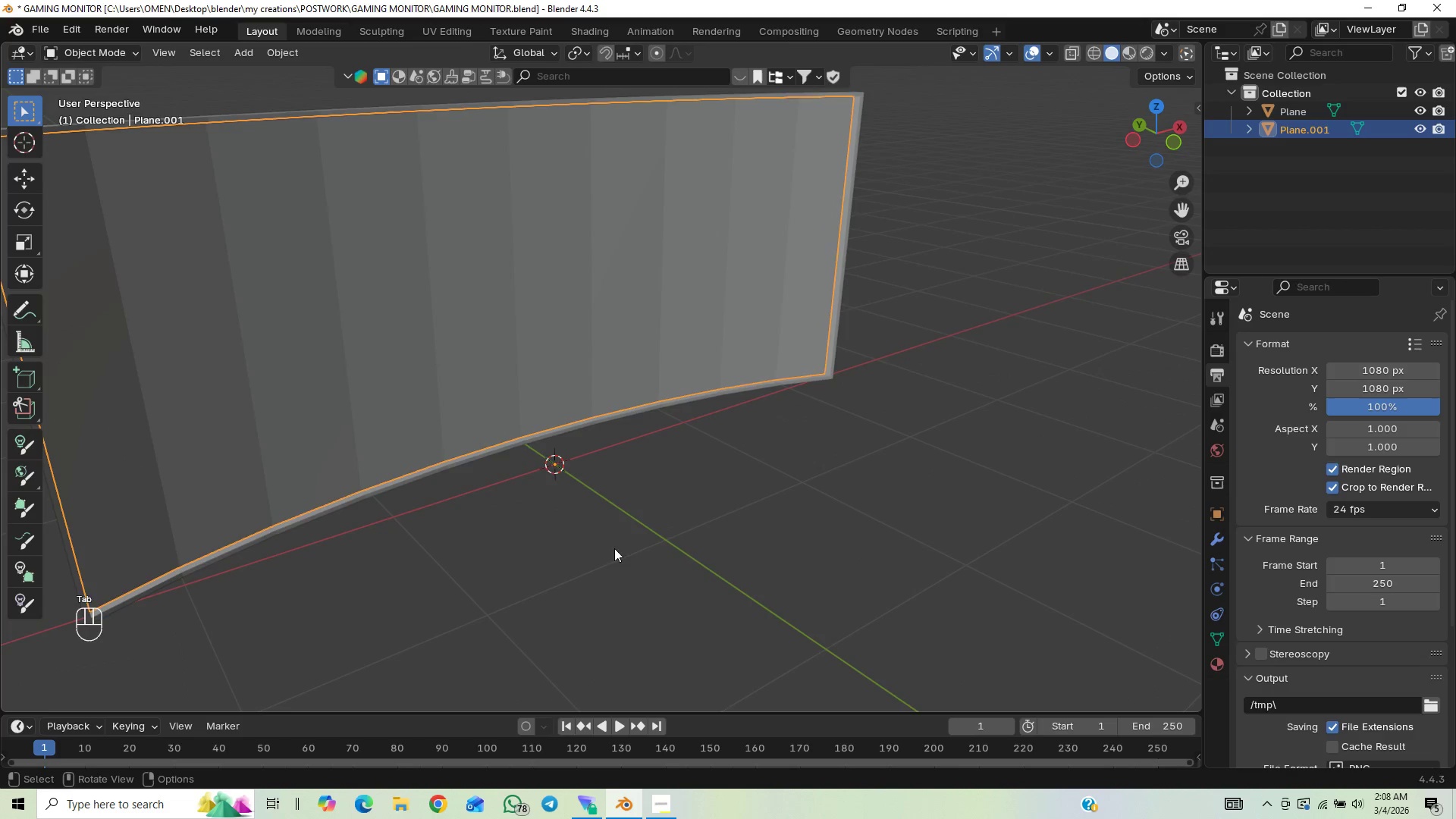 
wait(8.36)
 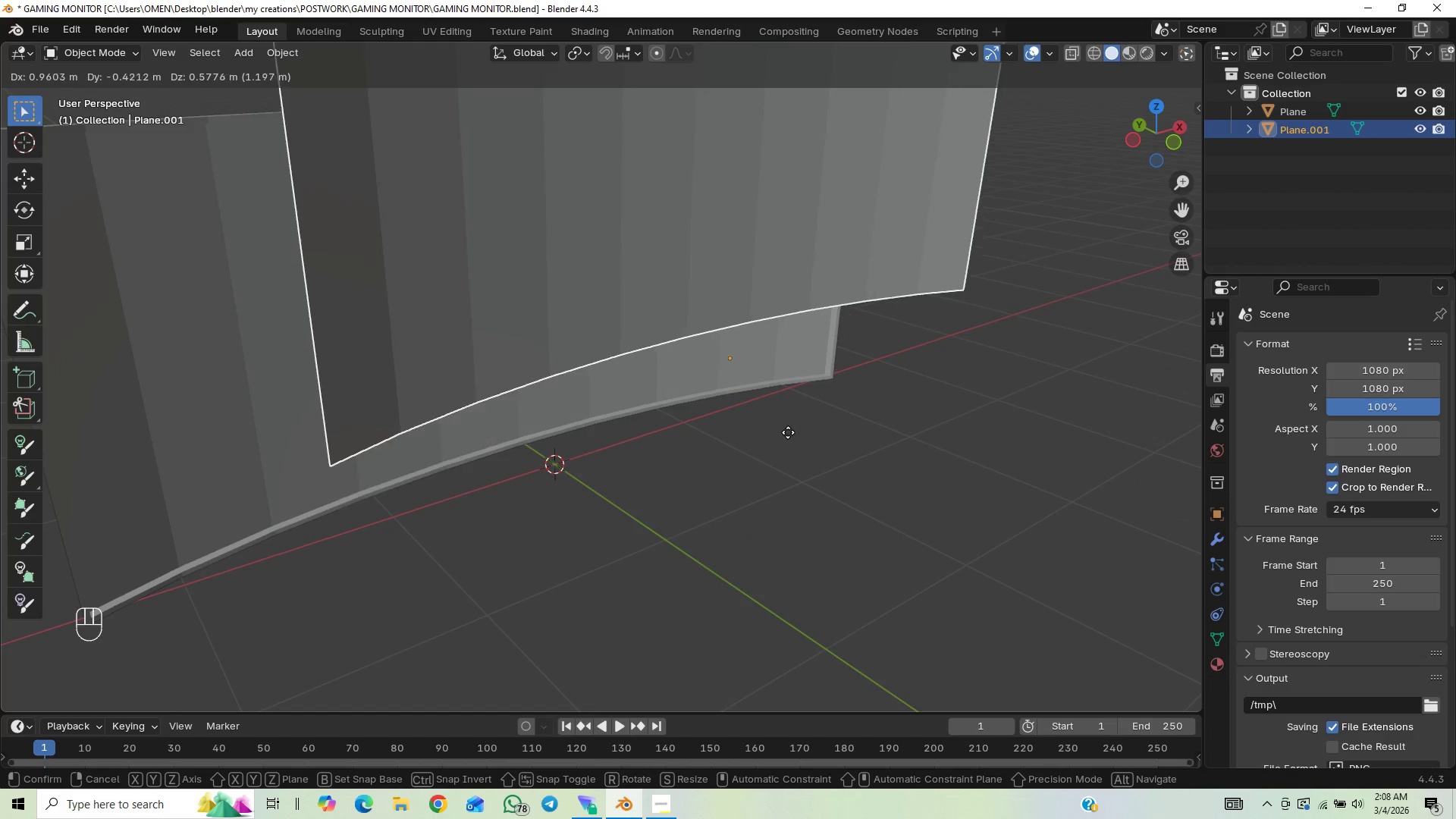 
double_click([1313, 132])
 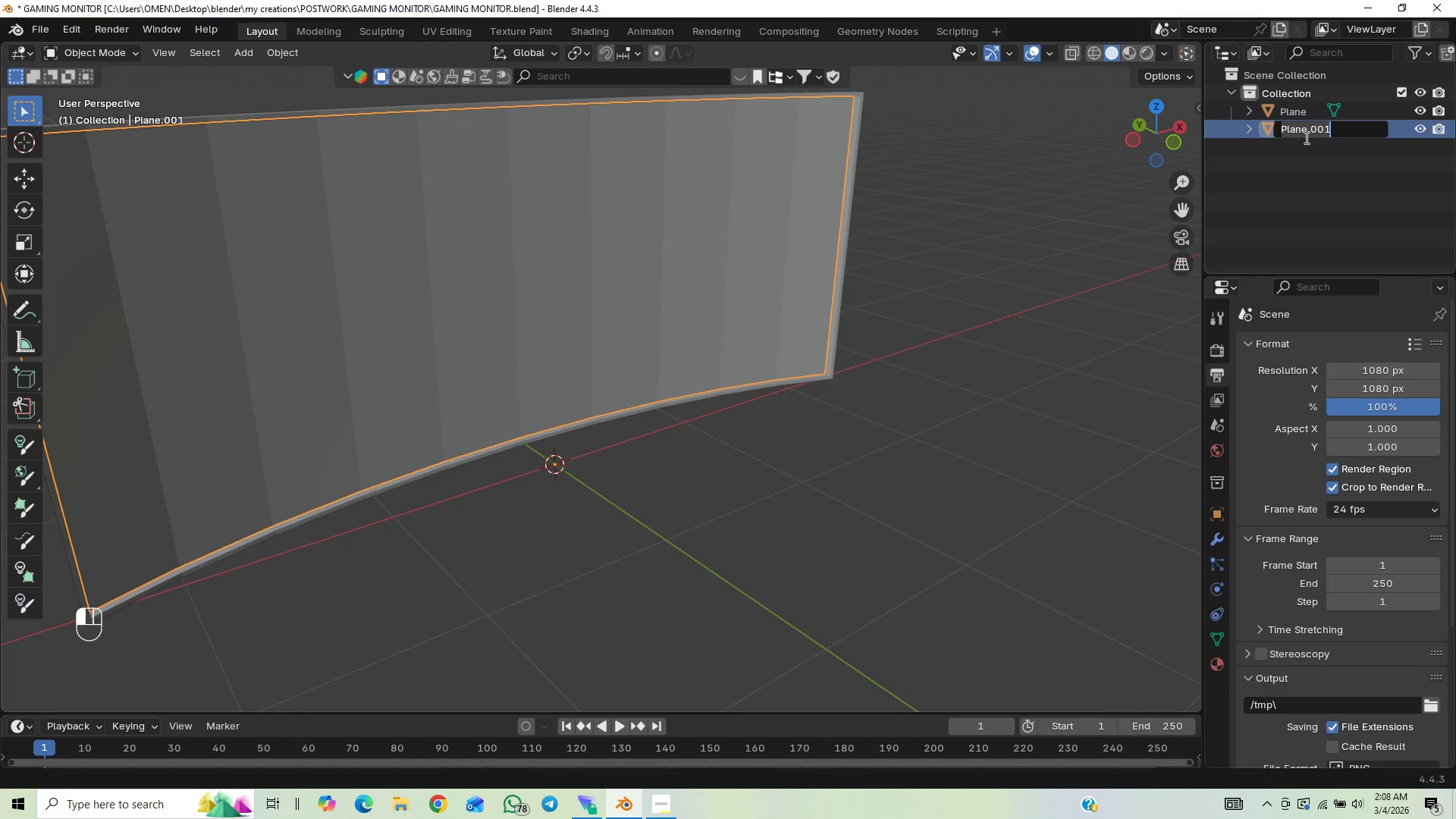 
type(SCREEN)
 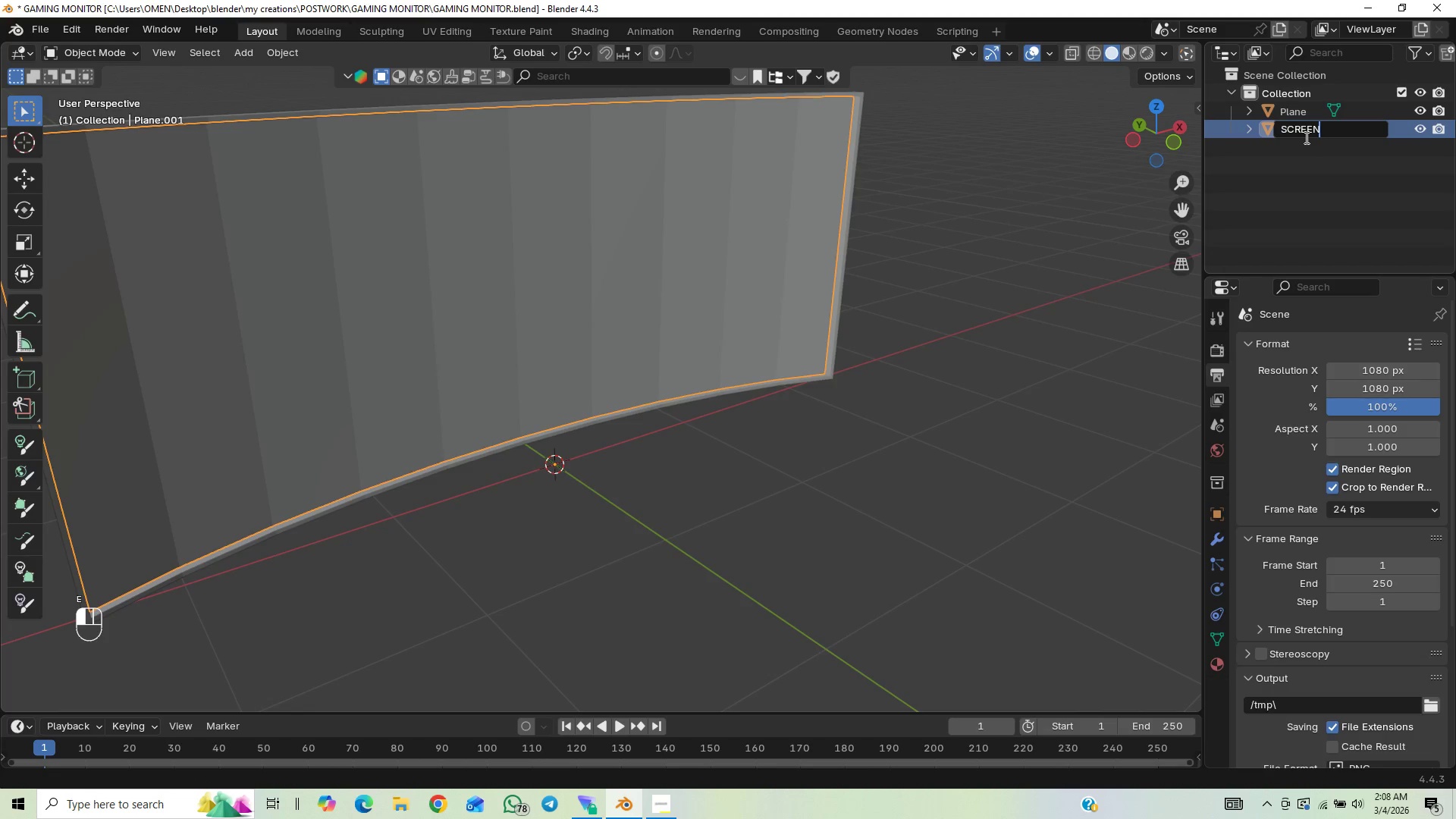 
key(Enter)
 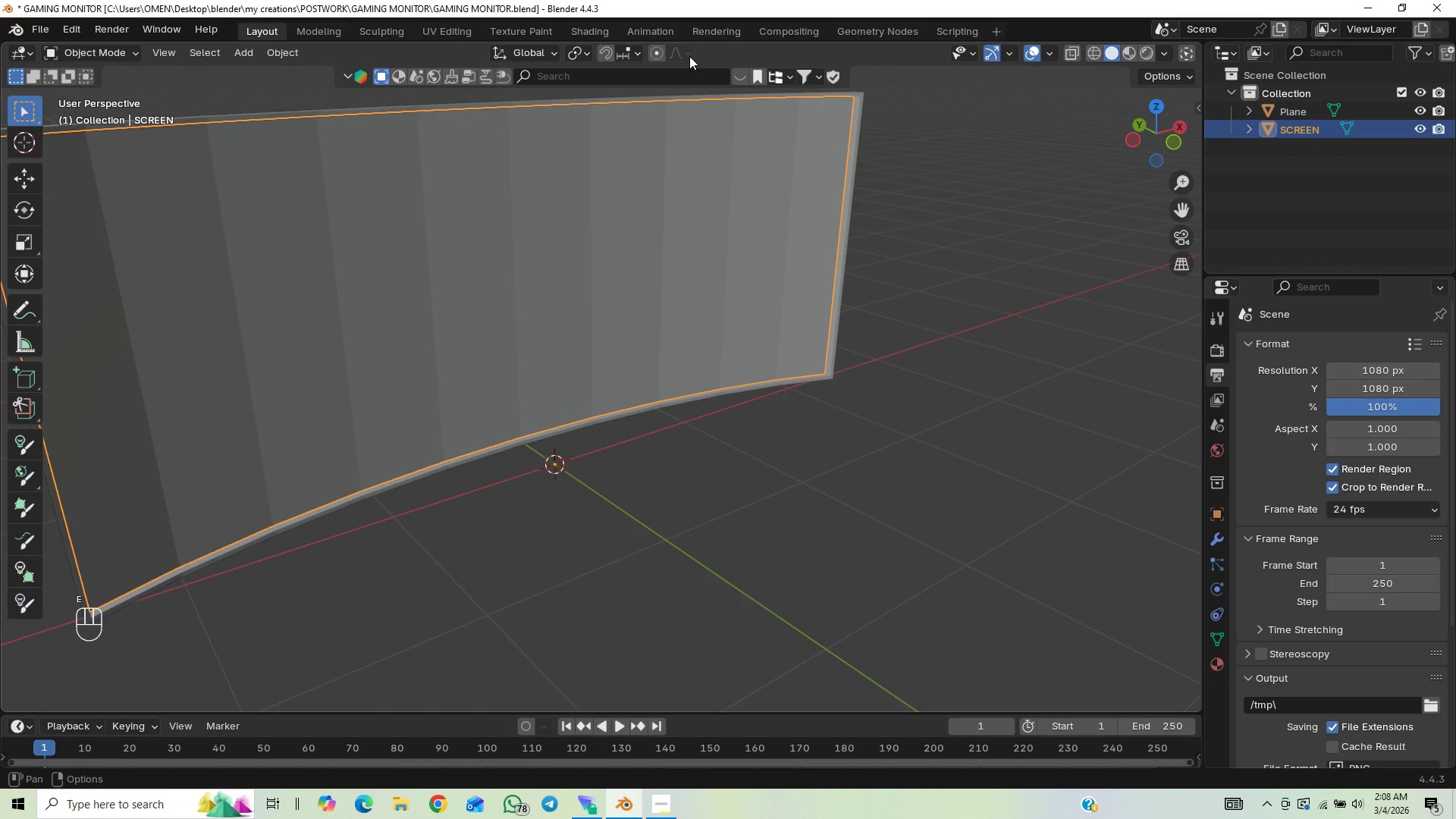 
scroll: coordinate [819, 286], scroll_direction: down, amount: 7.0
 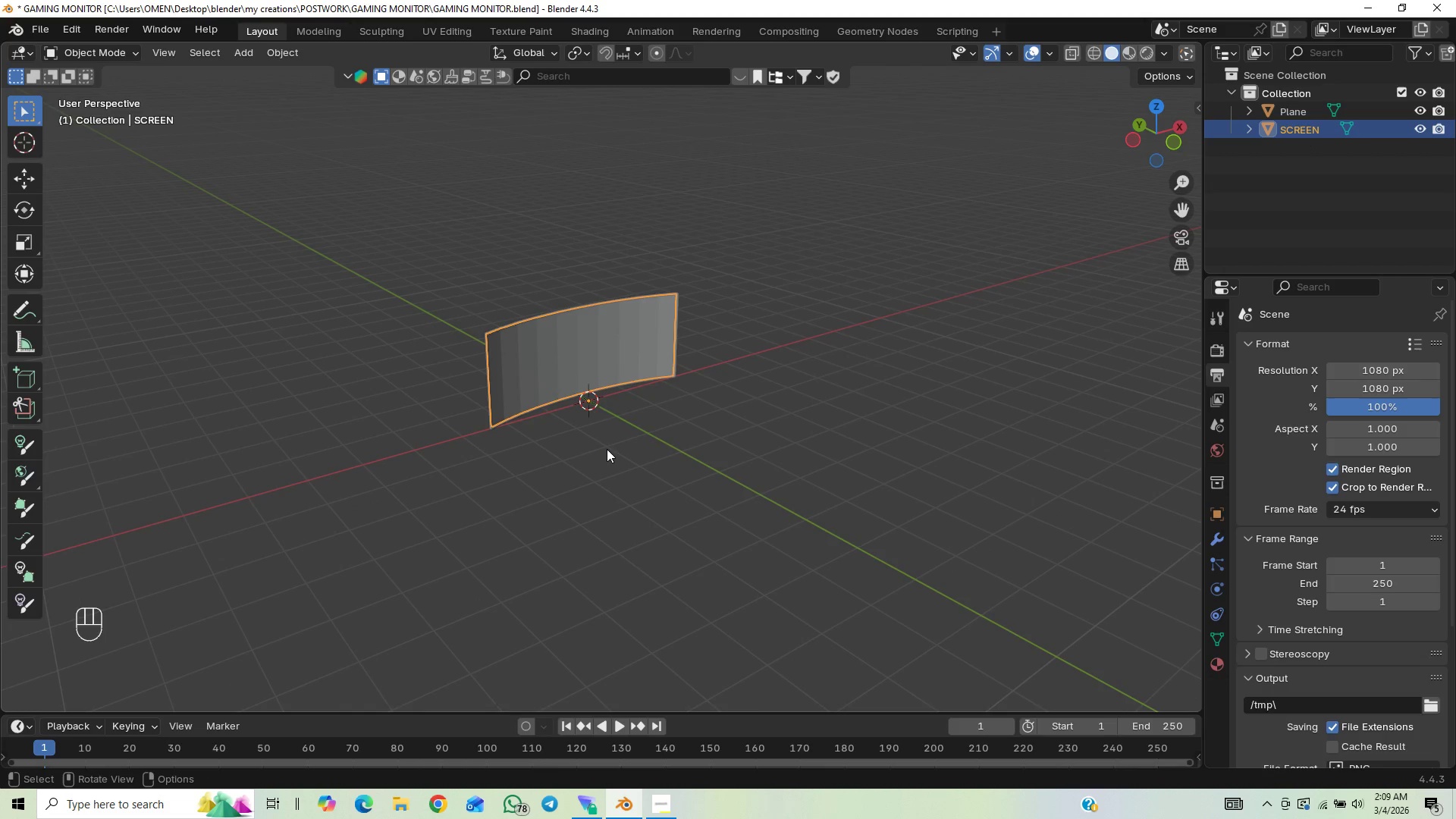 
scroll: coordinate [755, 480], scroll_direction: up, amount: 6.0
 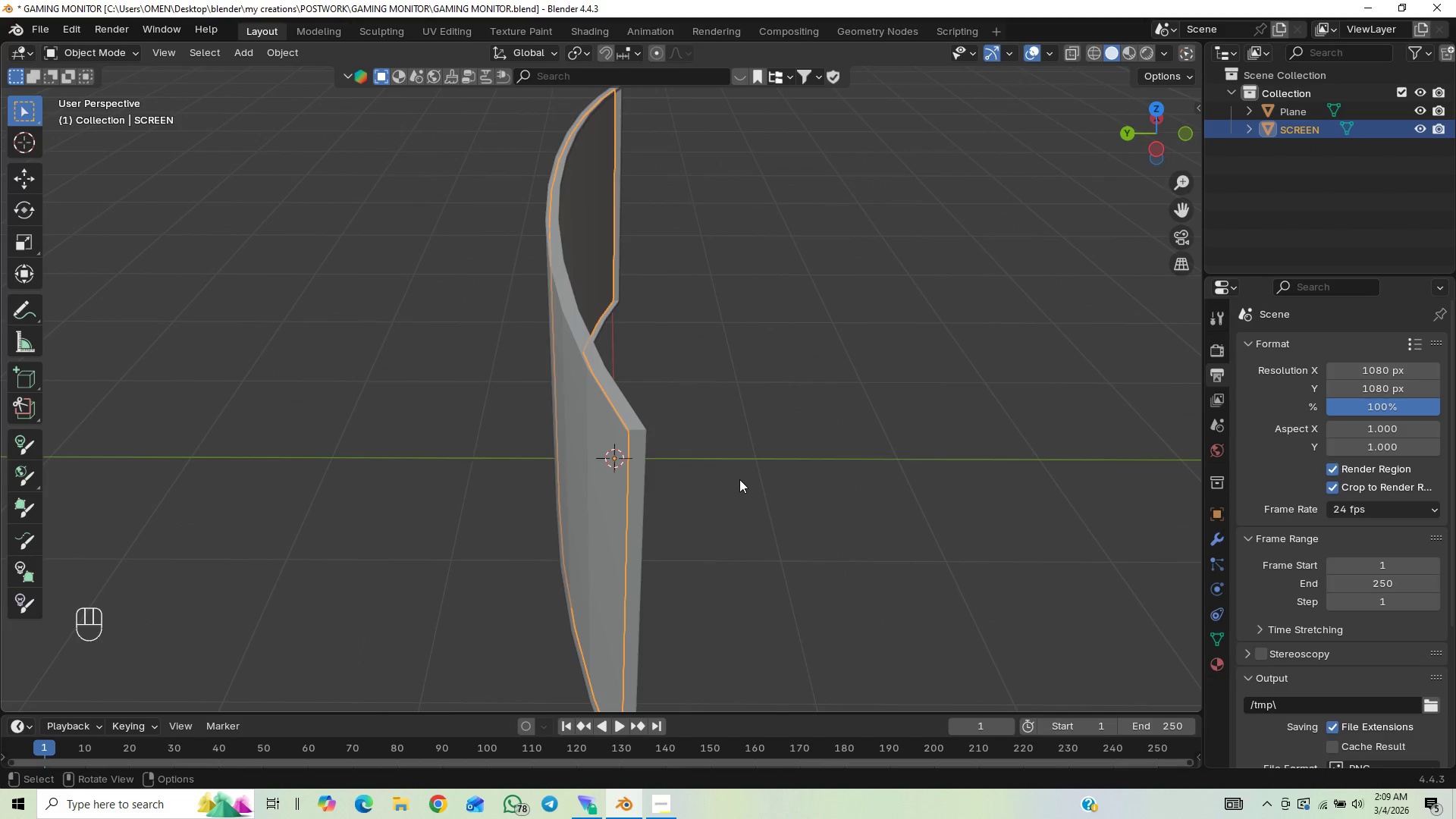 
scroll: coordinate [739, 478], scroll_direction: down, amount: 1.0
 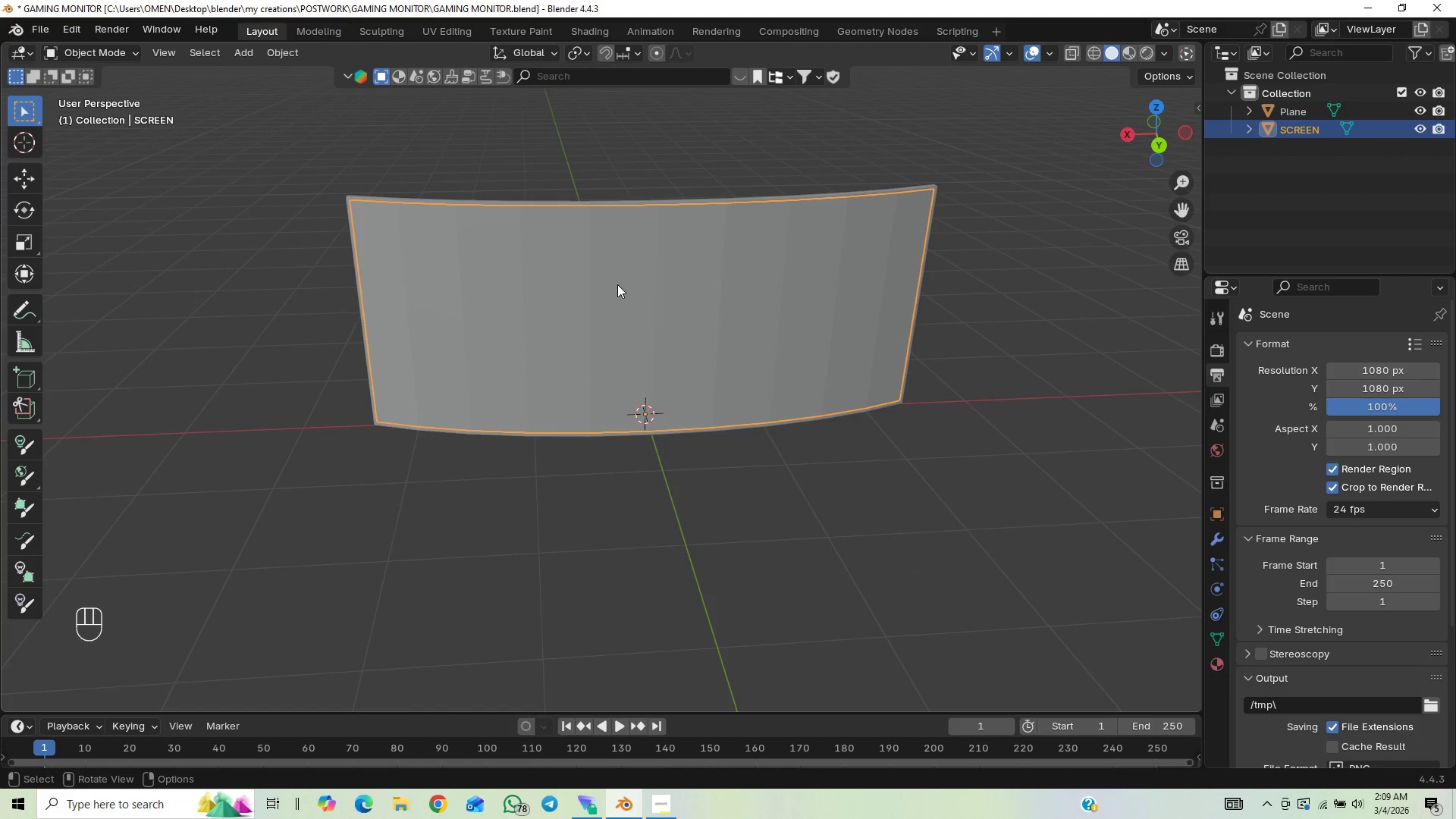 
key(3)
 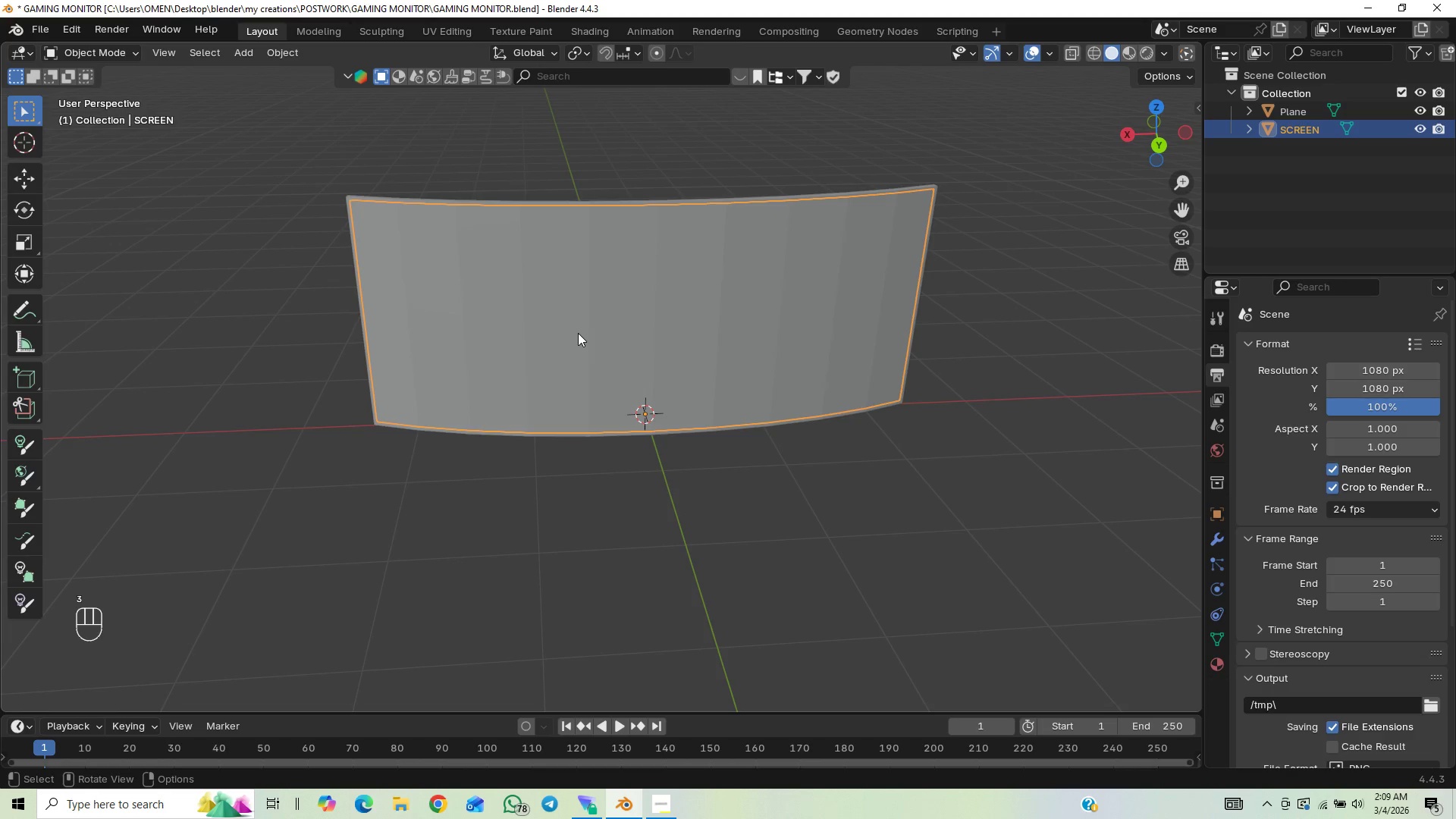 
key(Tab)
 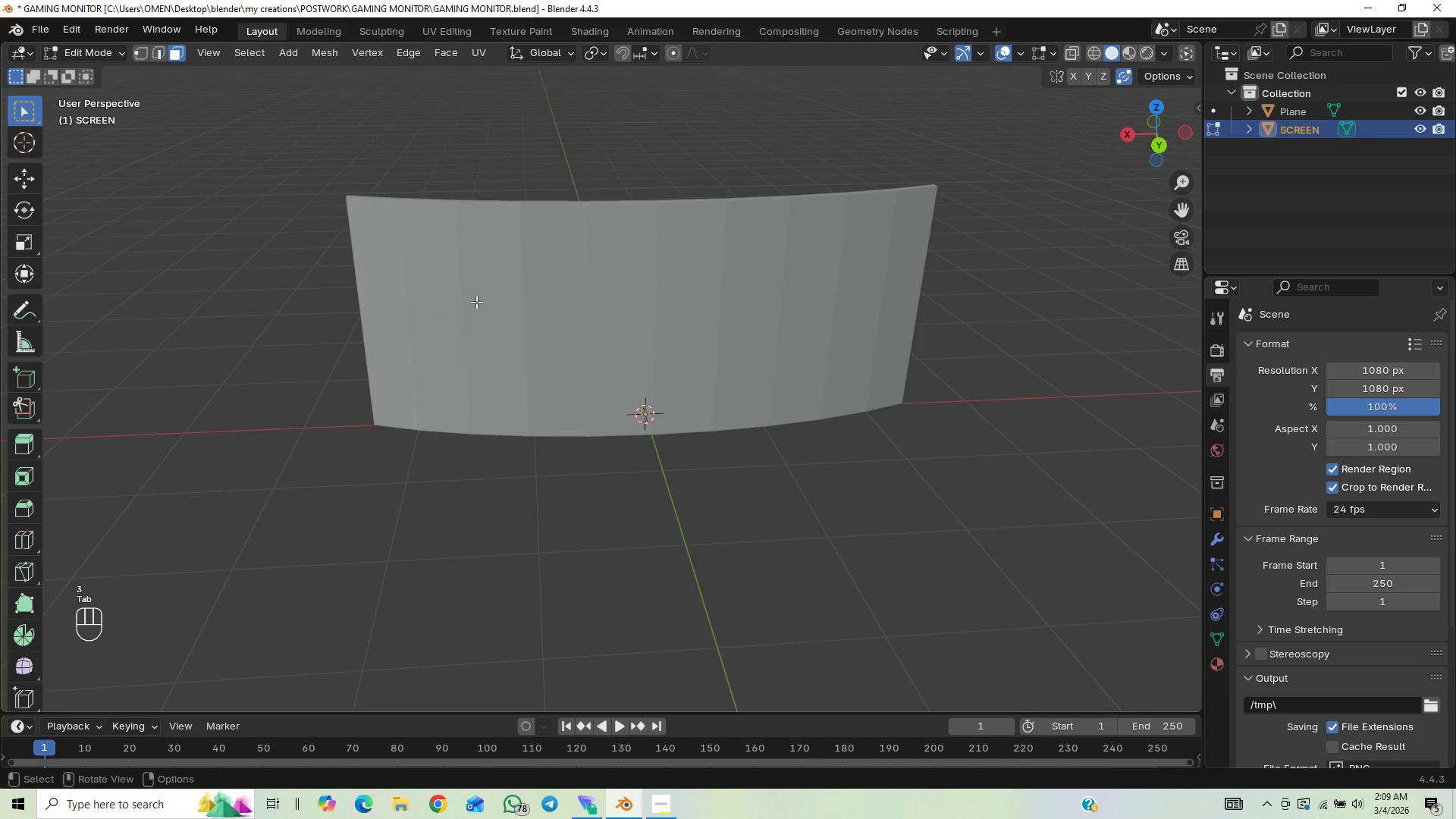 
key(Tab)
 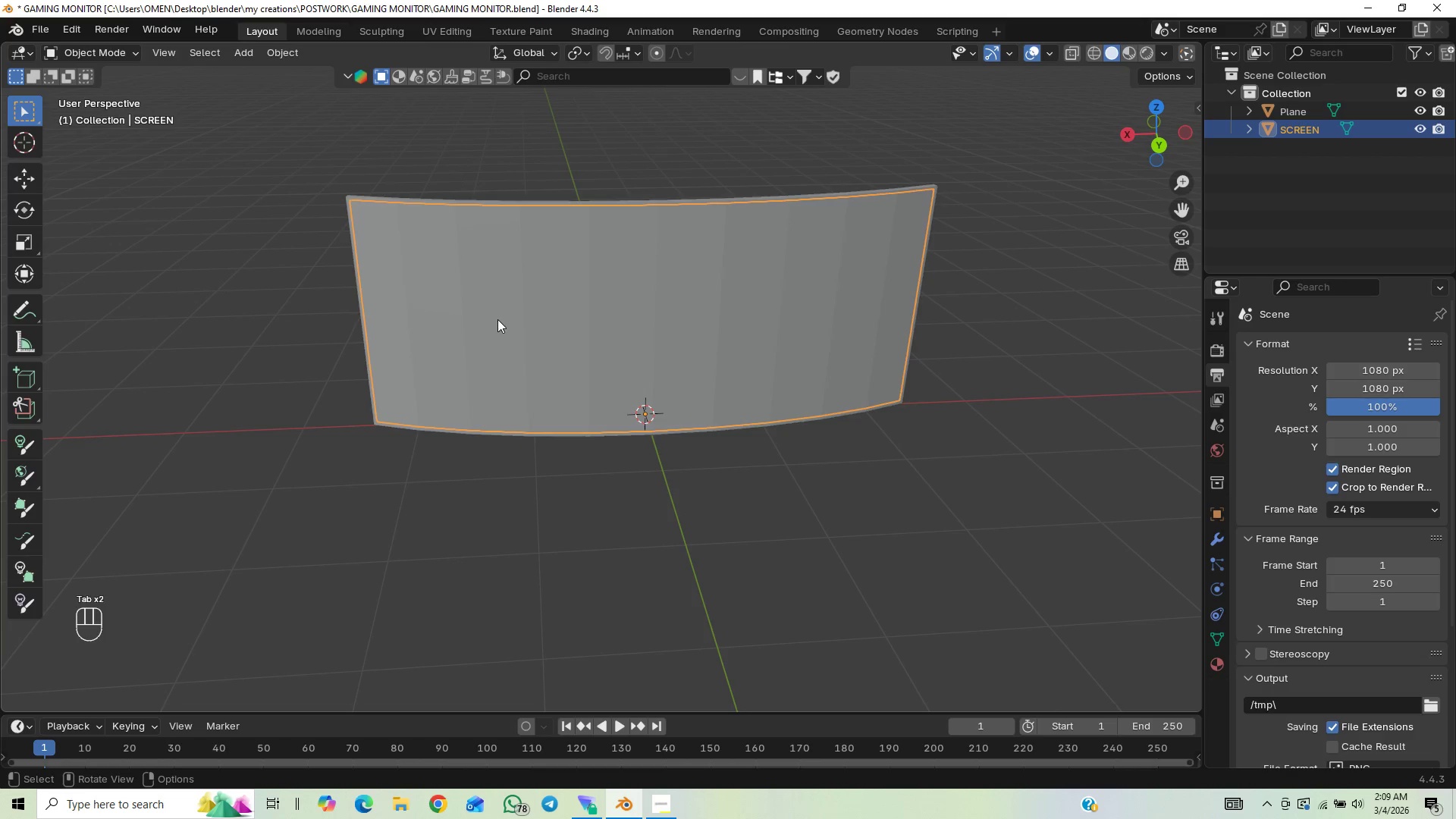 
left_click([497, 319])
 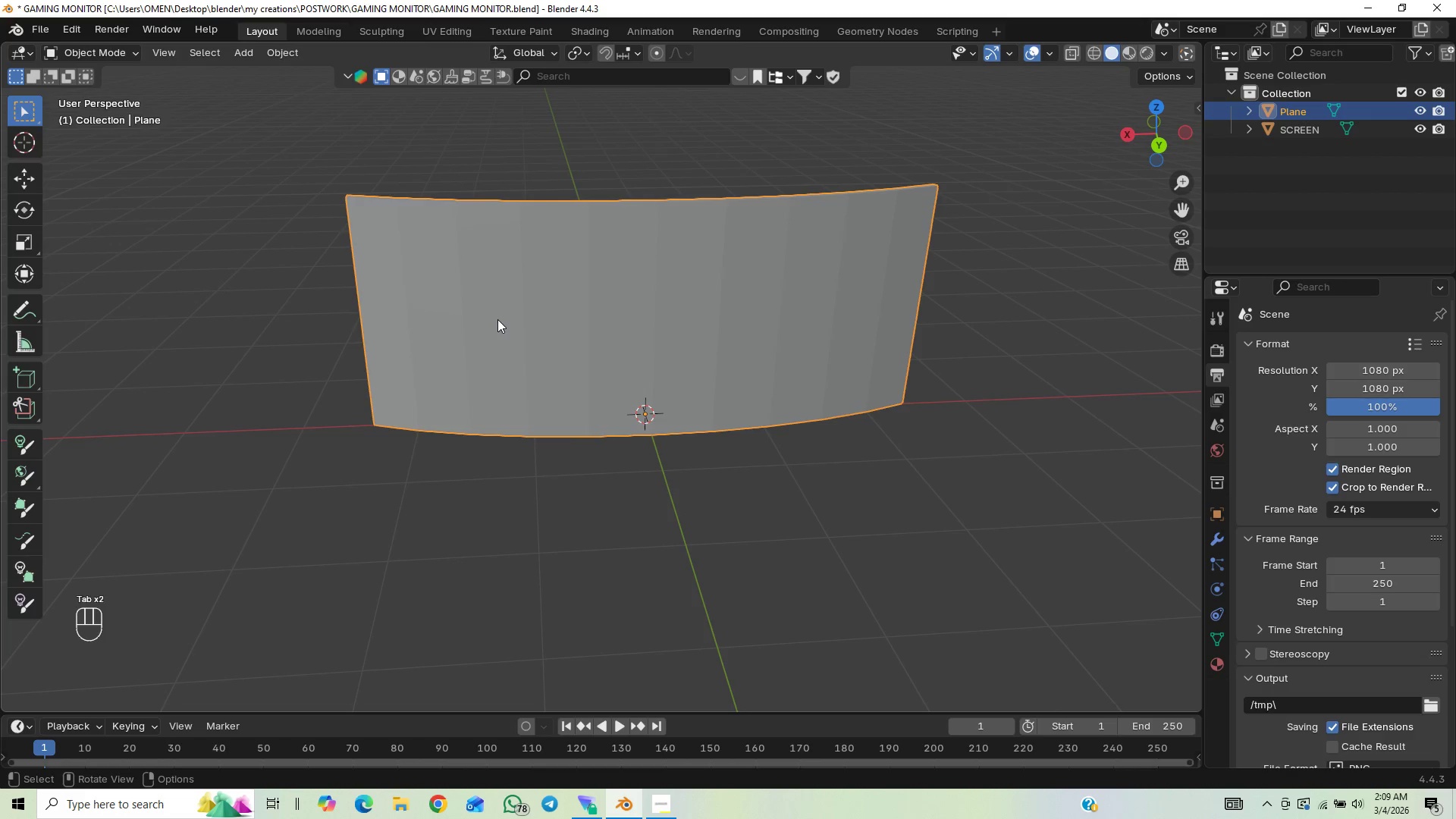 
key(Tab)
 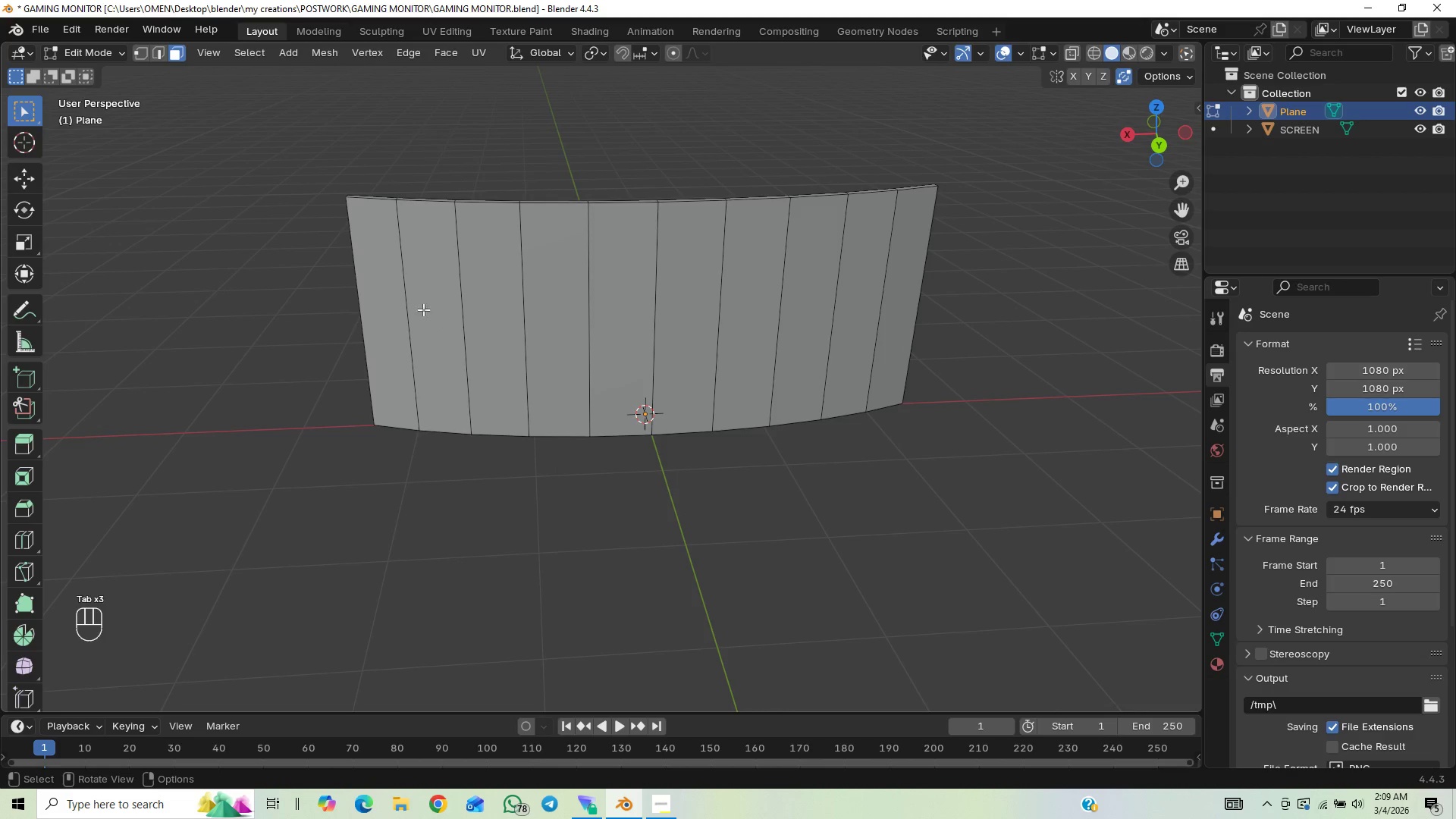 
left_click_drag(start_coordinate=[389, 284], to_coordinate=[919, 310])
 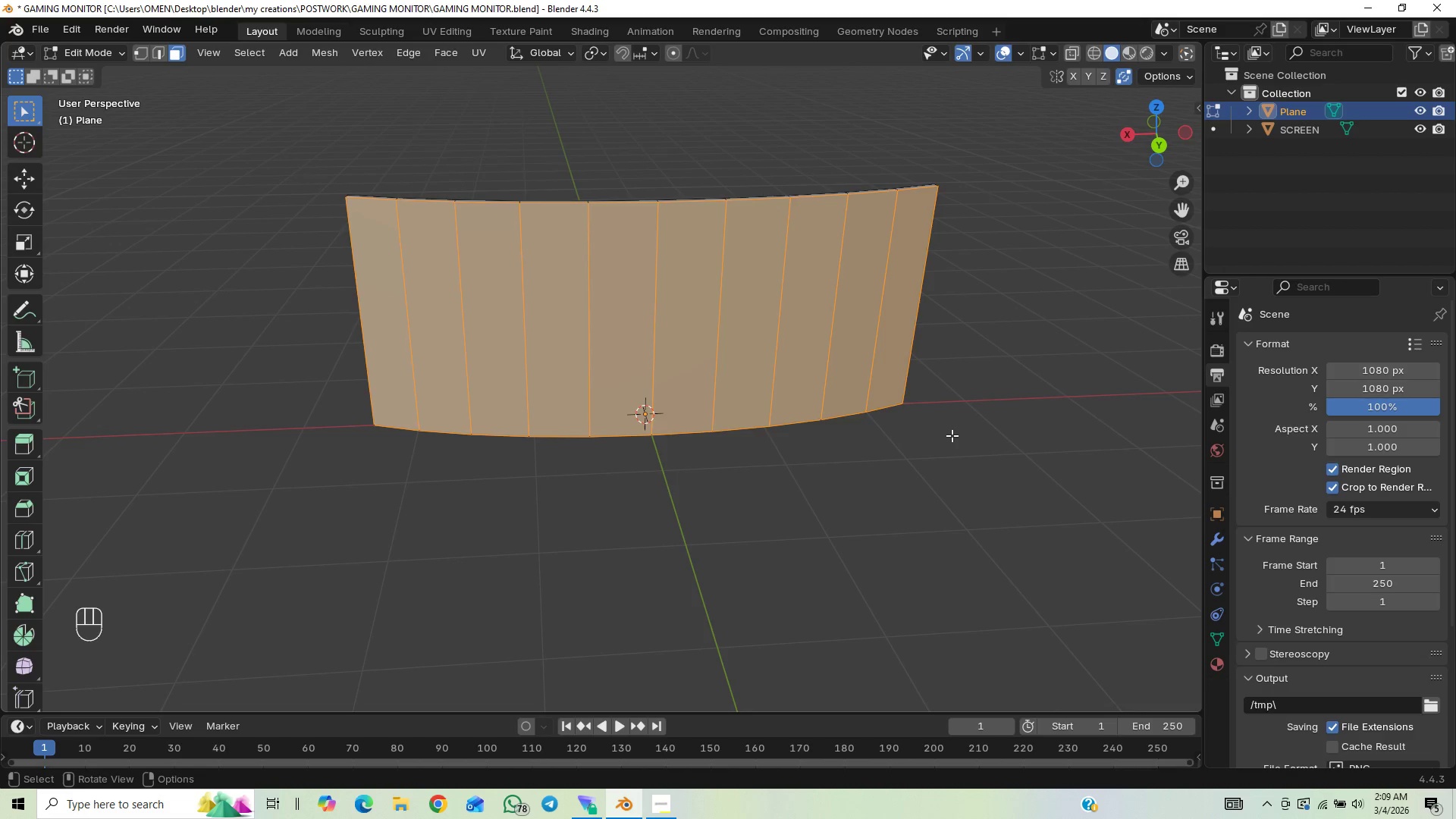 
key(I)
 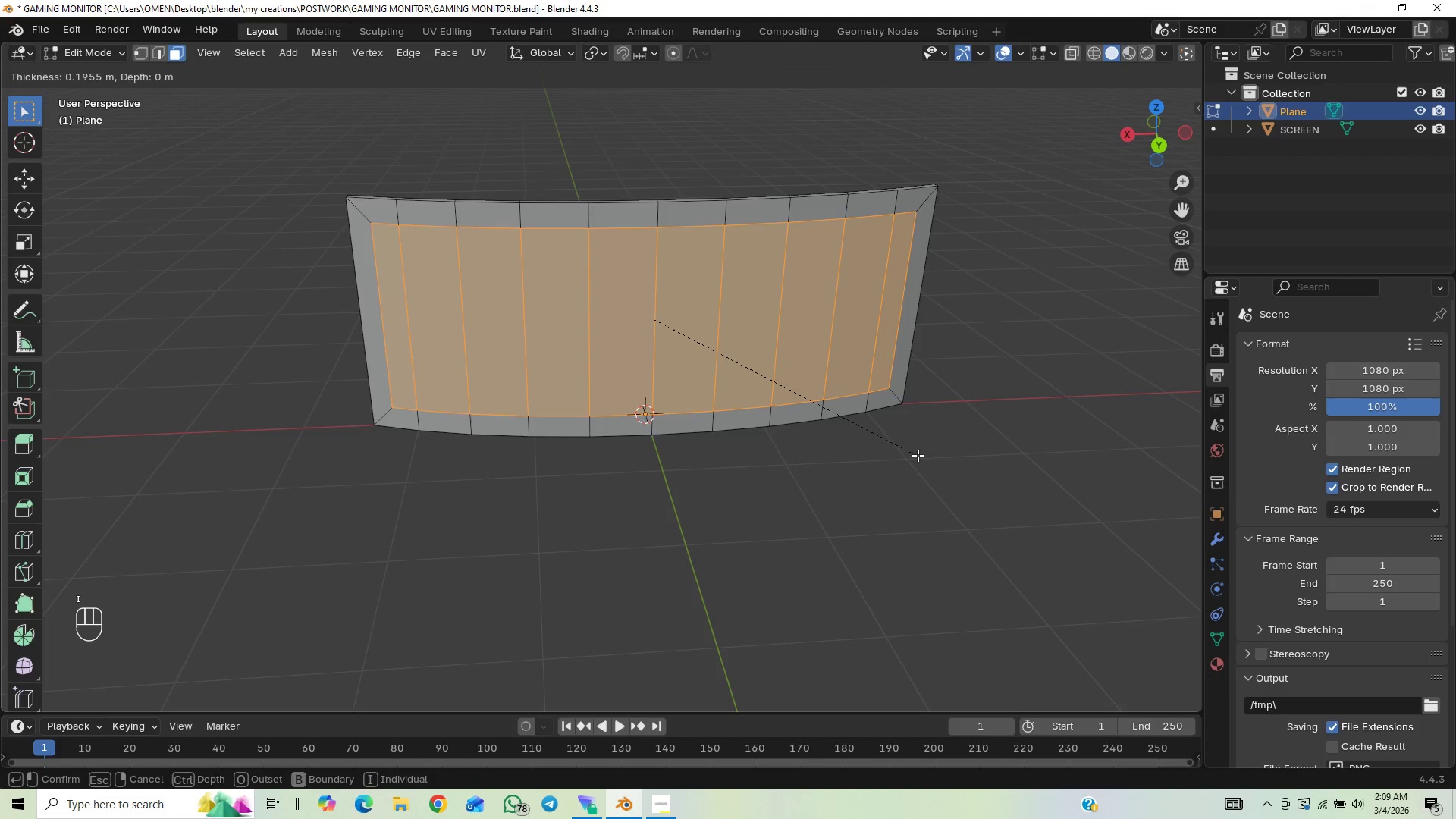 
left_click([925, 449])
 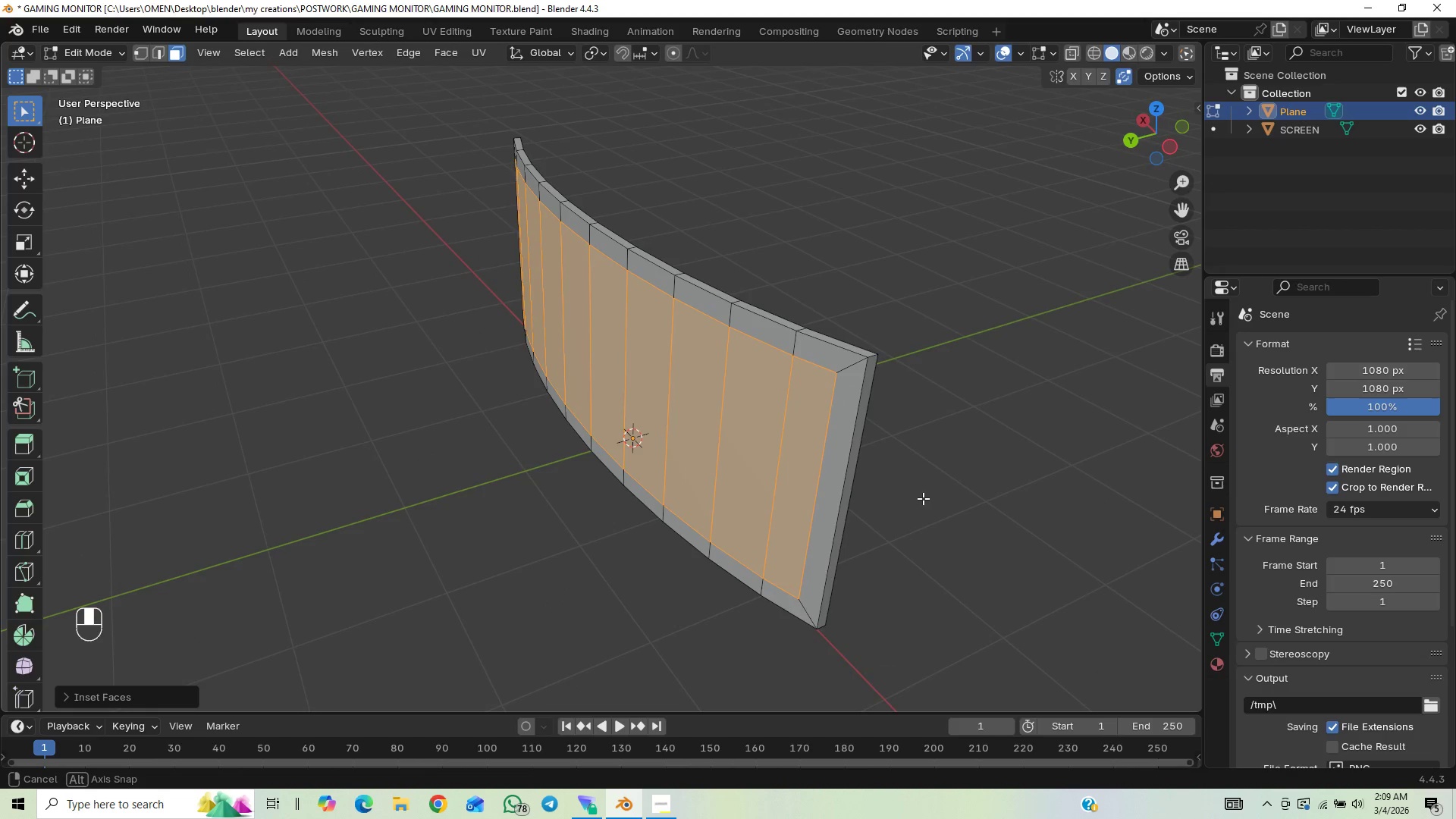 
type(GY)
 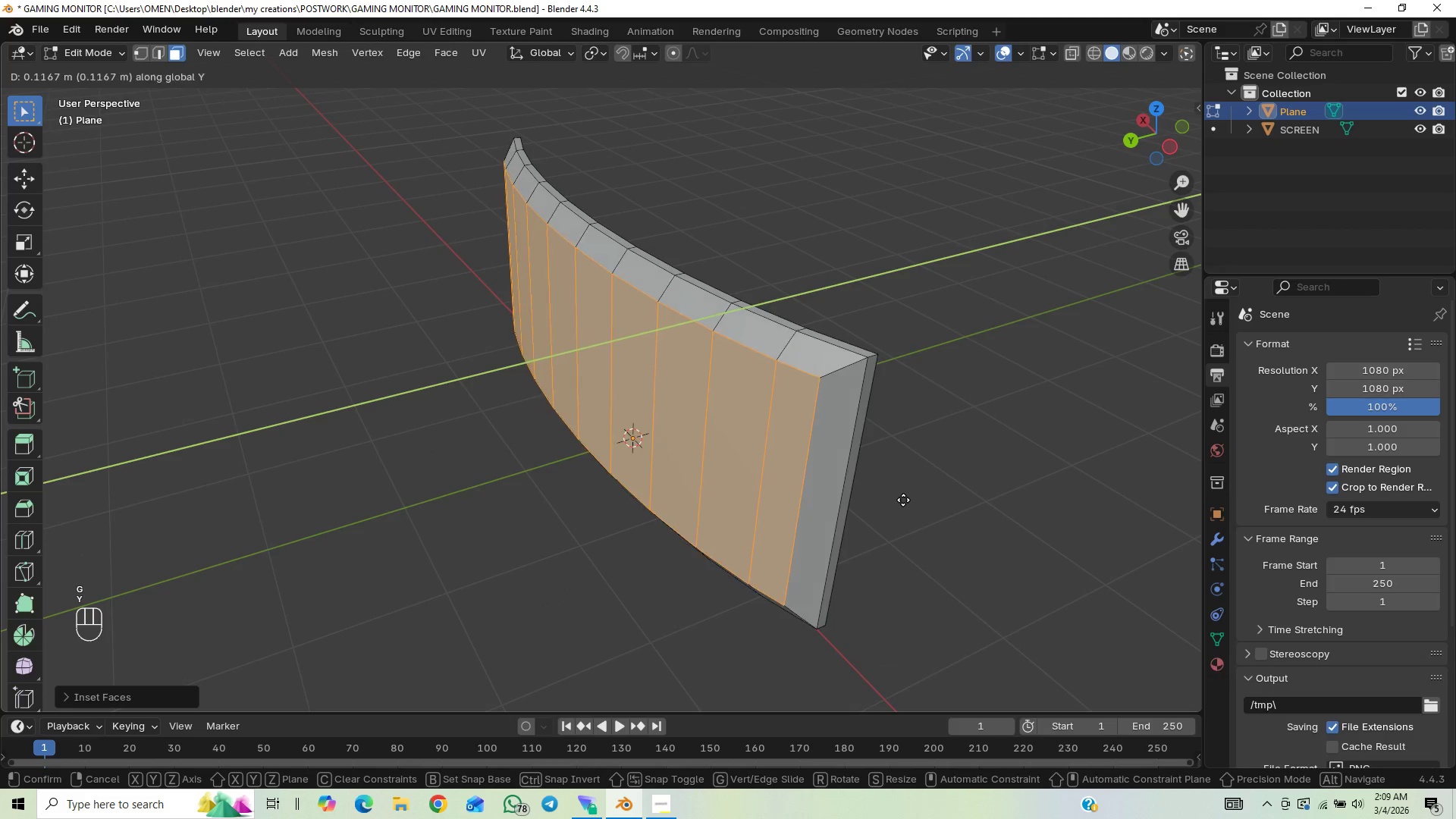 
hold_key(key=ShiftLeft, duration=1.5)
 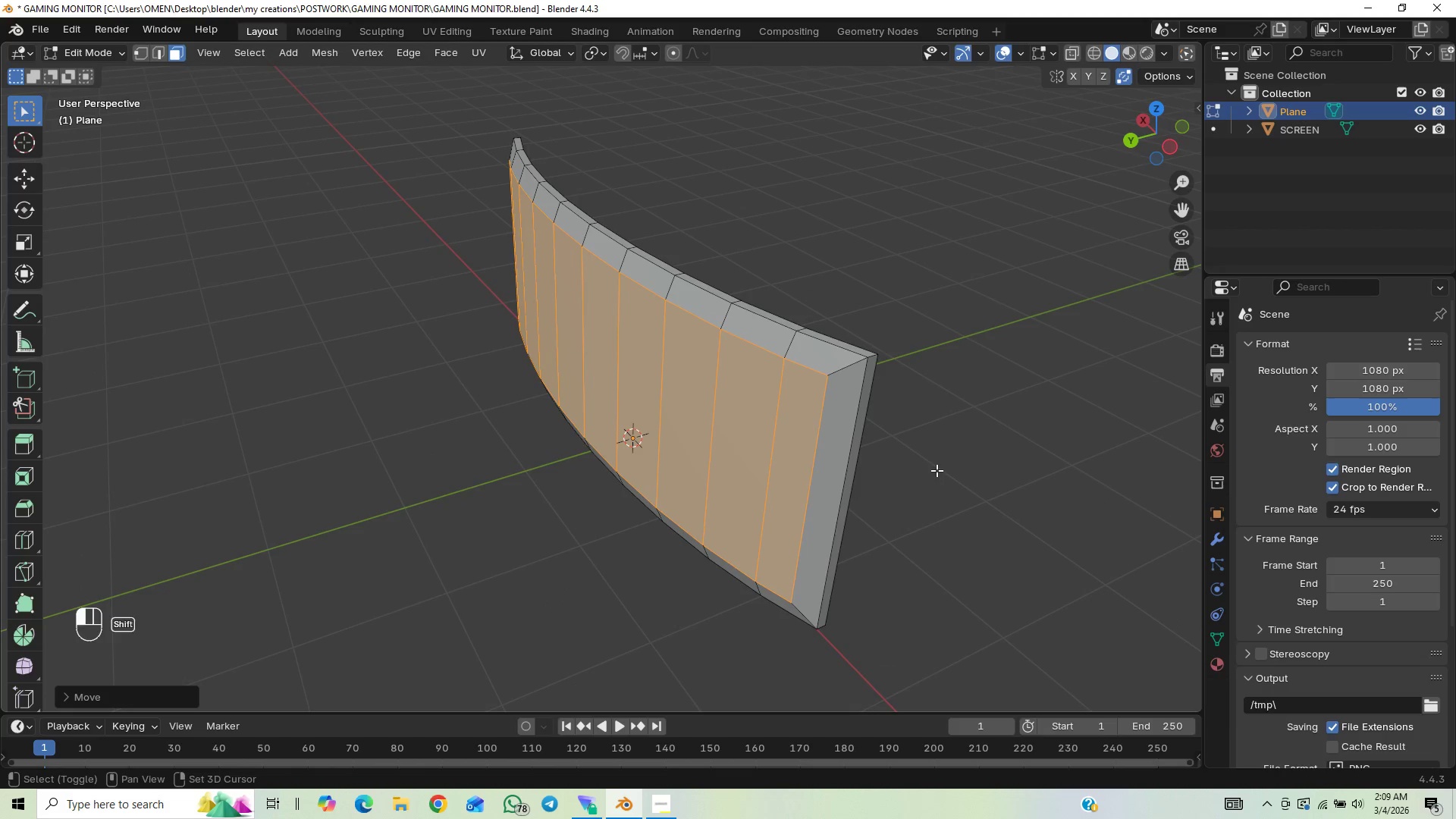 
hold_key(key=ShiftLeft, duration=0.62)
left_click([937, 470])
 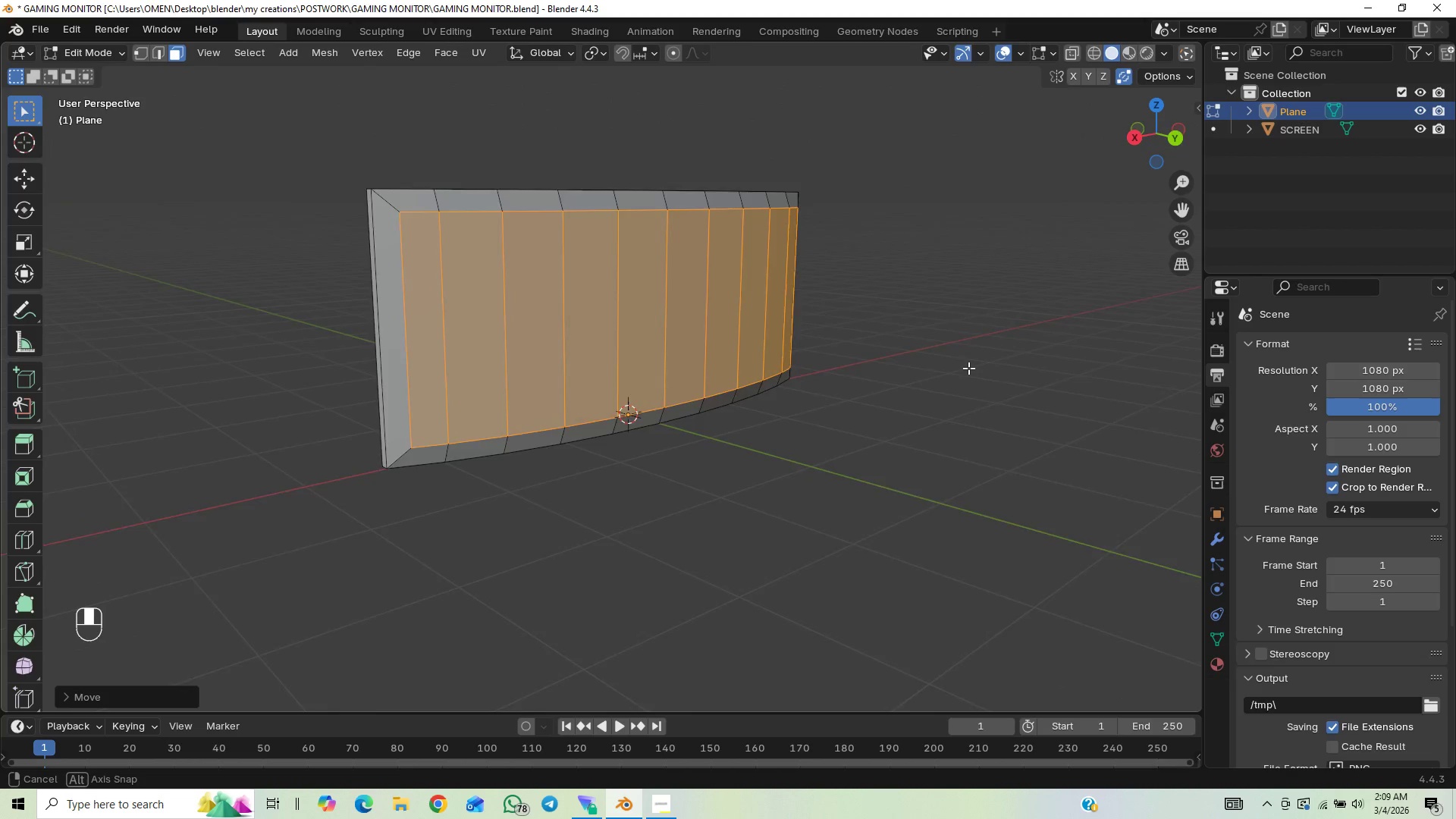 
wait(12.56)
 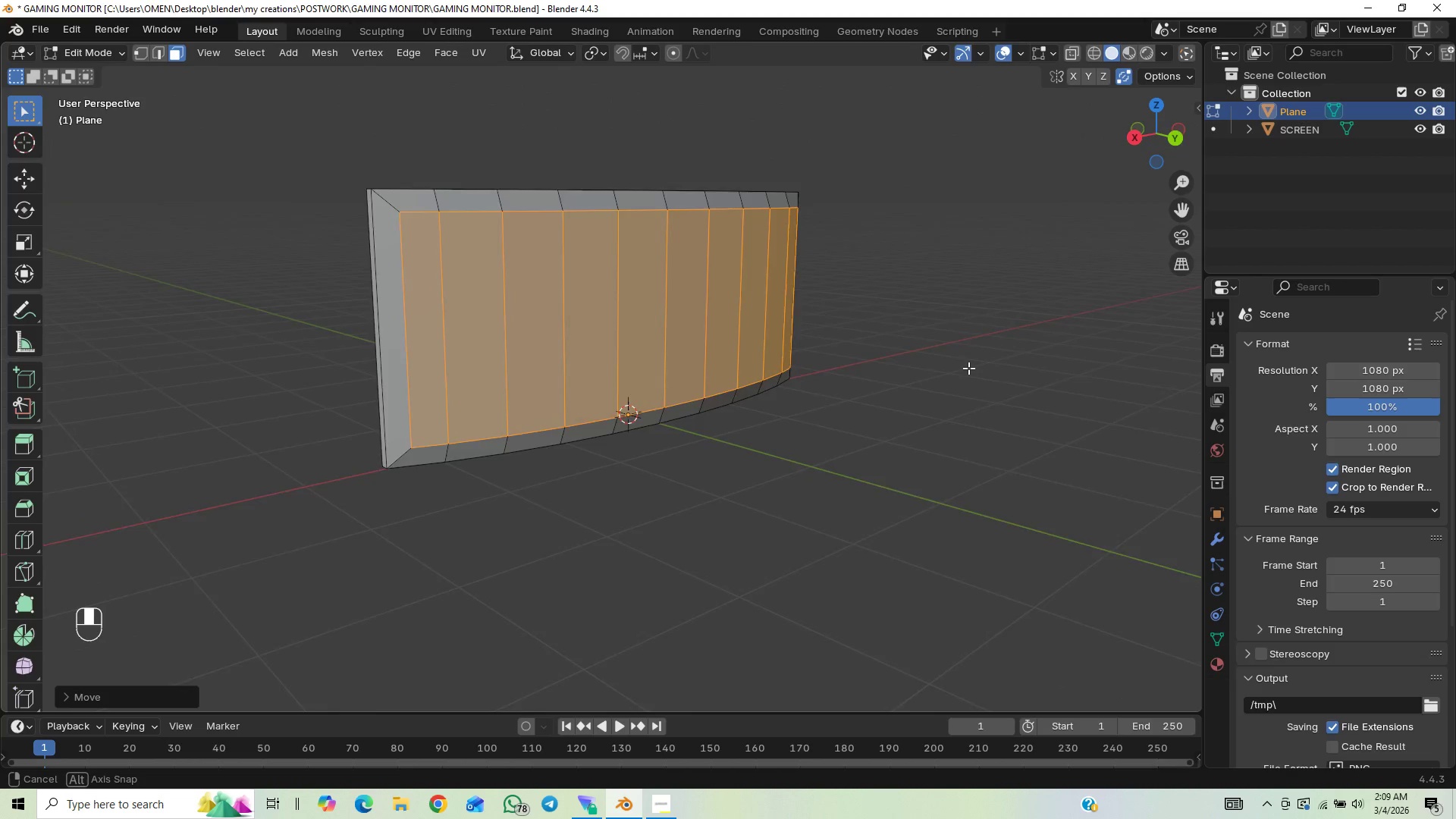 
left_click([1155, 144])
 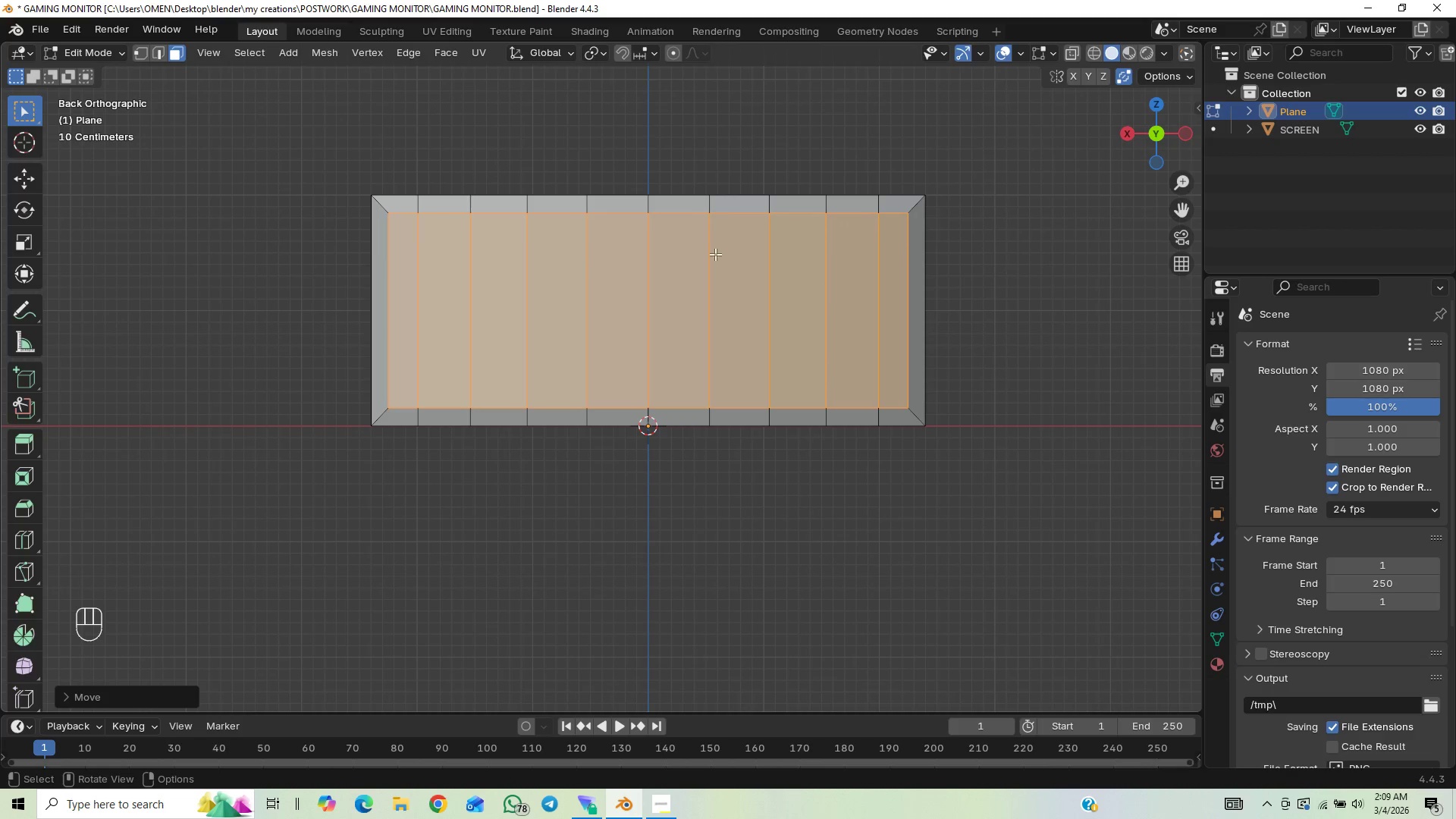 
wait(7.02)
 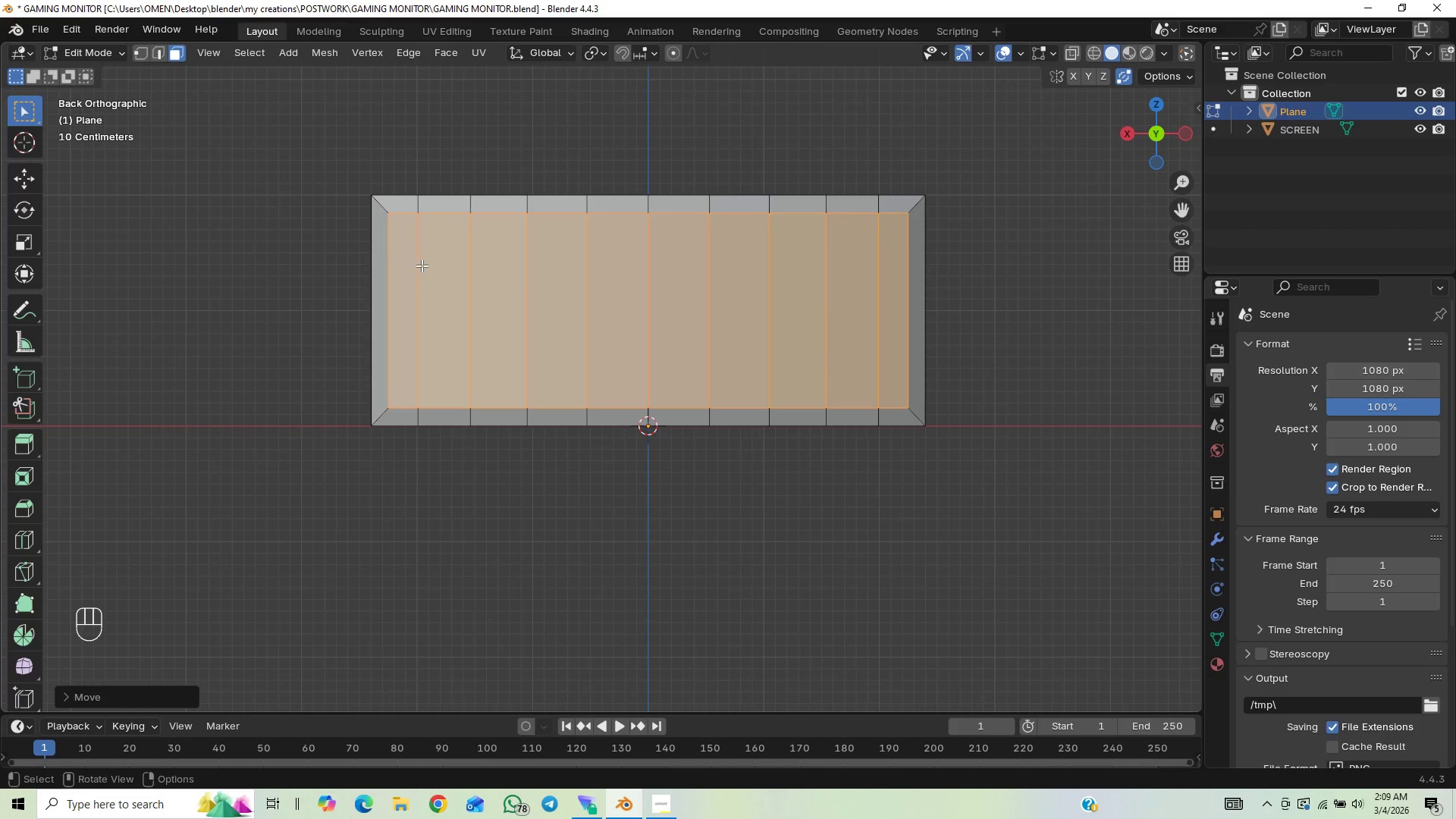 
left_click_drag(start_coordinate=[611, 233], to_coordinate=[690, 375])
 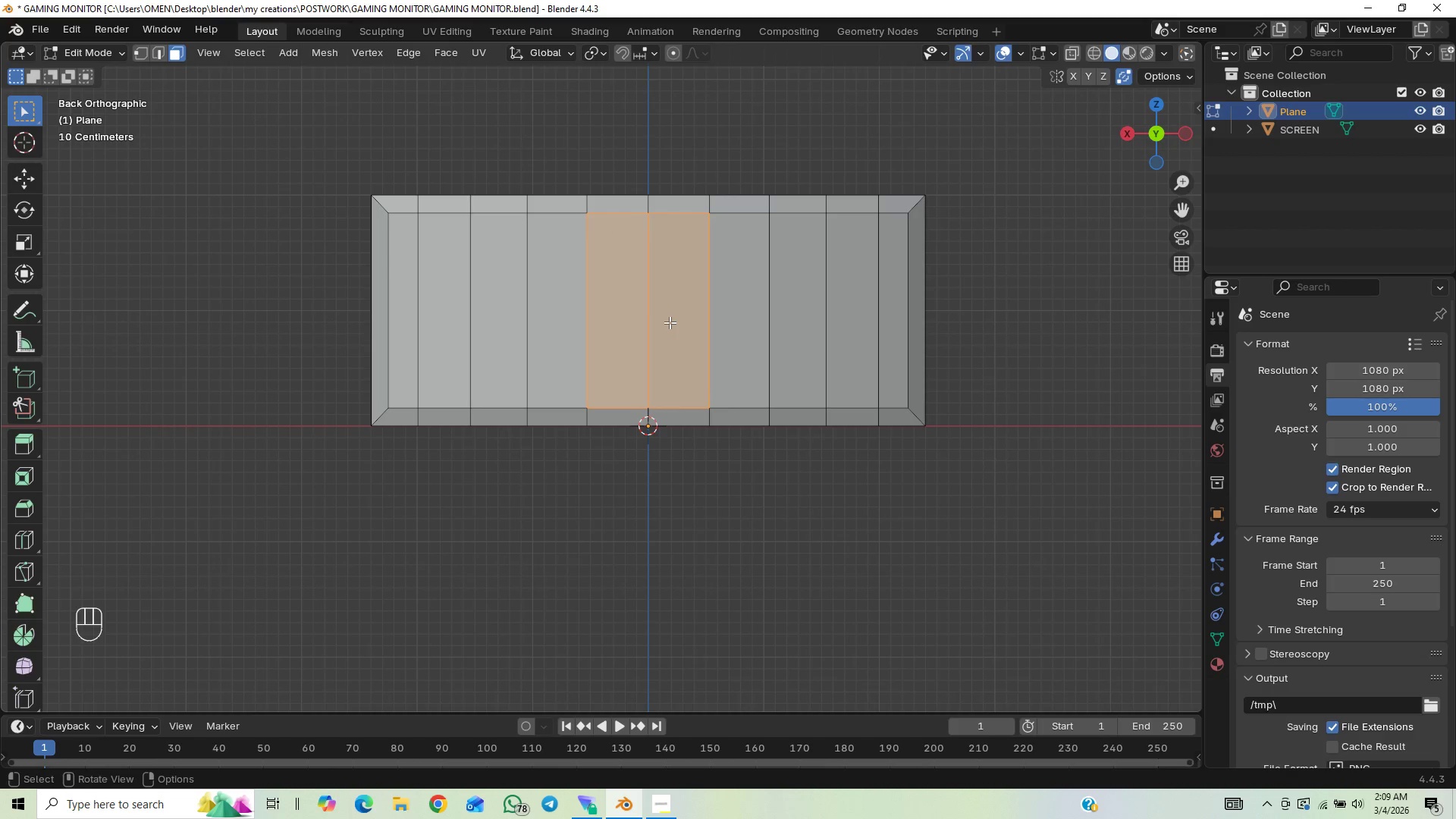 
right_click([658, 320])
 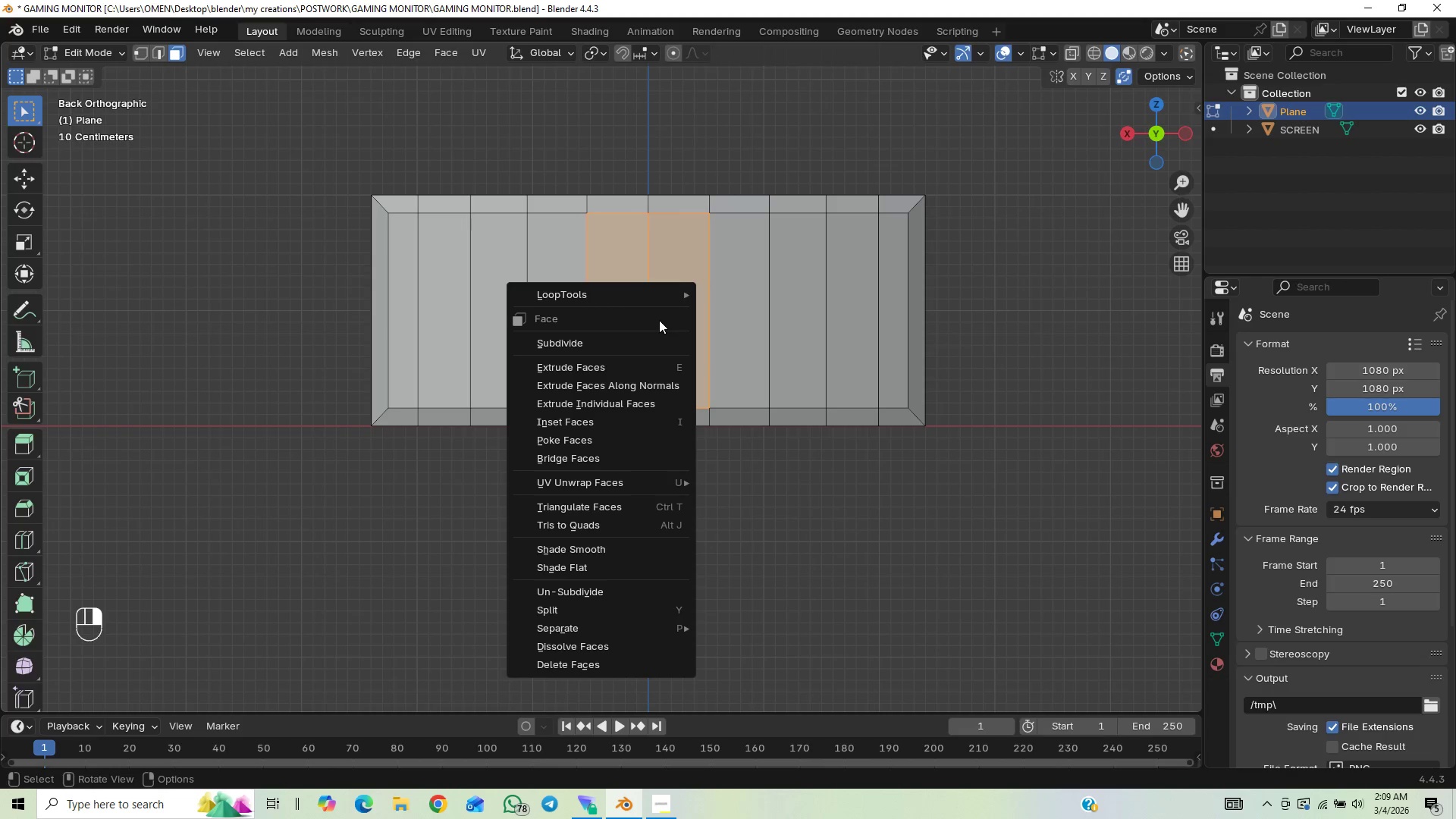 
left_click([637, 342])
 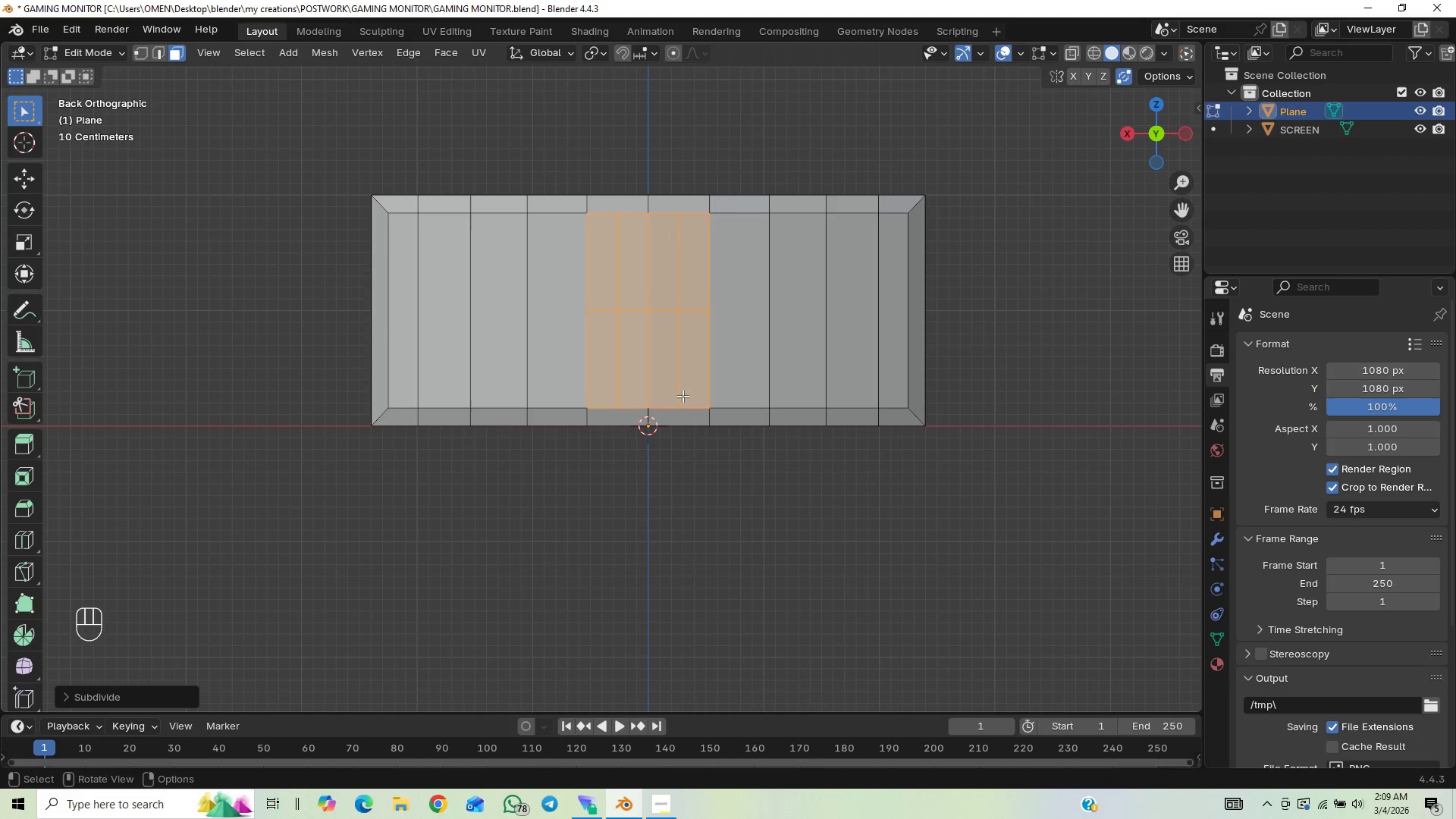 
wait(9.36)
 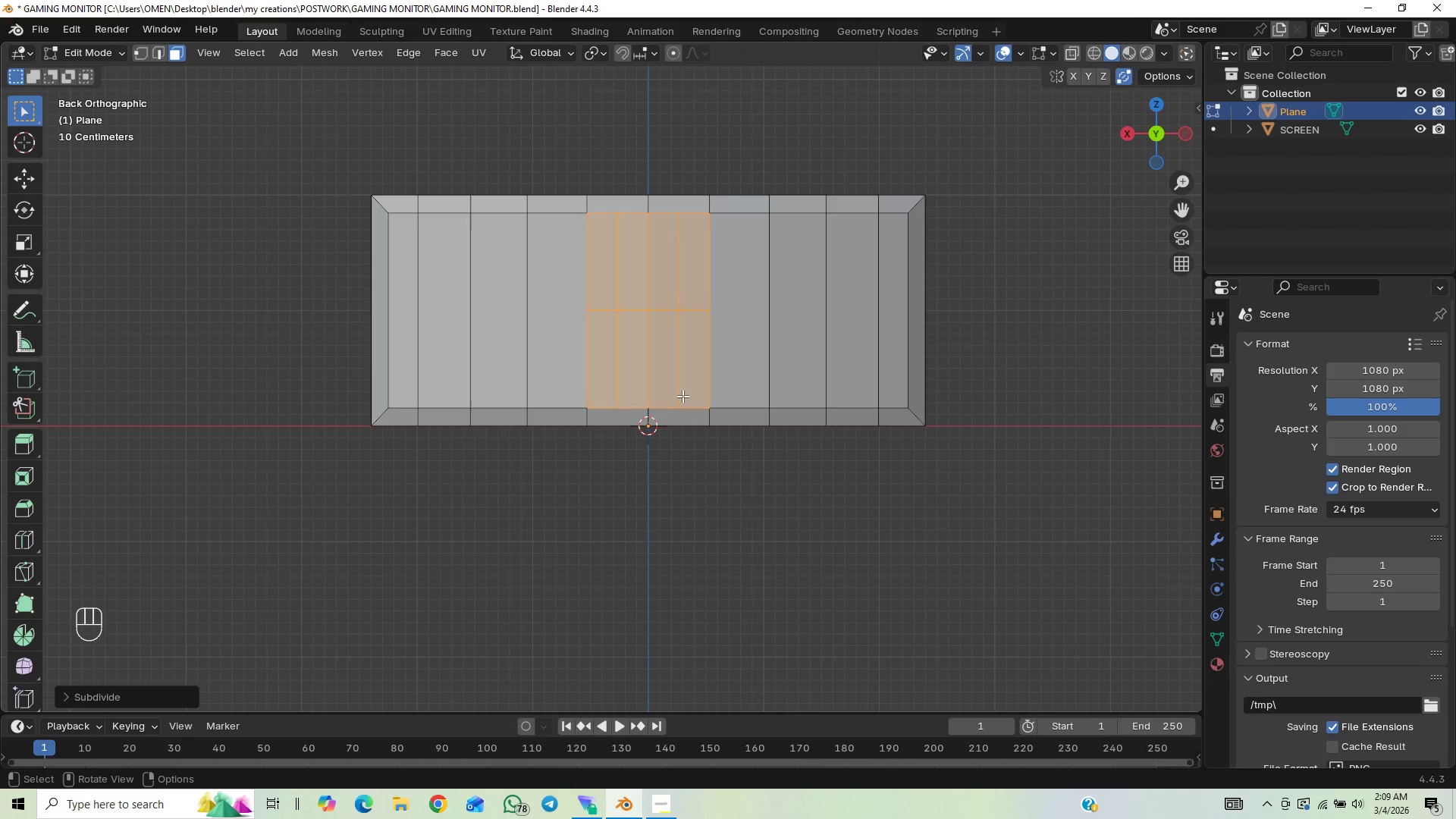 
left_click_drag(start_coordinate=[581, 245], to_coordinate=[680, 305])
 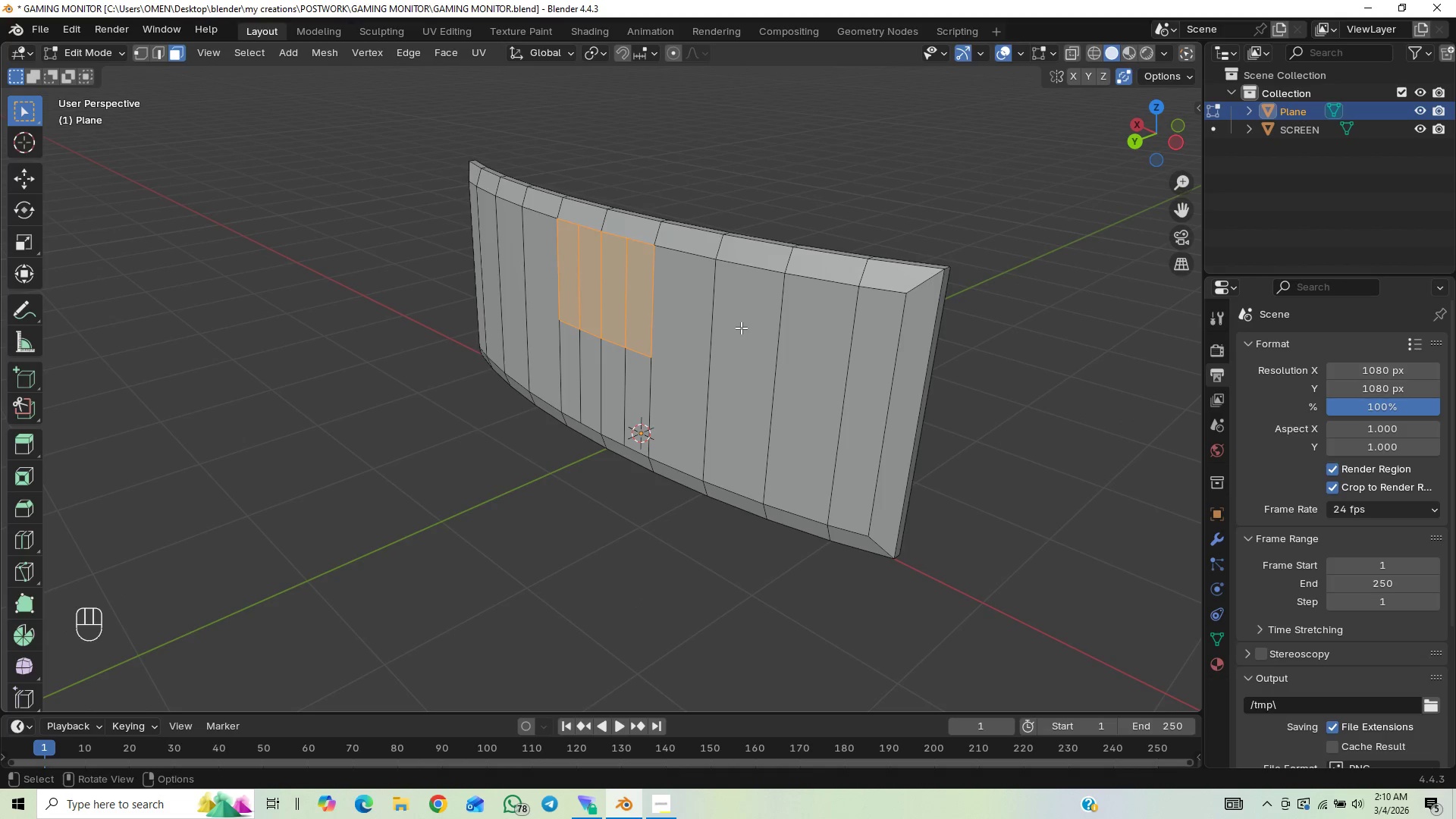 
type(GY)
 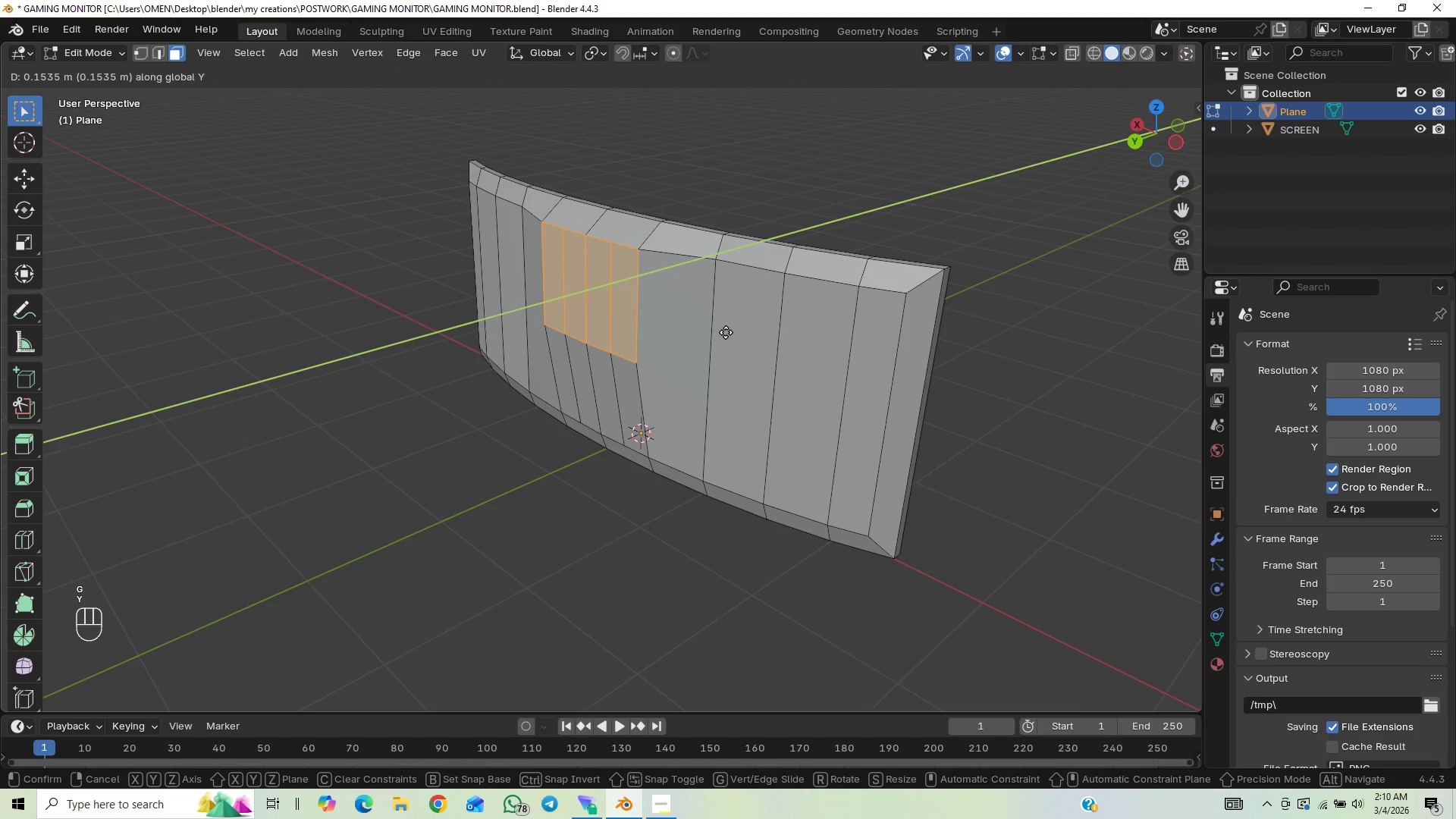 
hold_key(key=ShiftLeft, duration=1.5)
 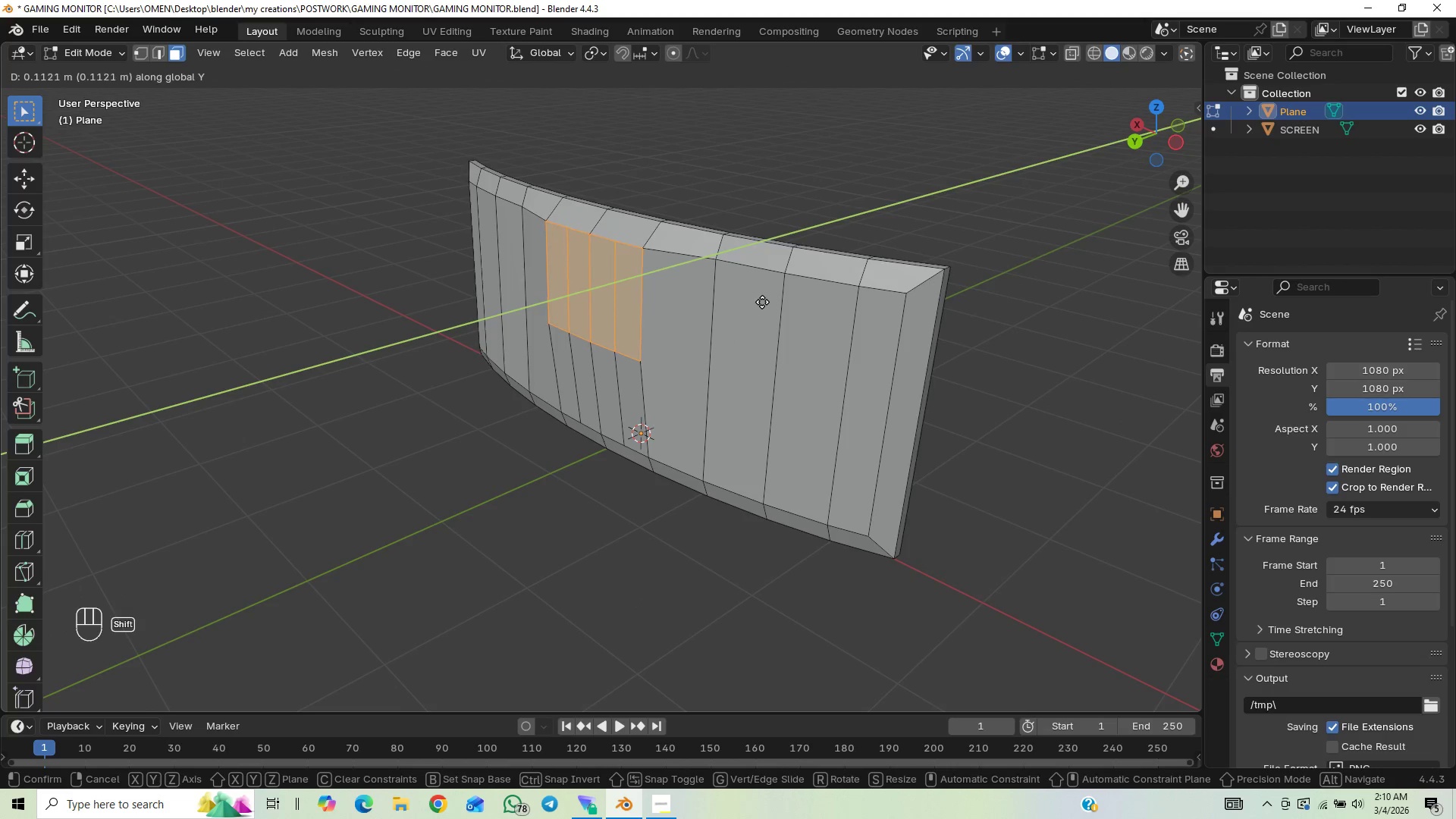 
key(Shift+ShiftLeft)
 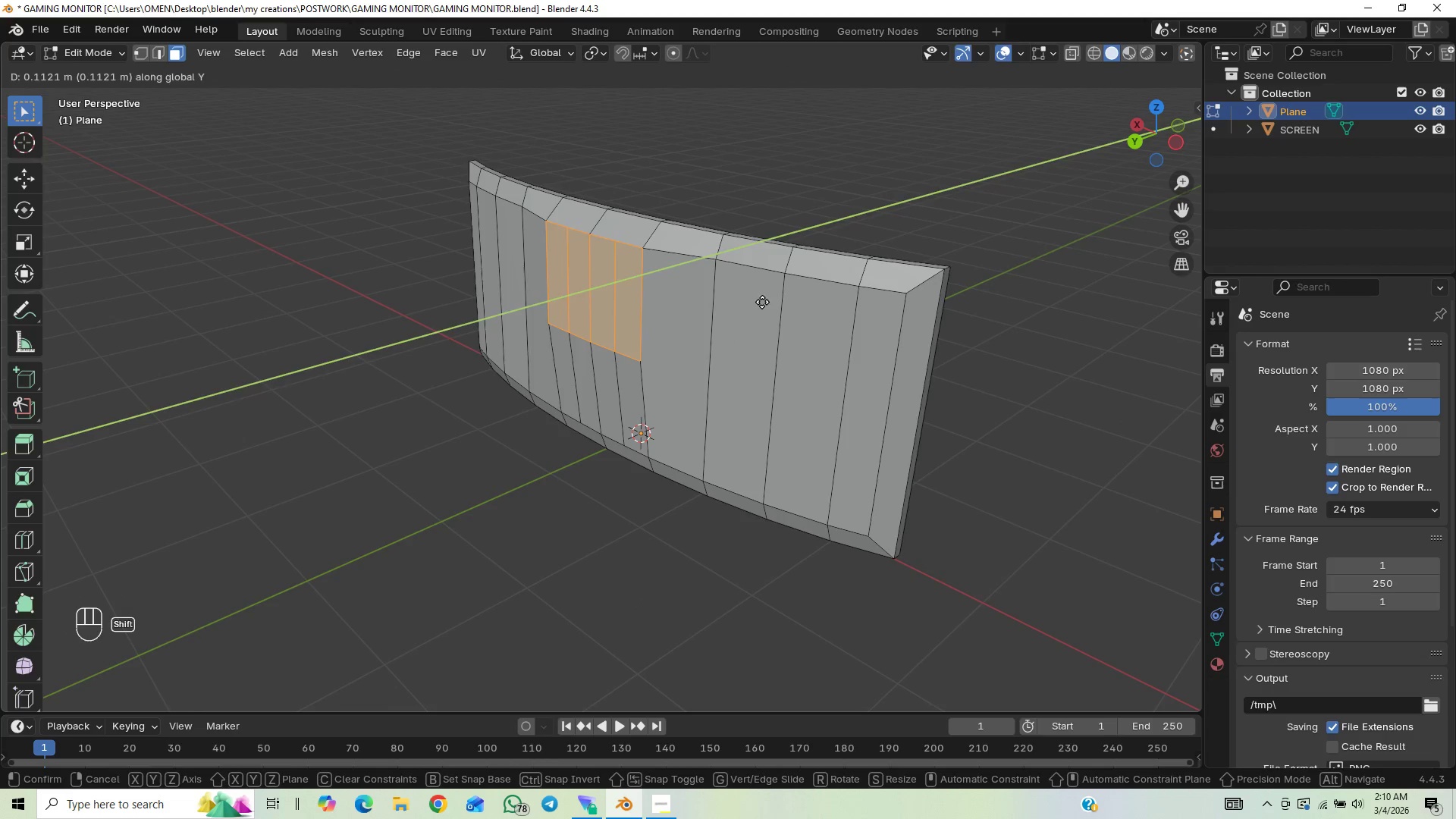 
left_click([762, 302])
 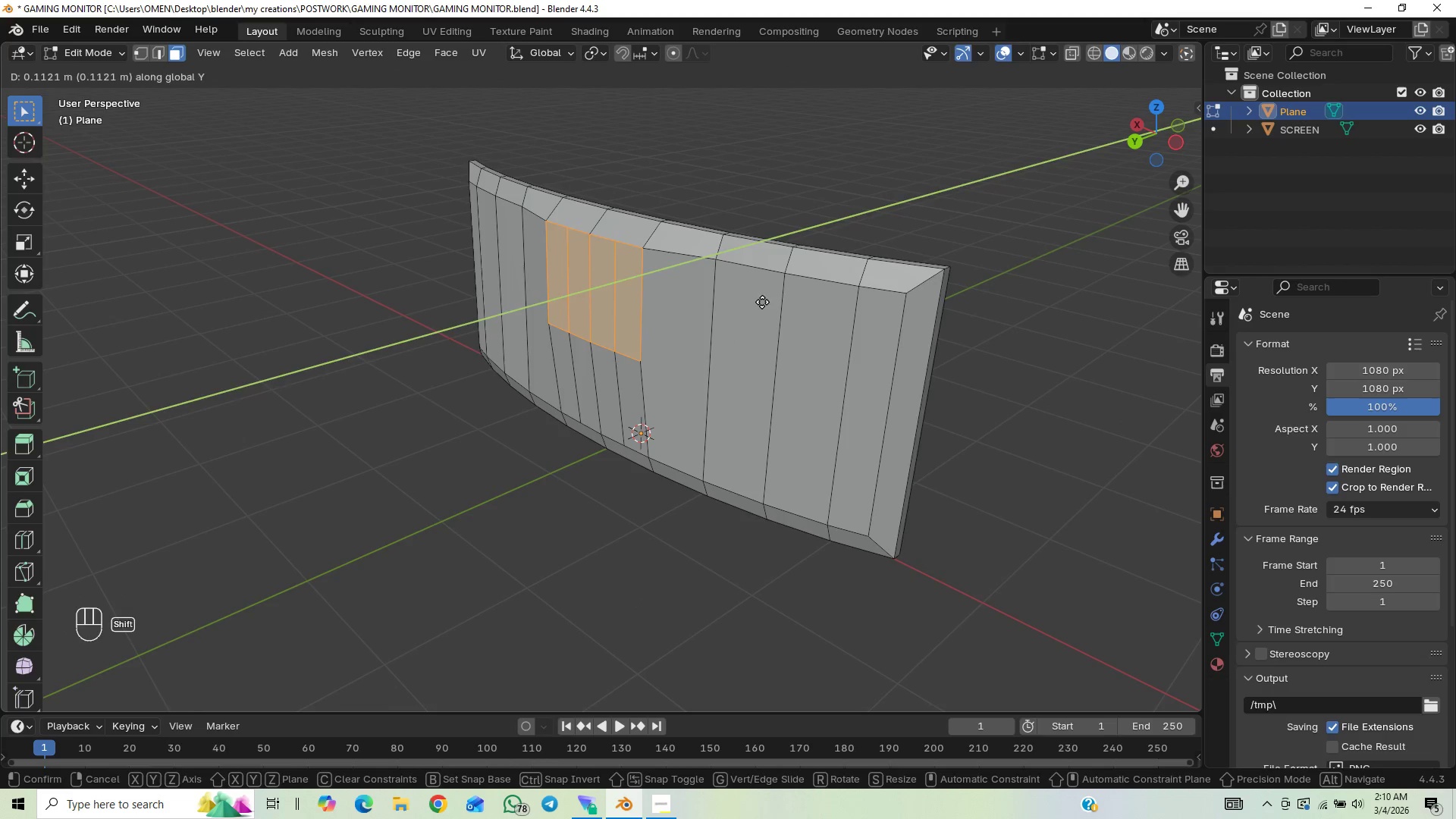 
key(Shift+ShiftLeft)
 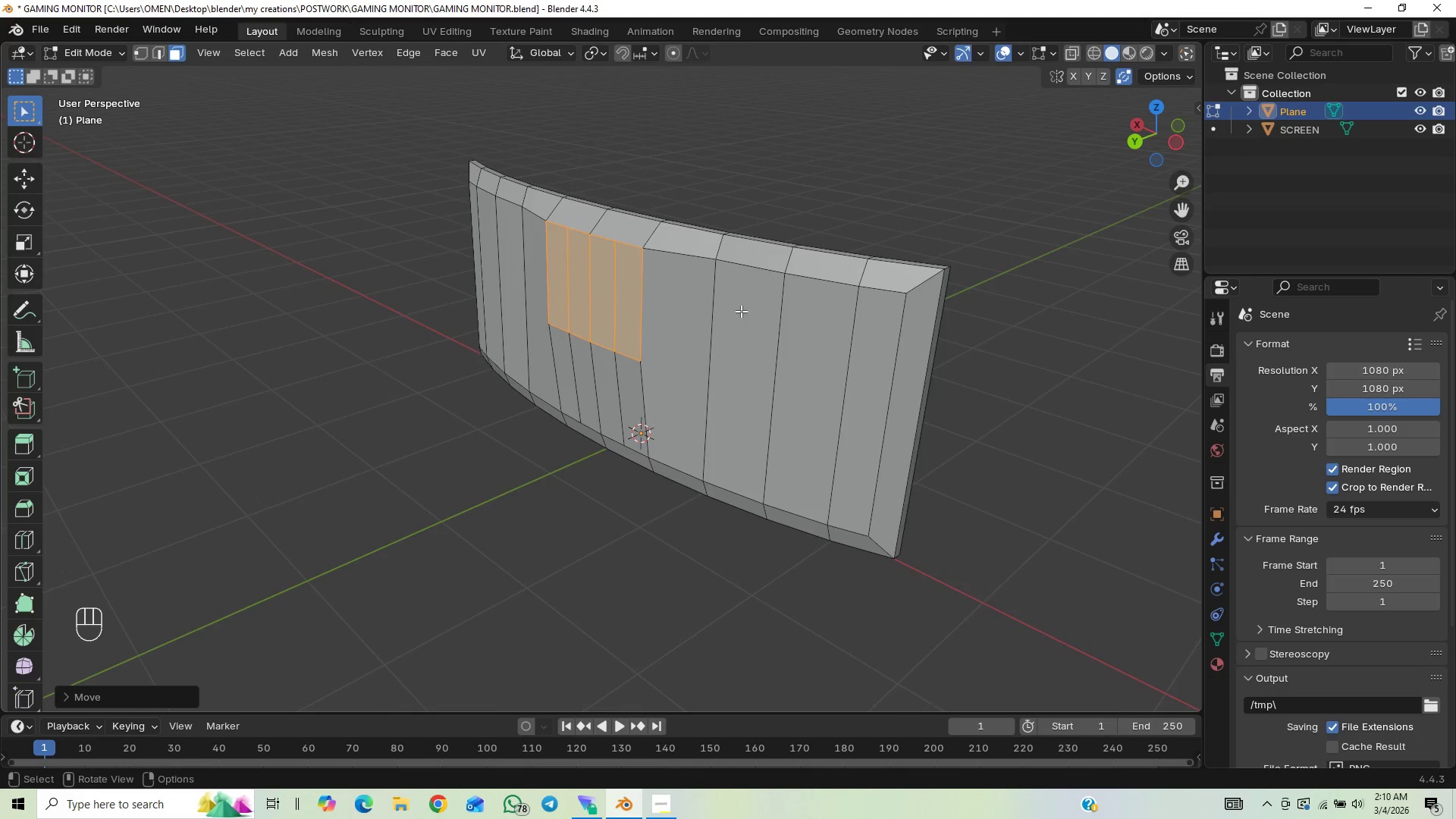 
key(Shift+ShiftLeft)
 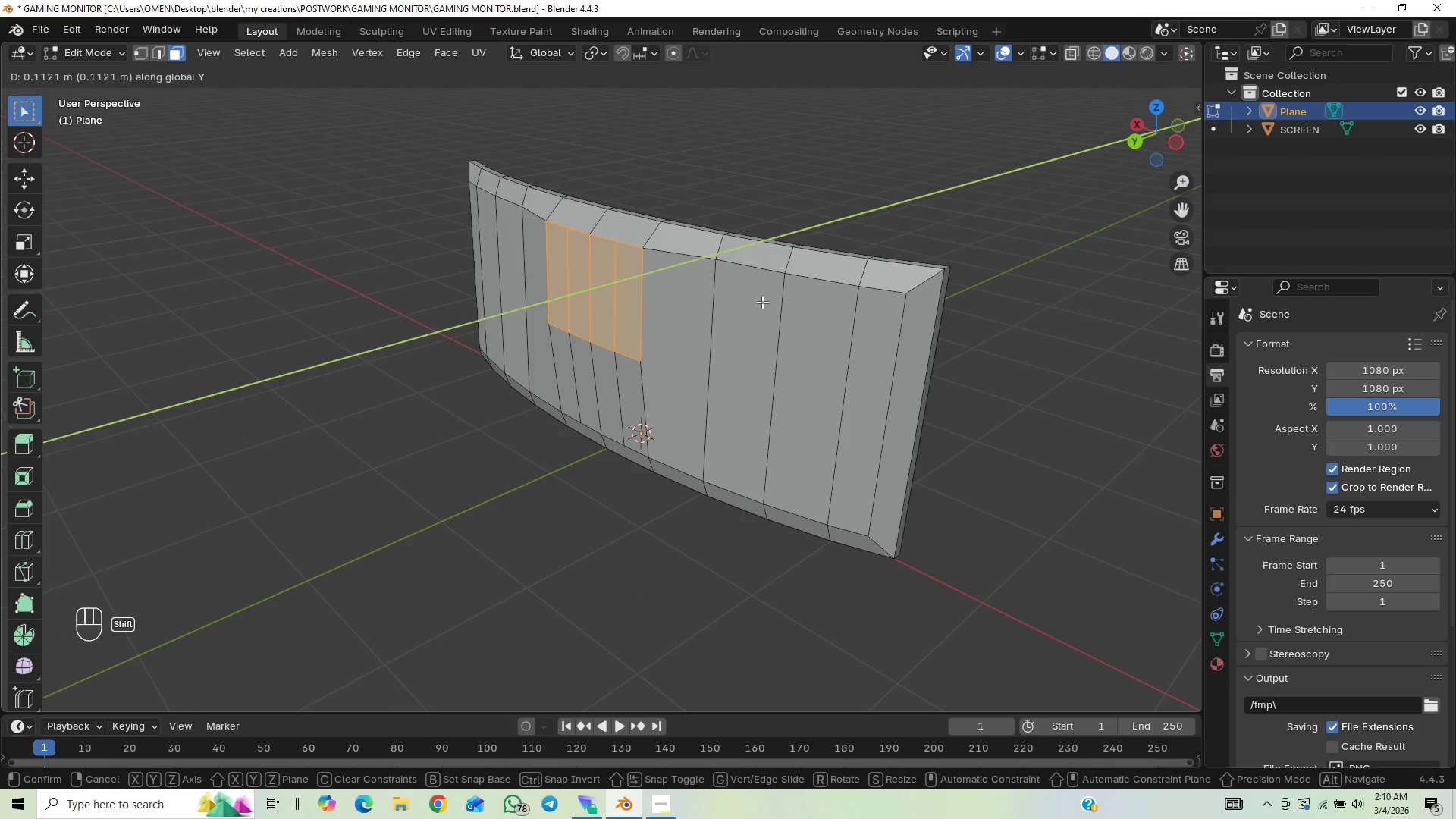 
key(Shift+ShiftLeft)
 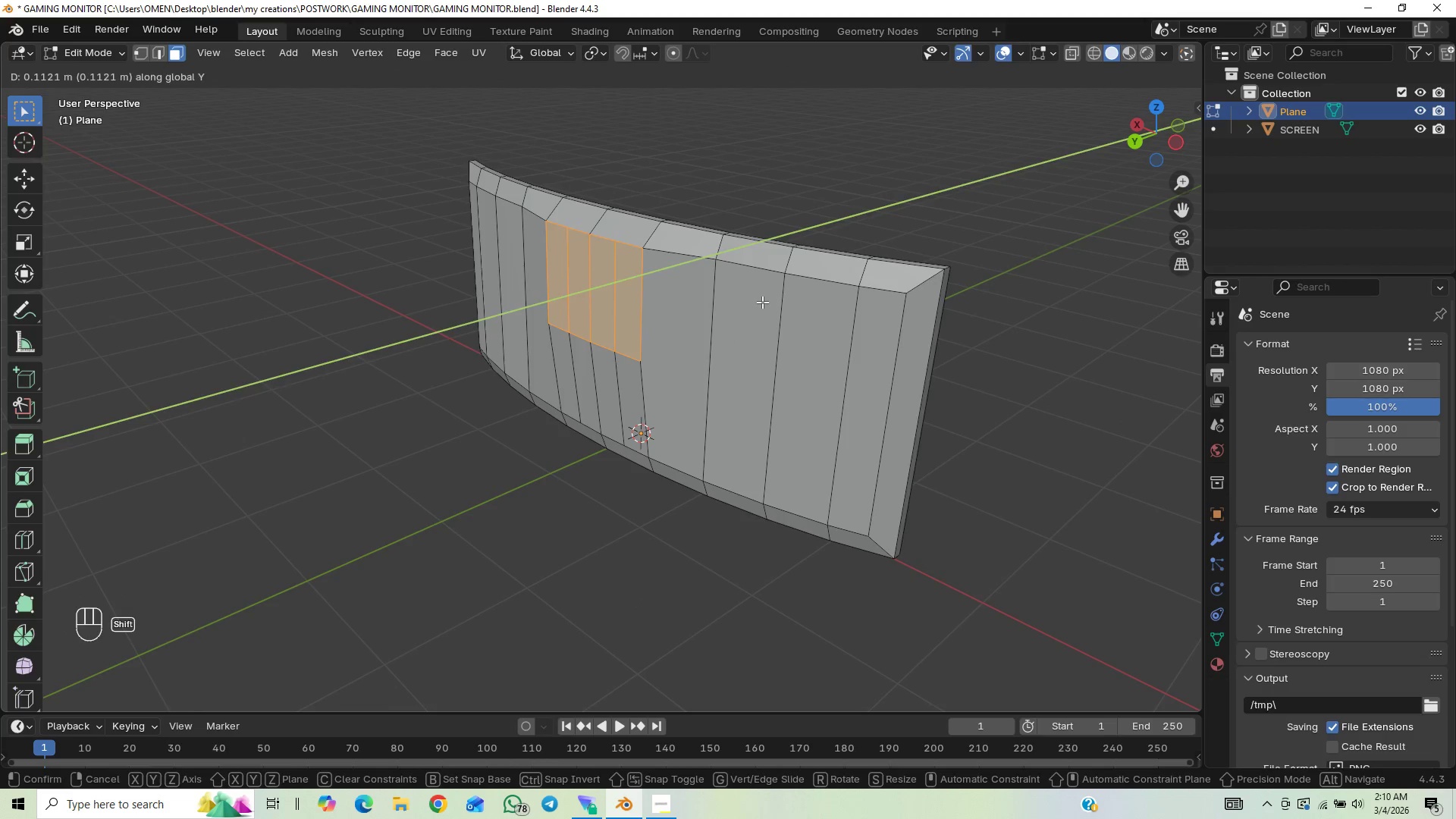 
key(Shift+ShiftLeft)
 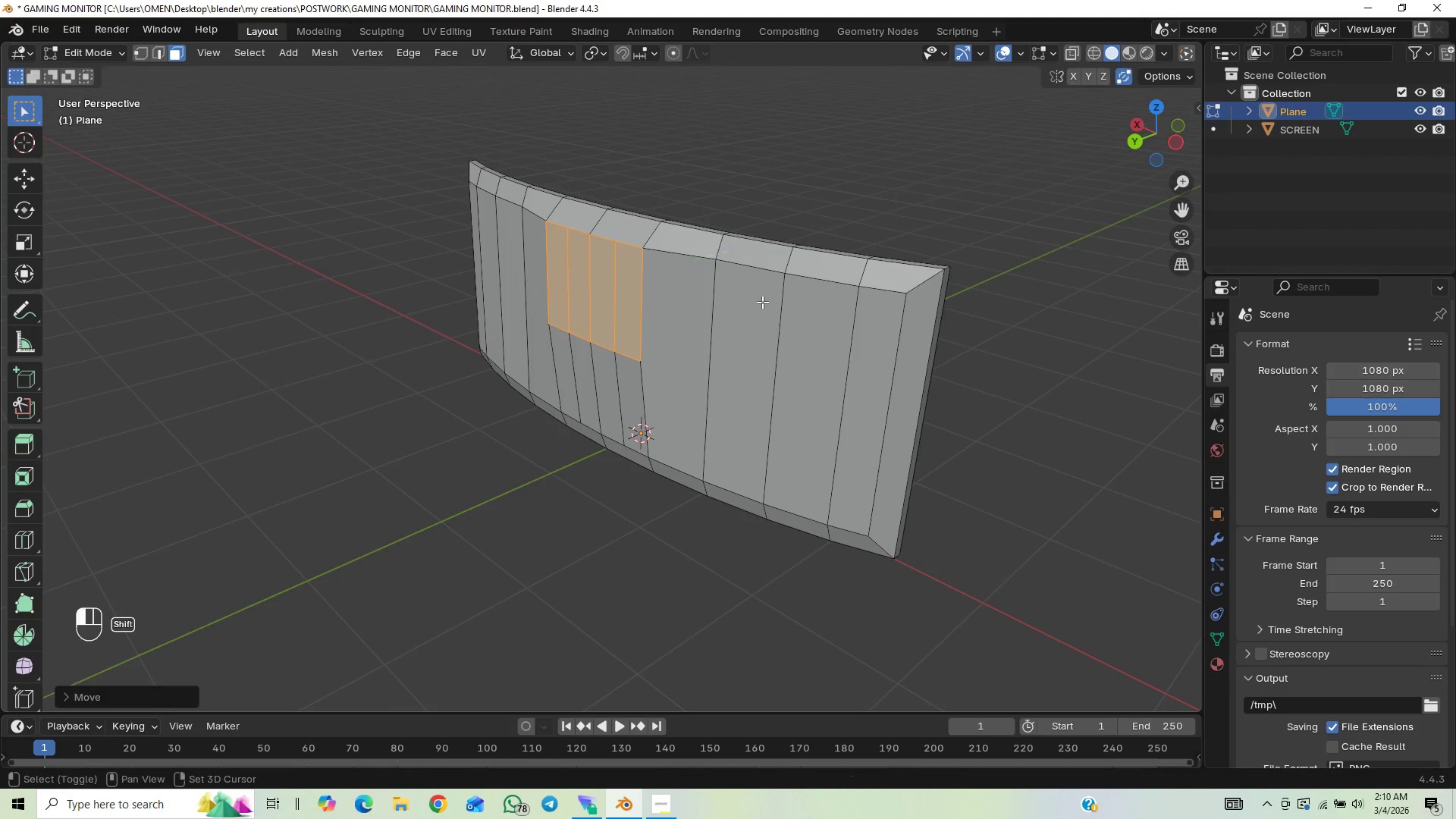 
key(Shift+ShiftLeft)
 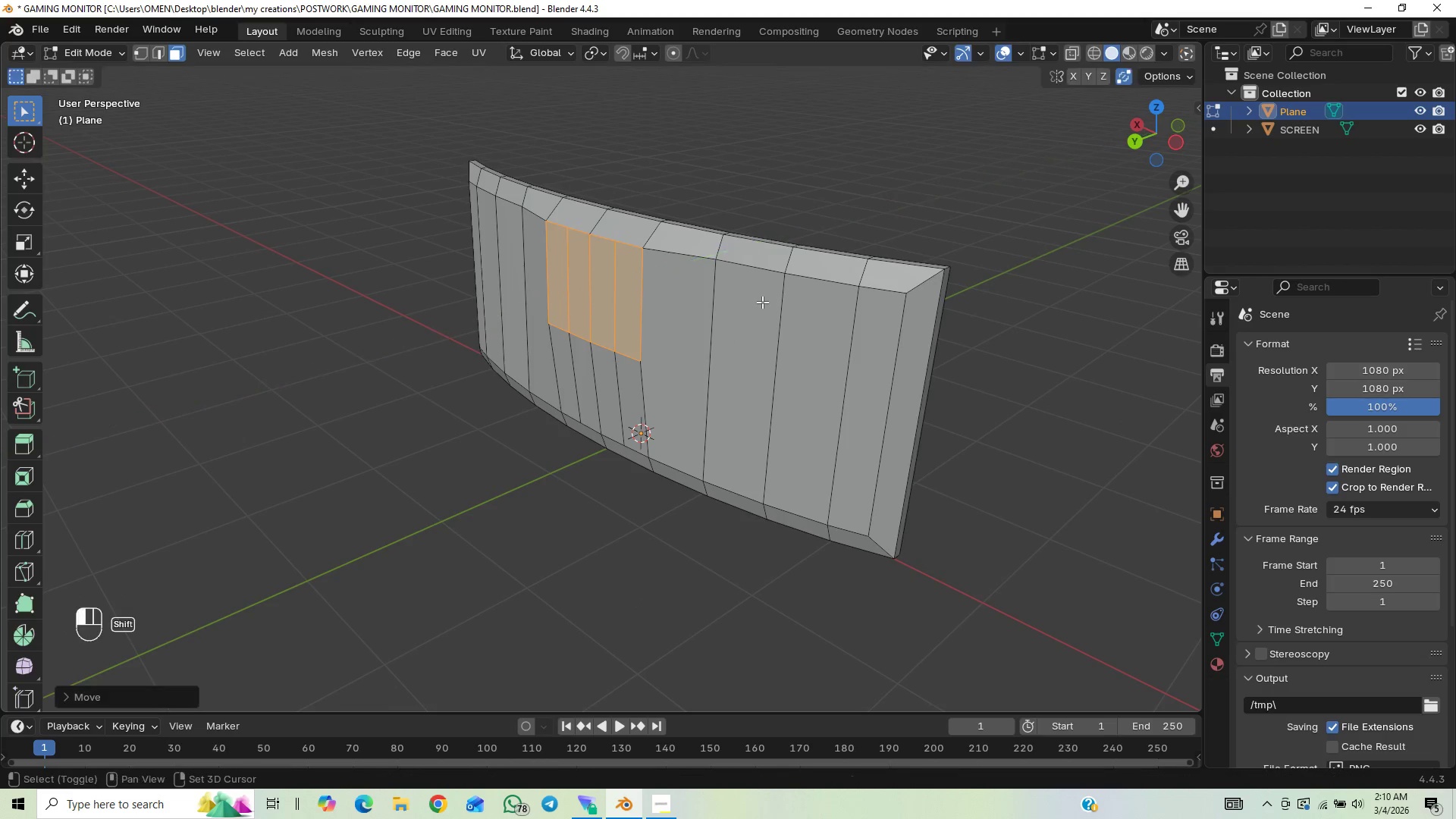 
key(Shift+ShiftLeft)
 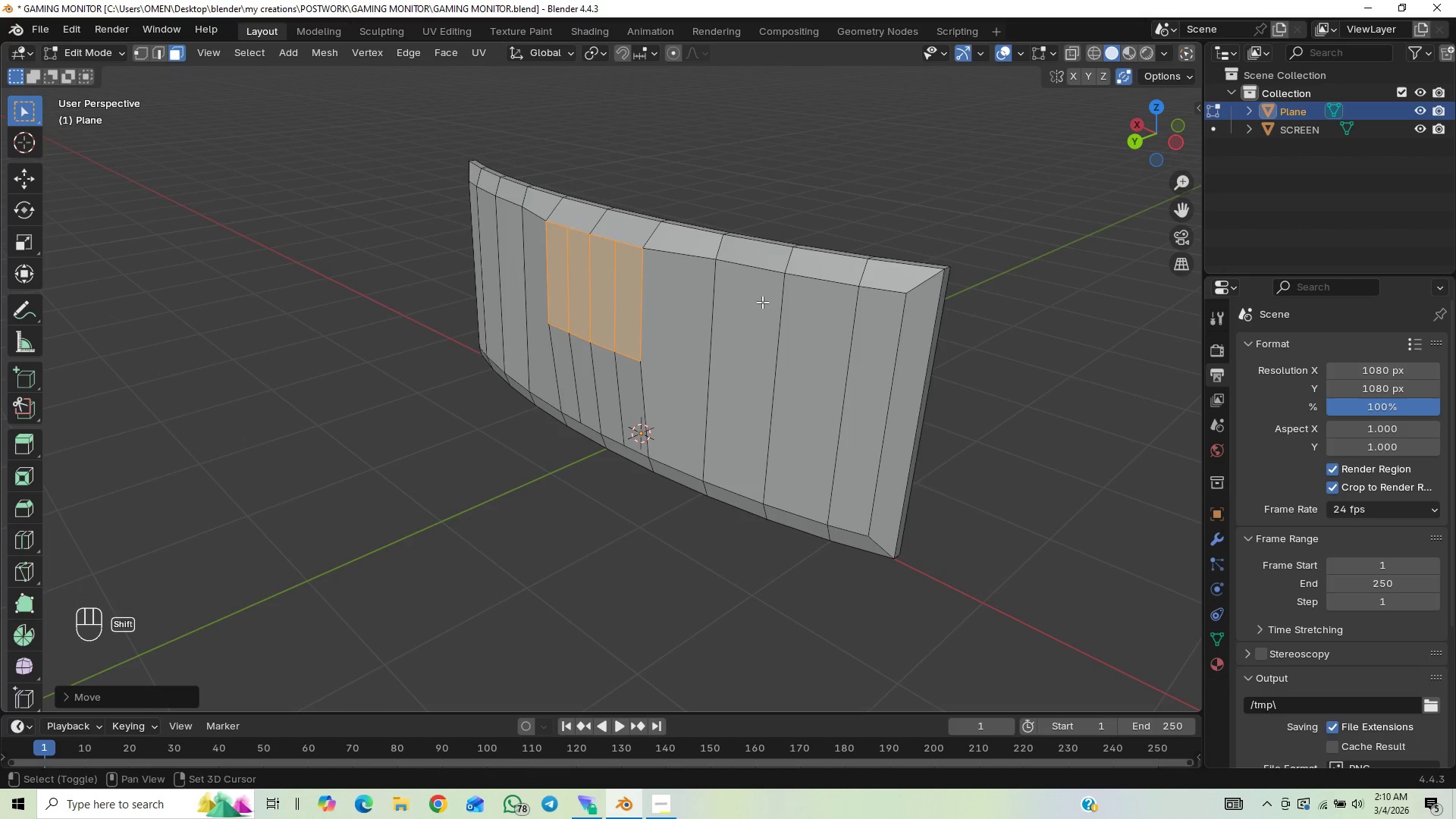 
hold_key(key=ShiftLeft, duration=25.12)
 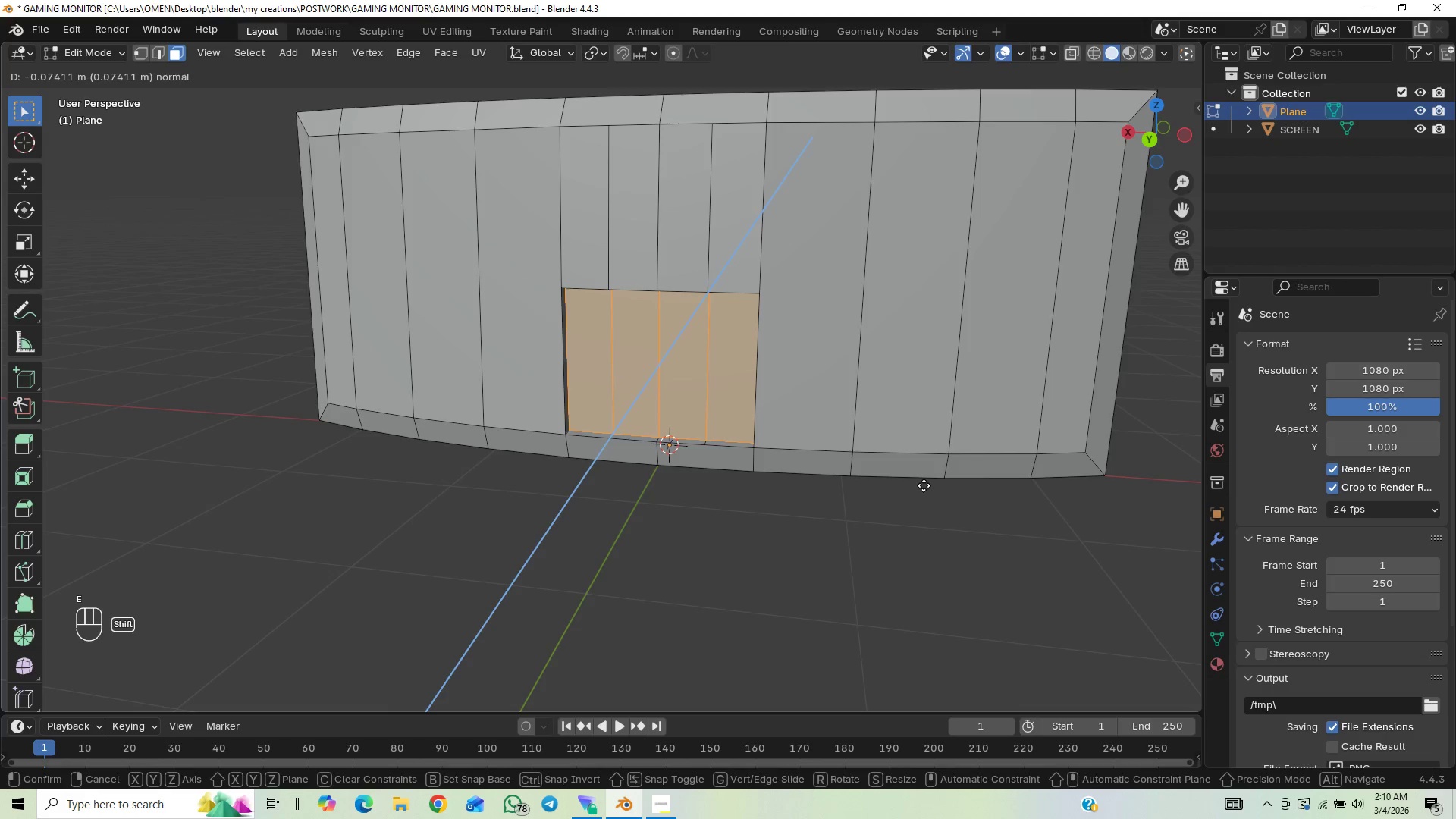 
key(G)
 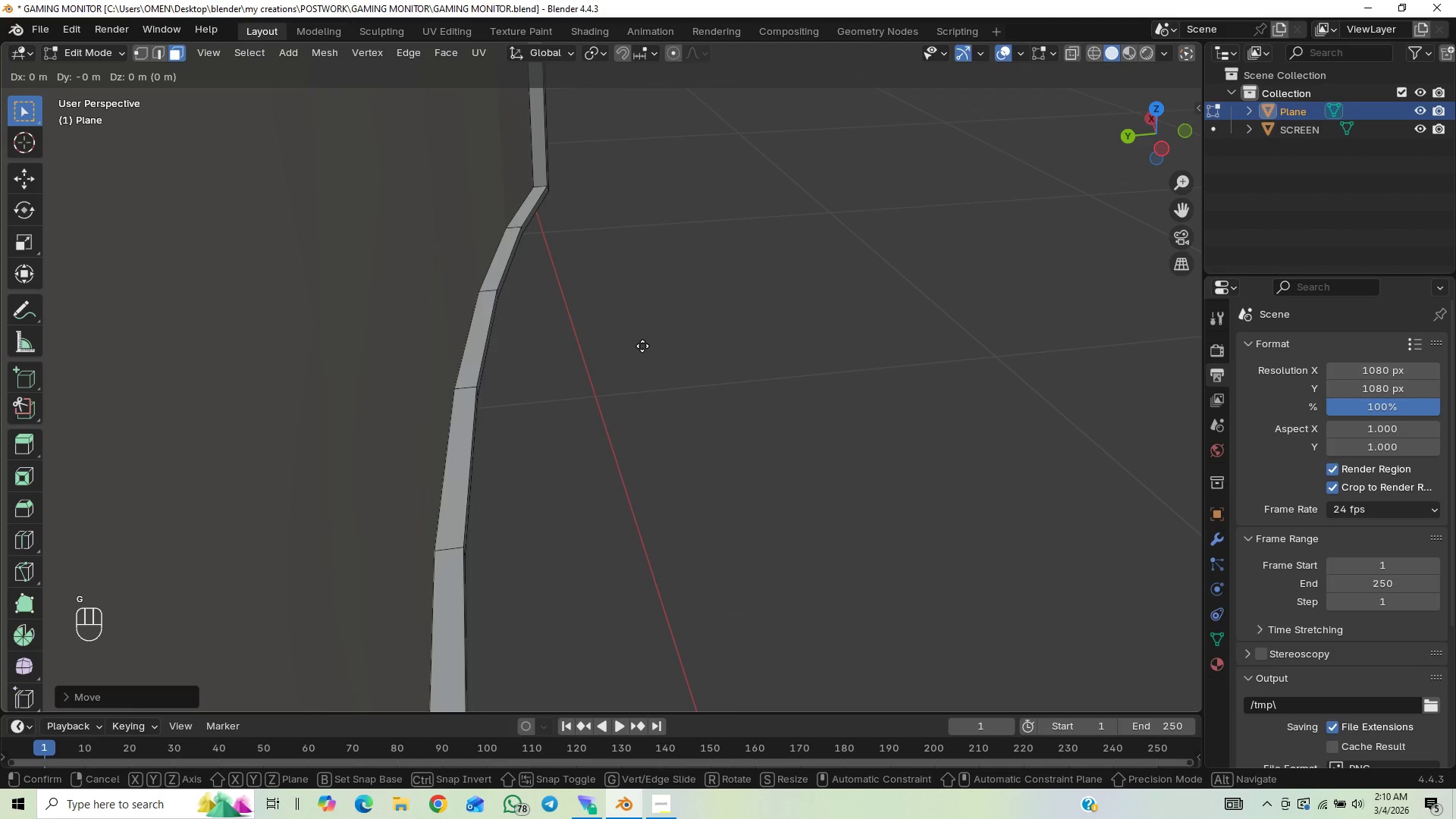 
scroll: coordinate [642, 346], scroll_direction: up, amount: 10.0
 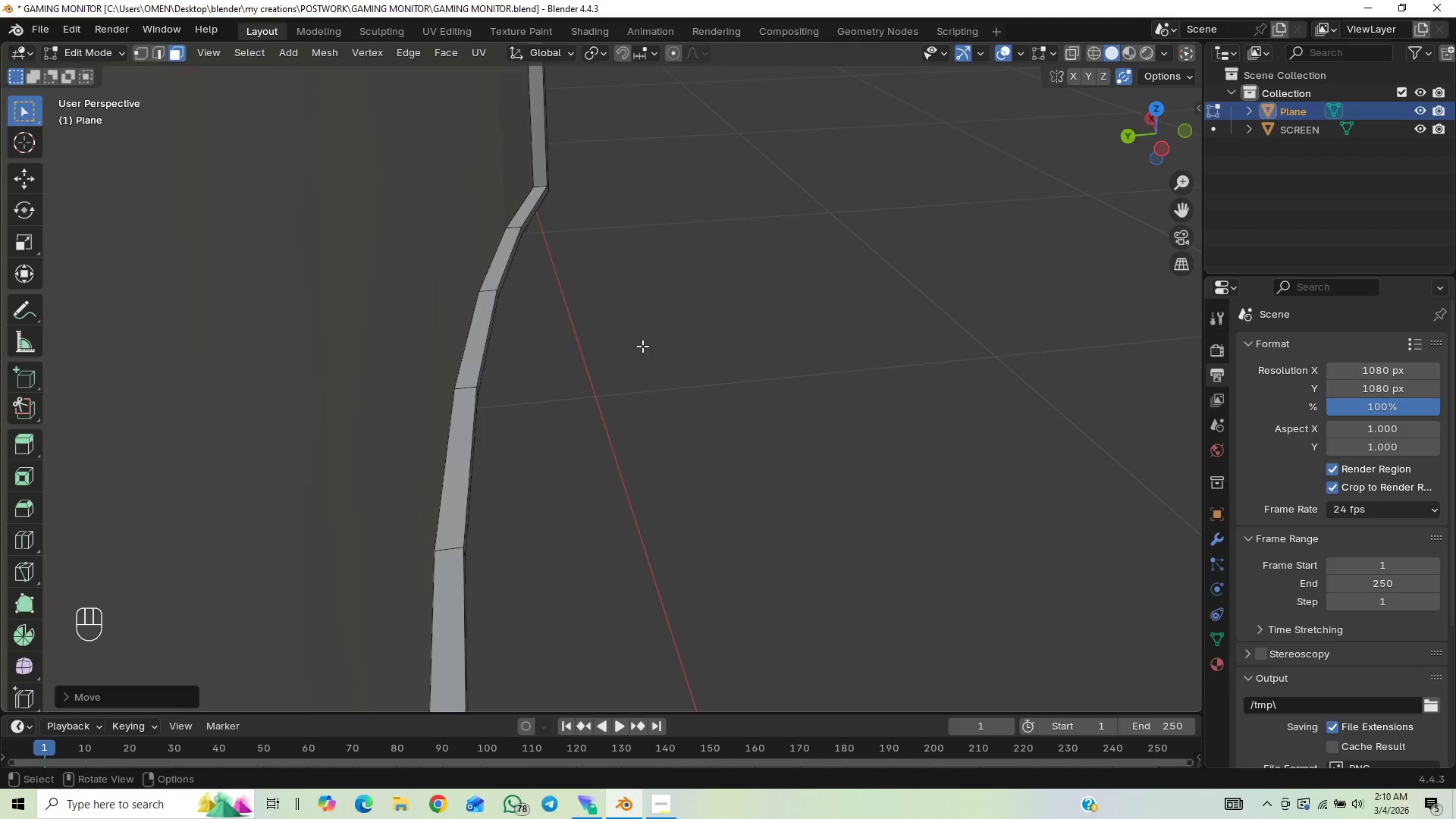 
right_click([642, 346])
 